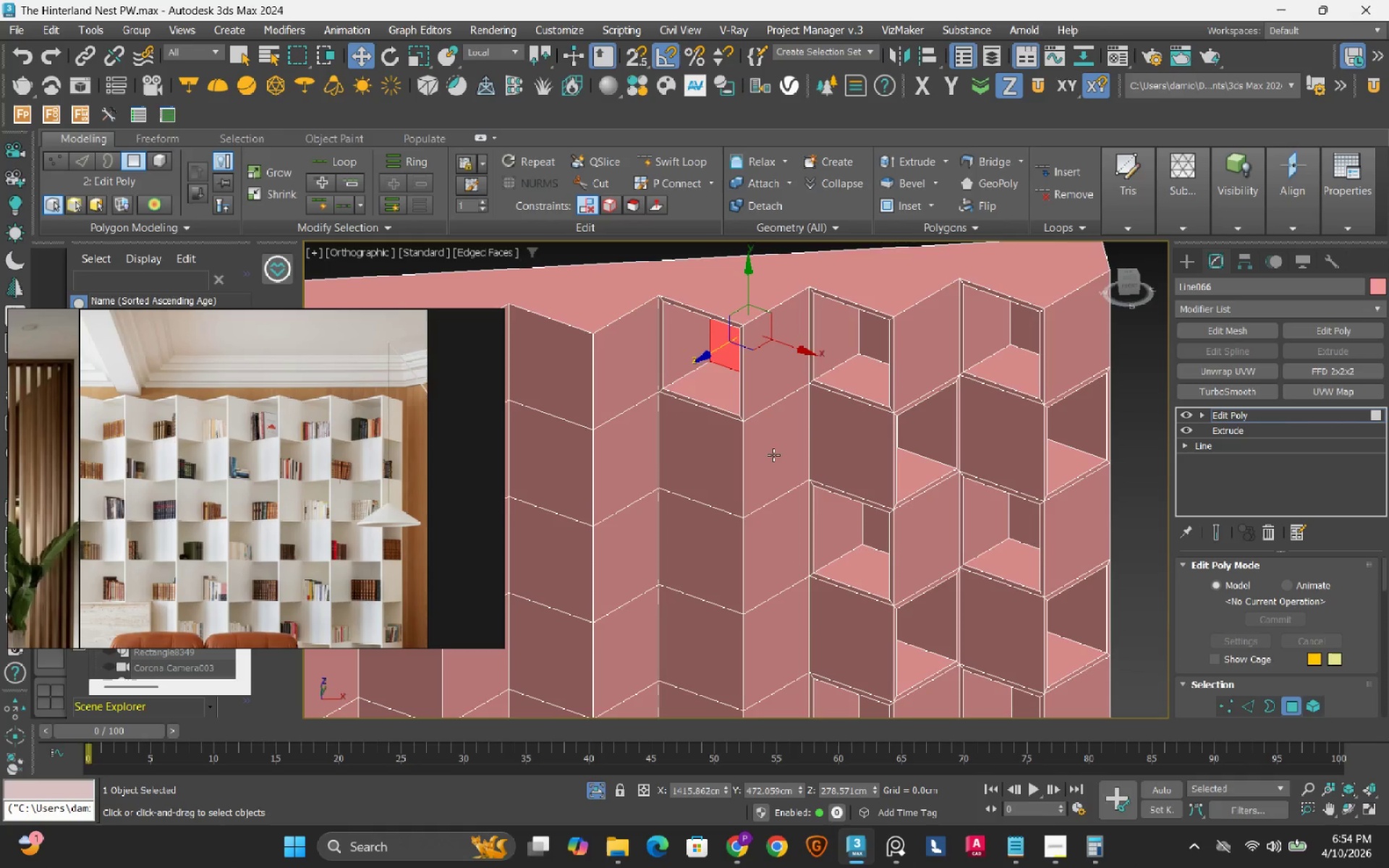 
left_click([773, 455])
 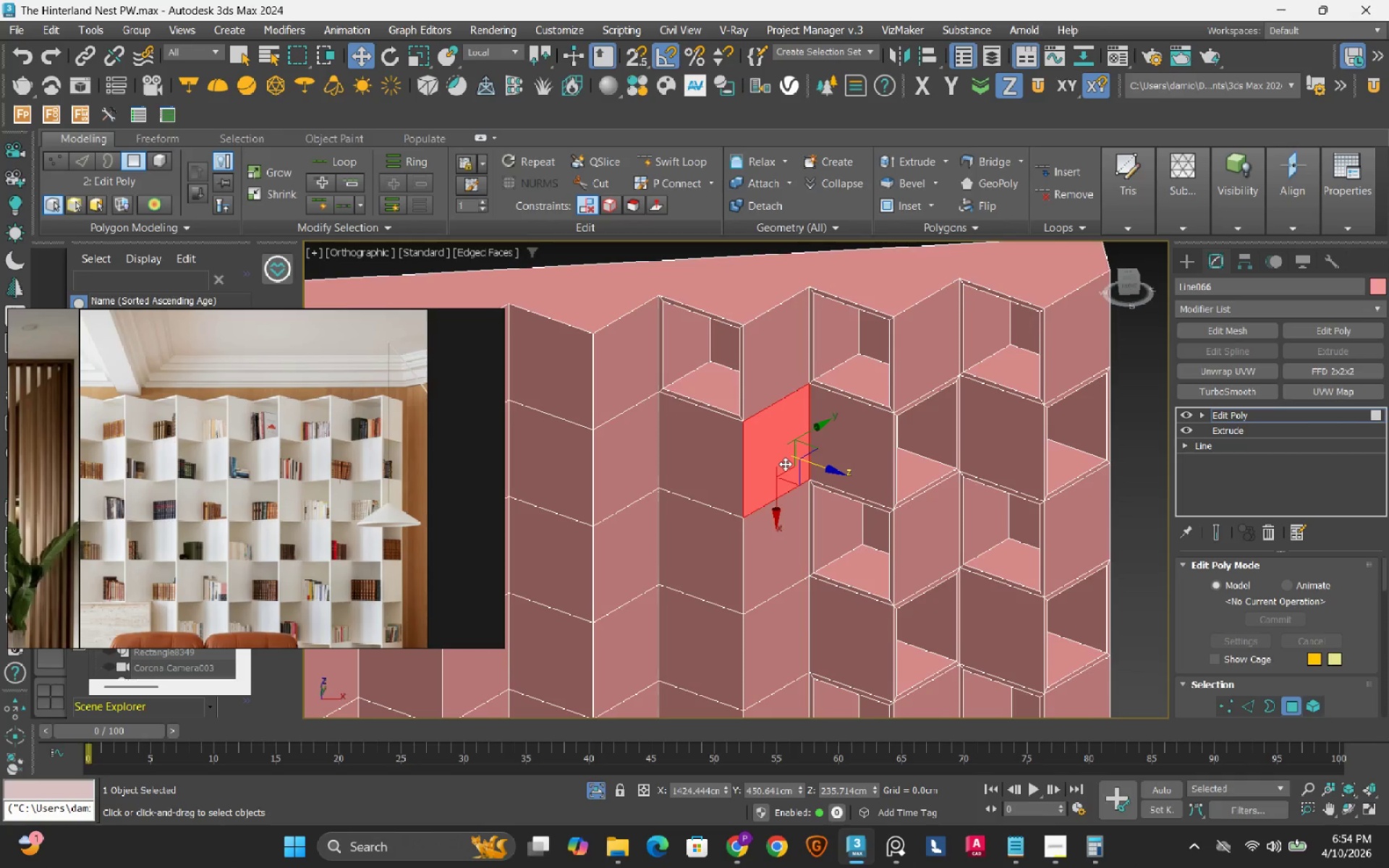 
hold_key(key=AltLeft, duration=1.5)
 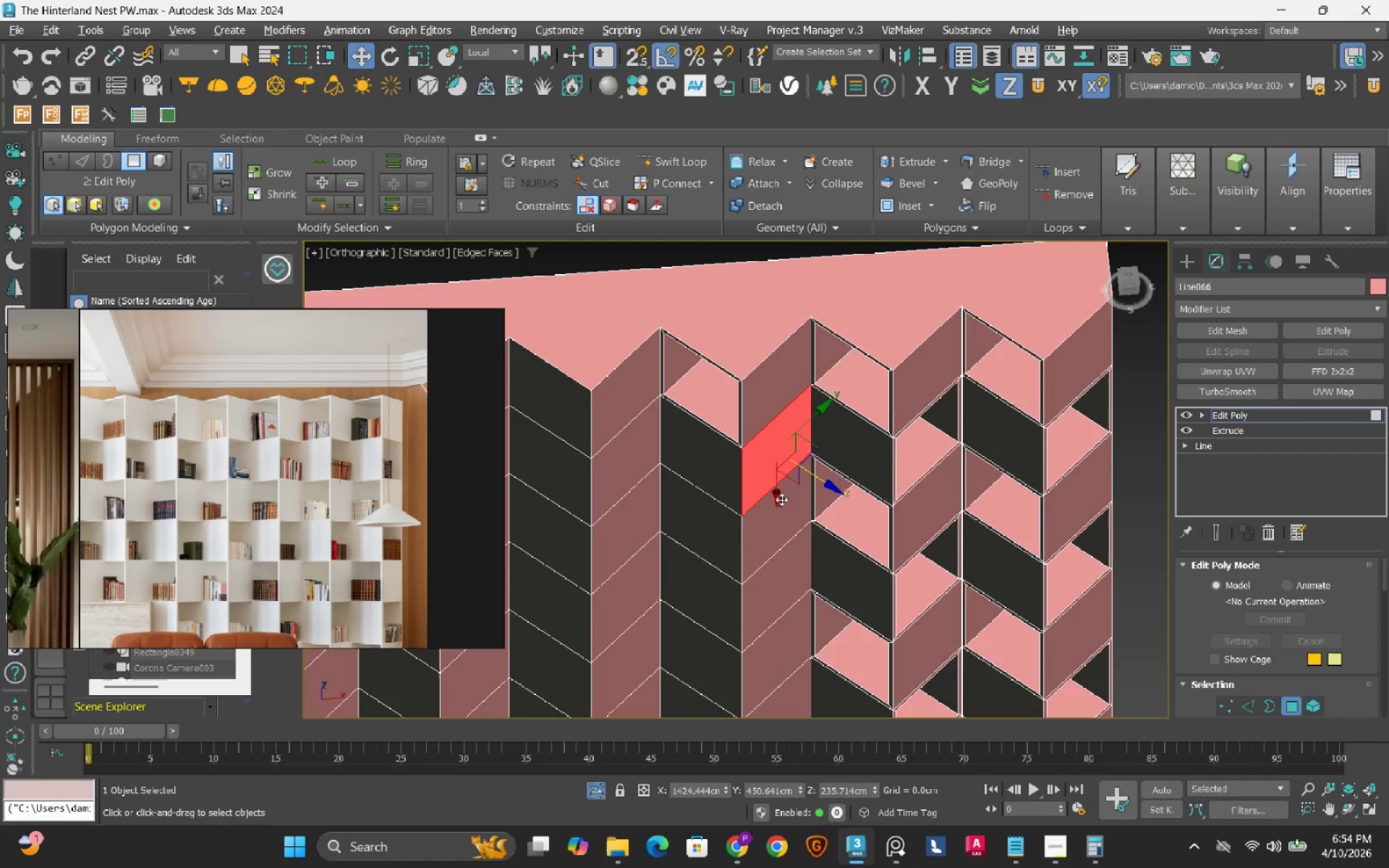 
hold_key(key=AltLeft, duration=1.5)
 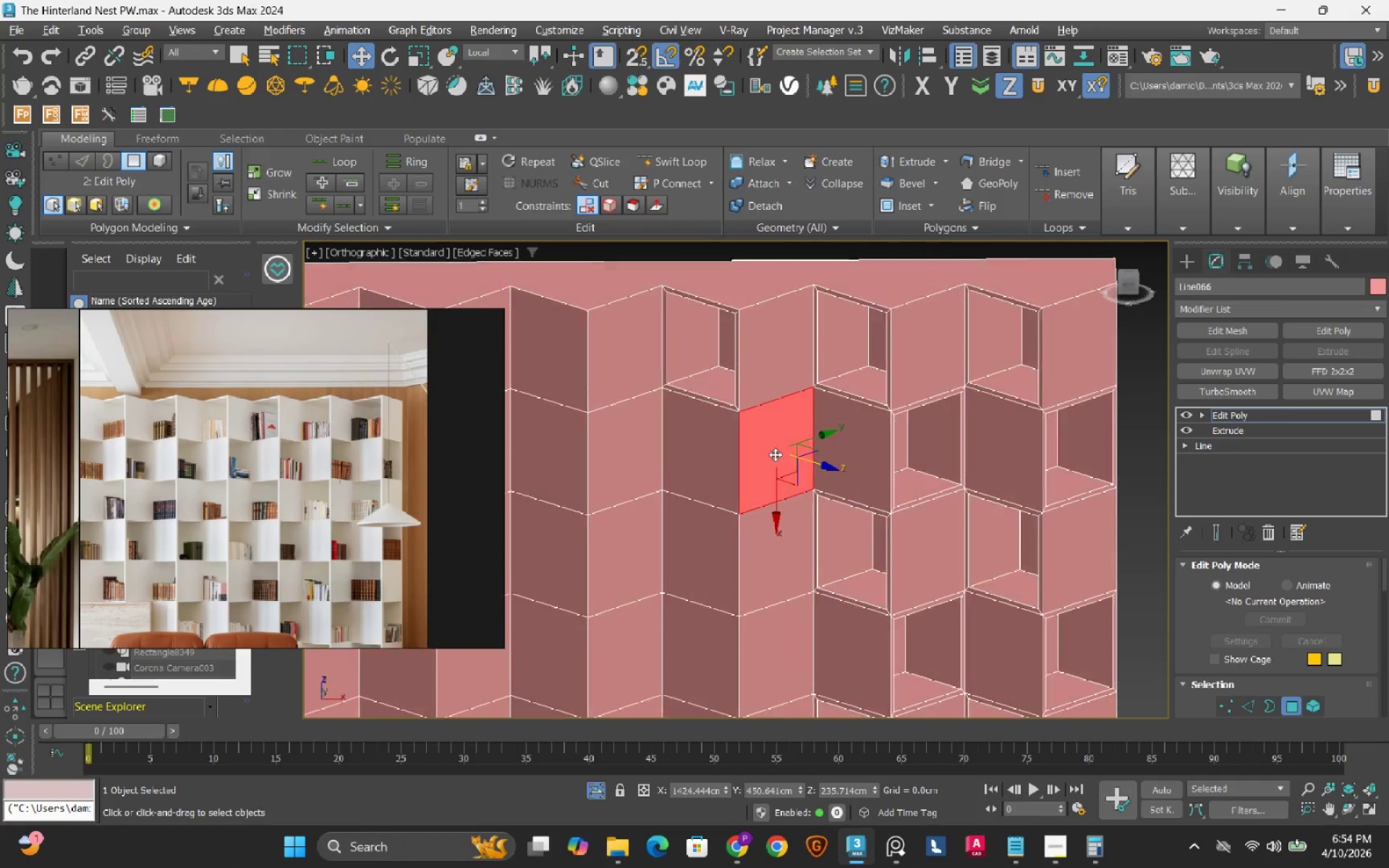 
hold_key(key=AltLeft, duration=1.51)
 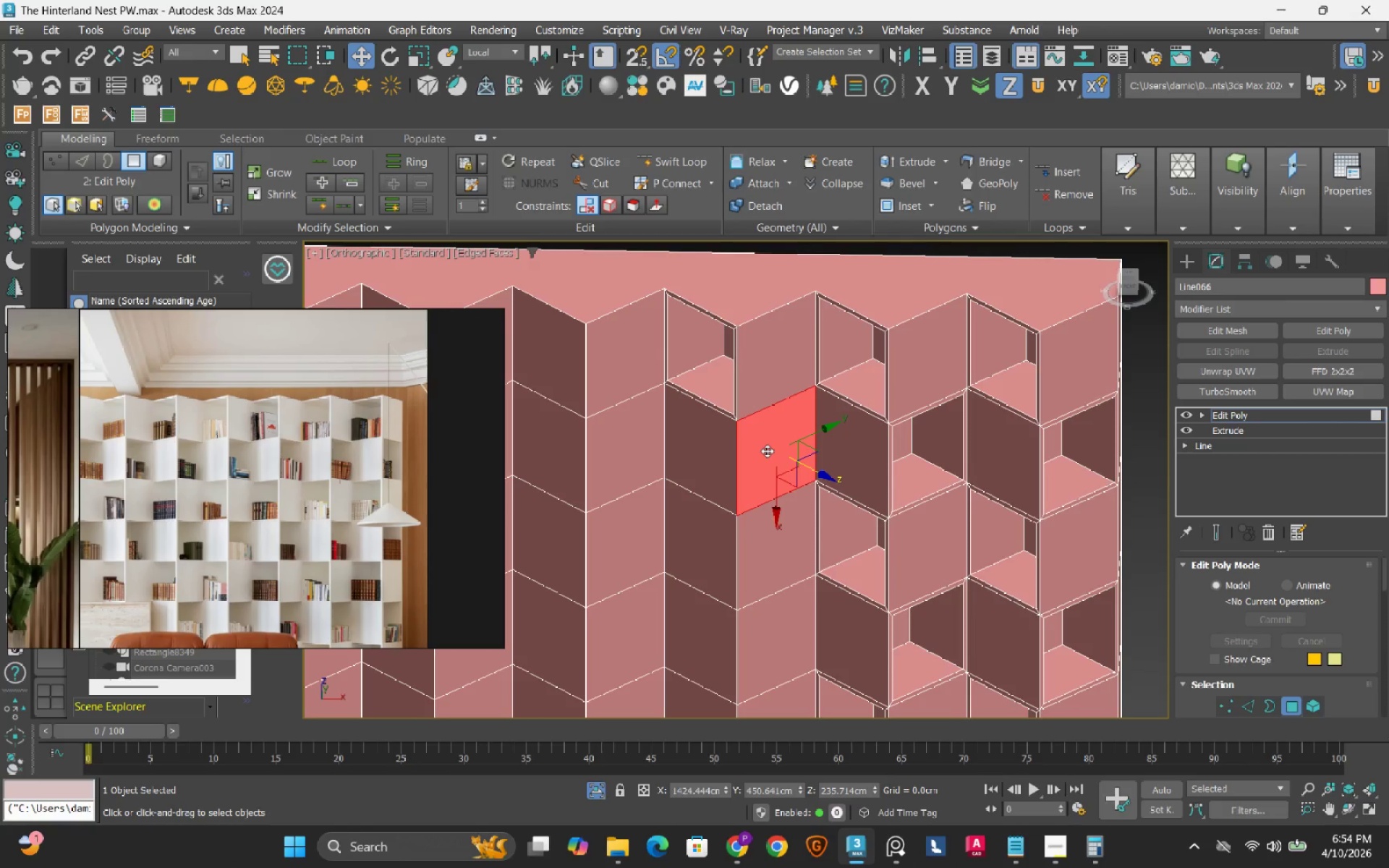 
right_click([767, 451])
 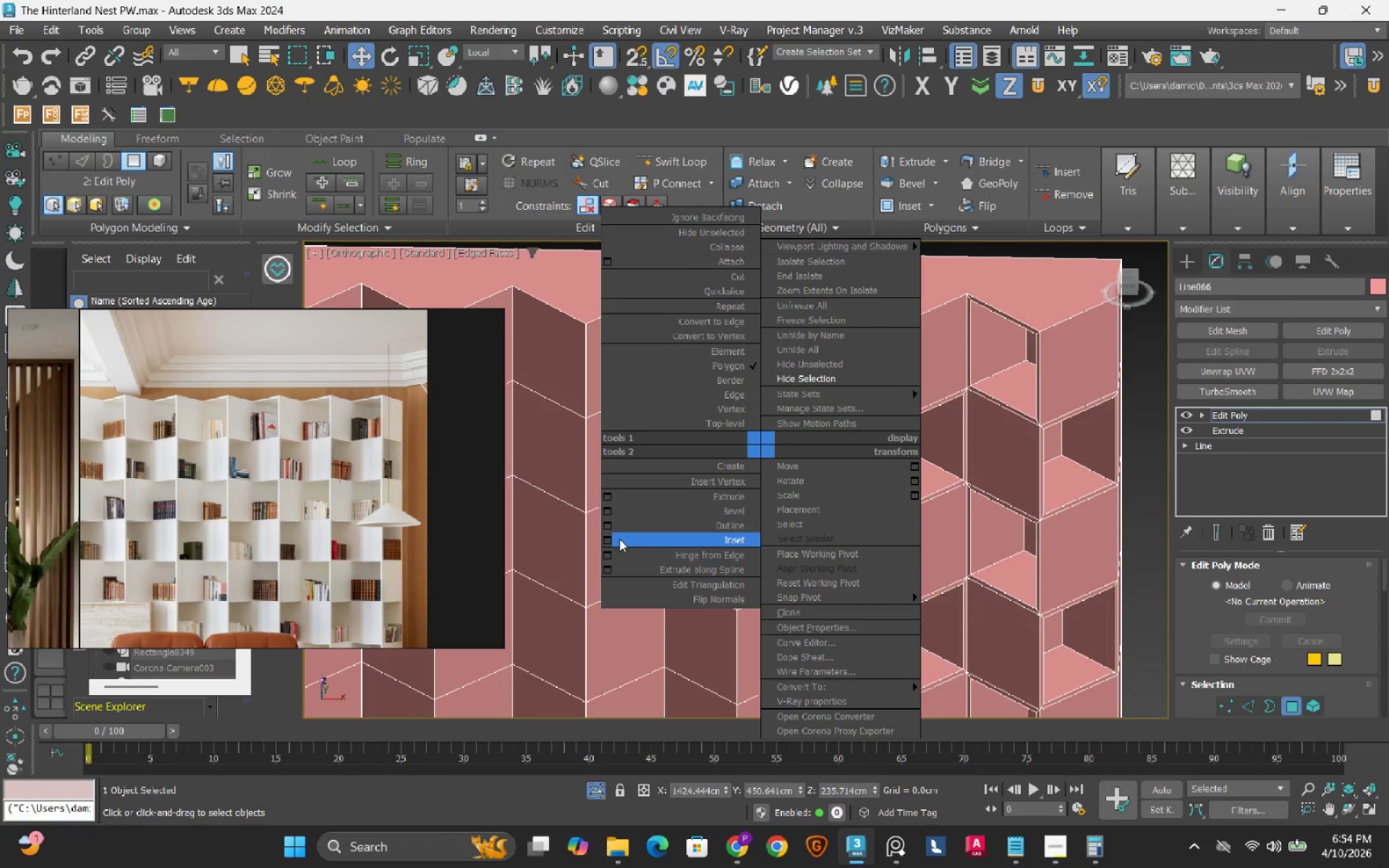 
left_click([609, 540])
 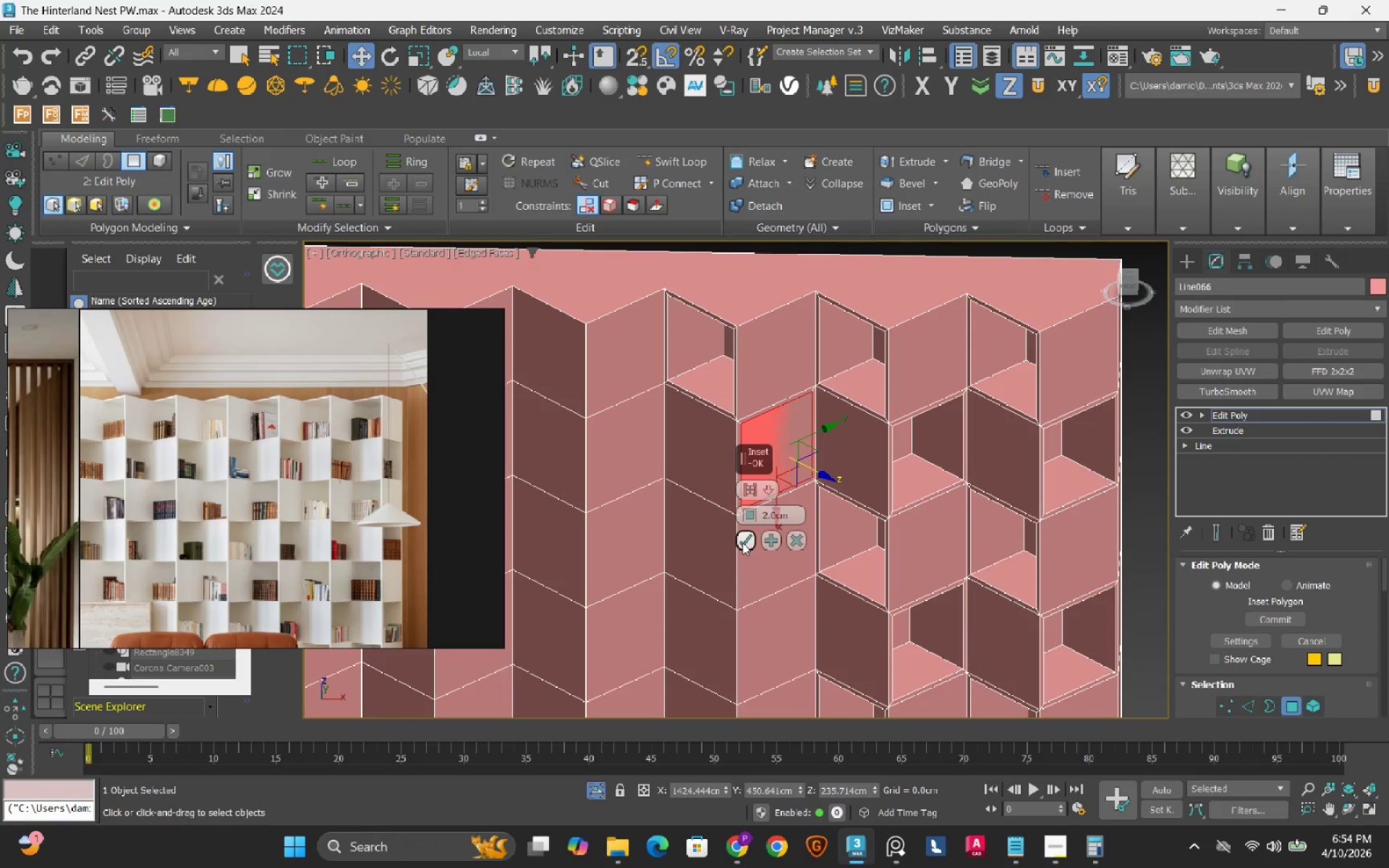 
left_click([742, 542])
 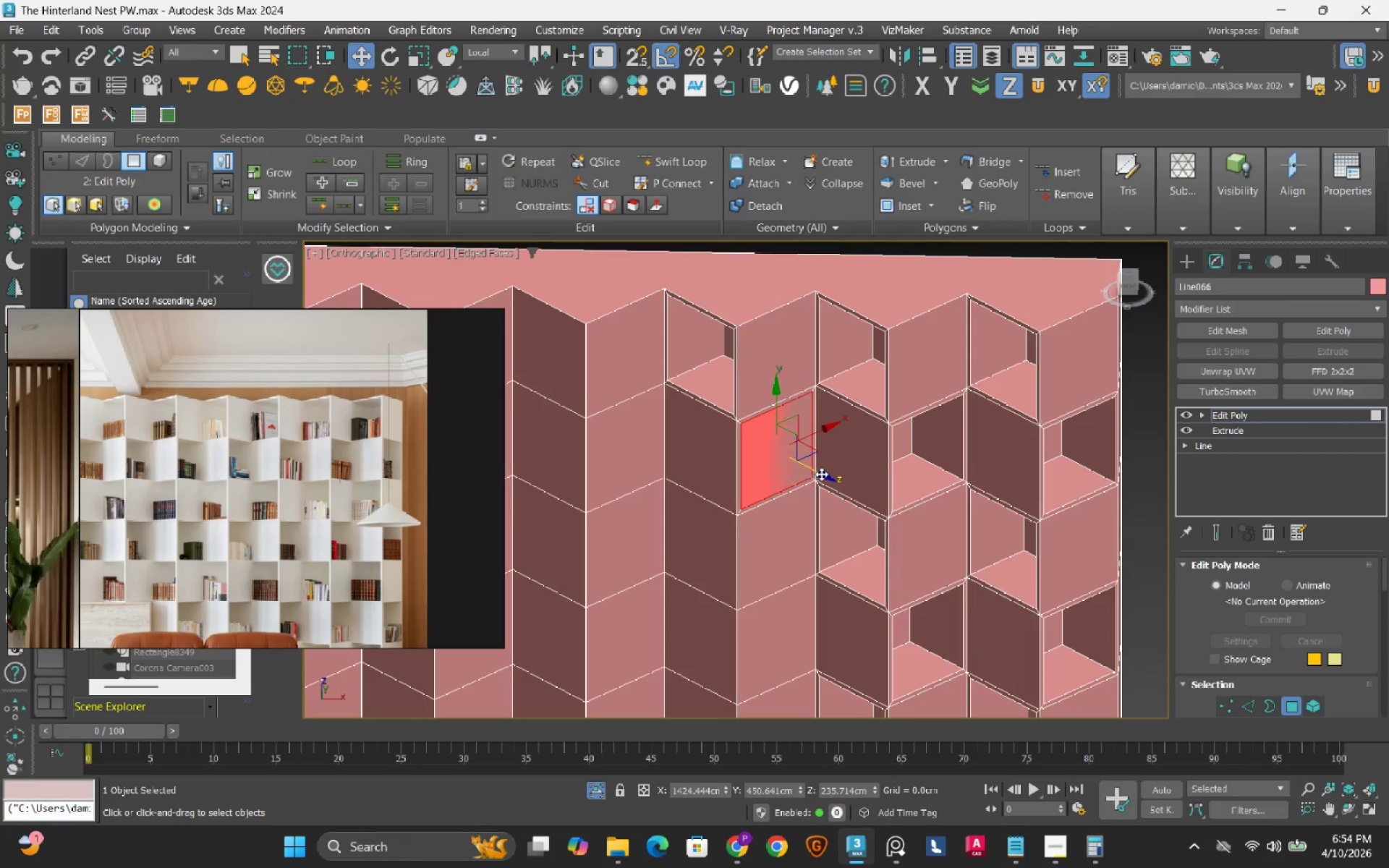 
hold_key(key=ShiftLeft, duration=1.5)
left_click_drag(start_coordinate=[820, 475], to_coordinate=[767, 451])
 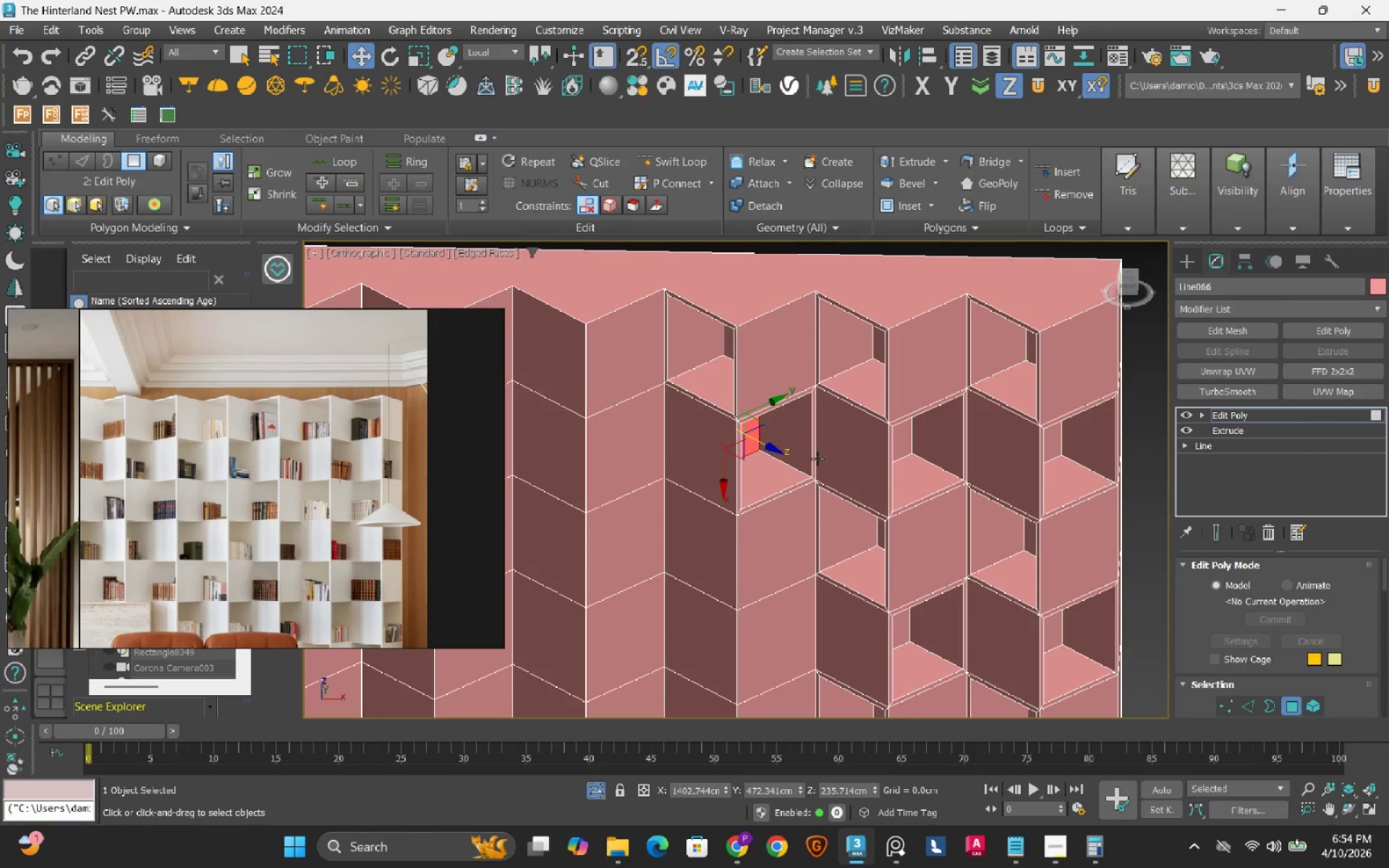 
hold_key(key=ShiftLeft, duration=0.92)
 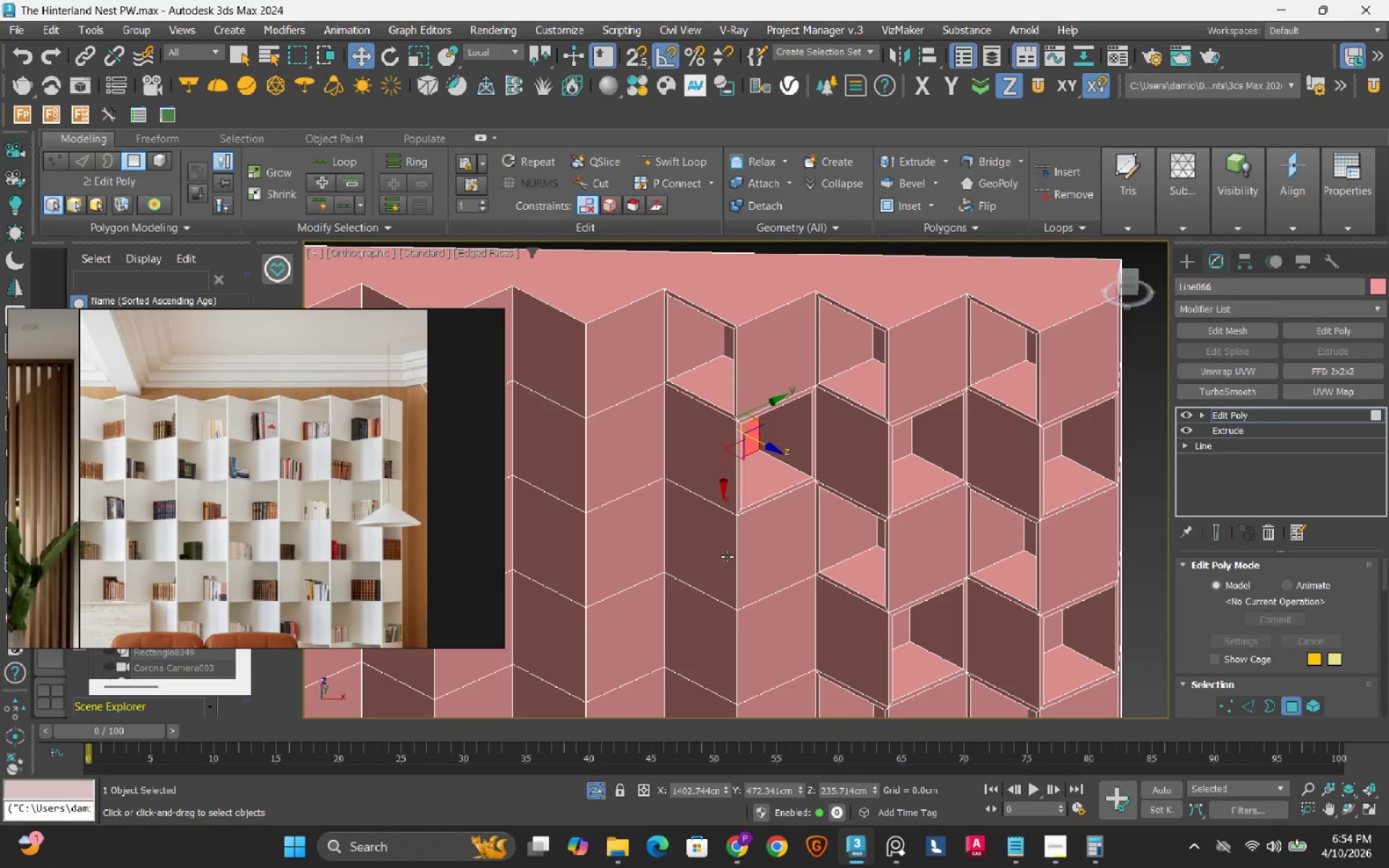 
left_click([699, 552])
 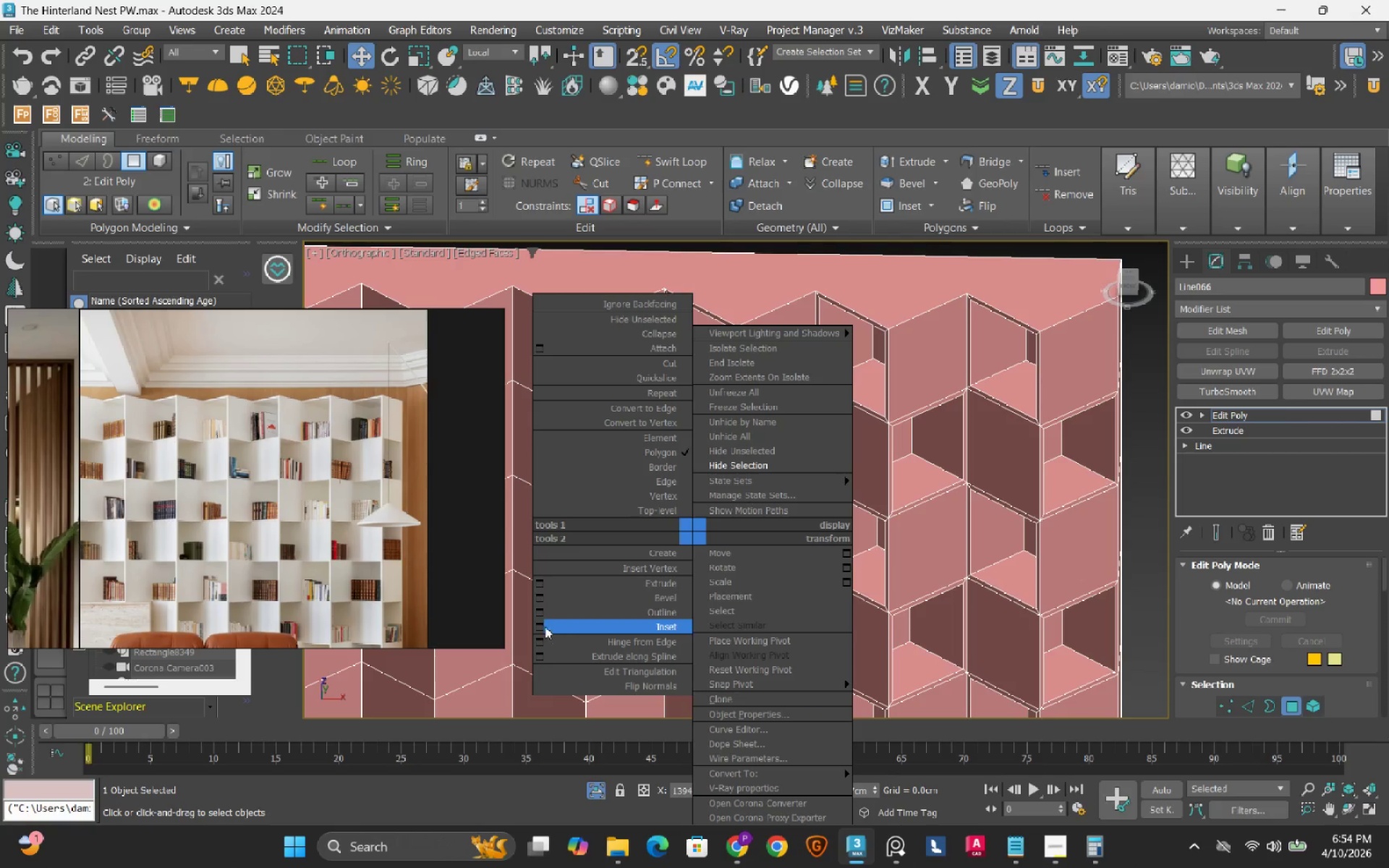 
left_click_drag(start_coordinate=[544, 626], to_coordinate=[544, 641])
 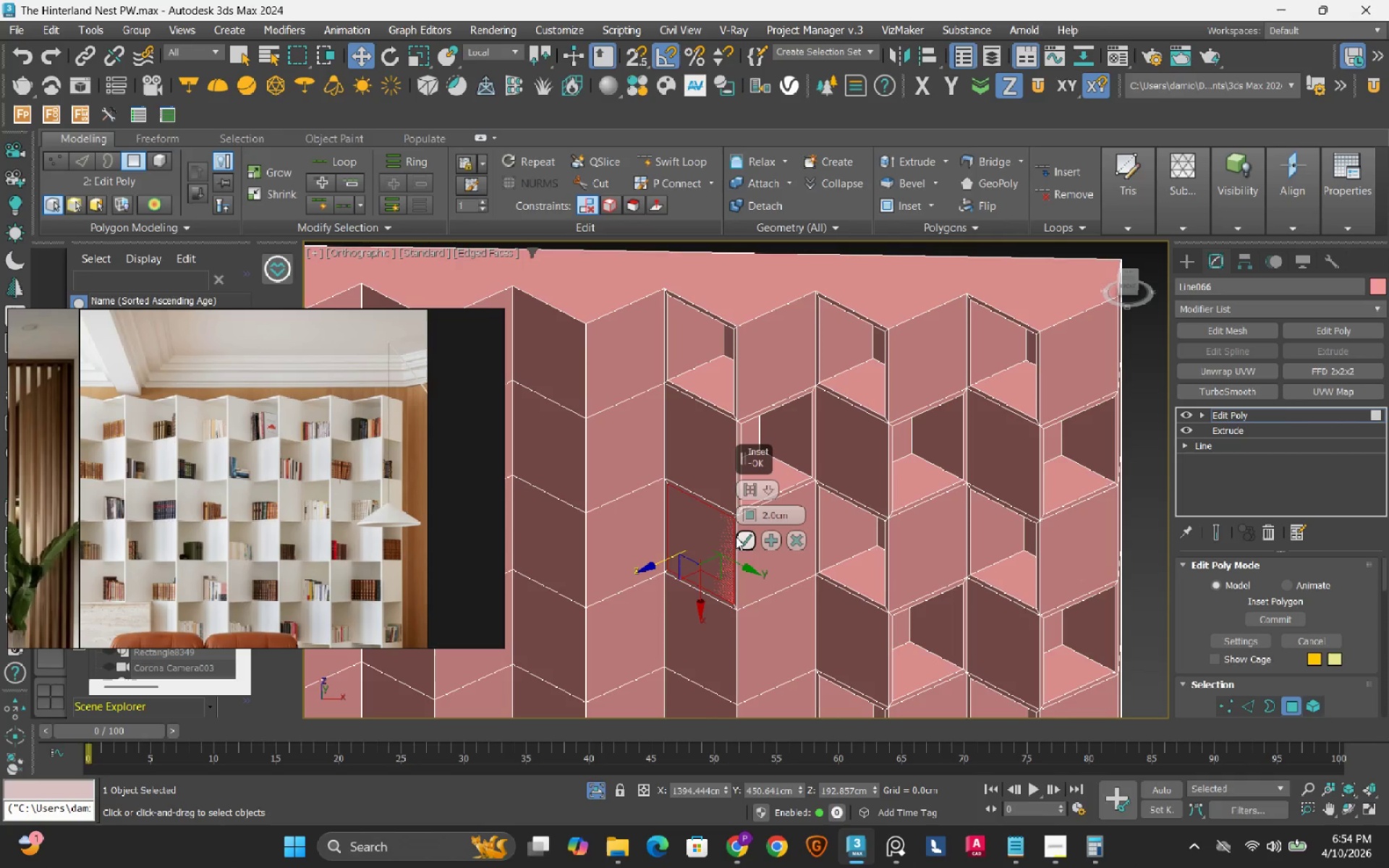 
left_click([739, 539])
 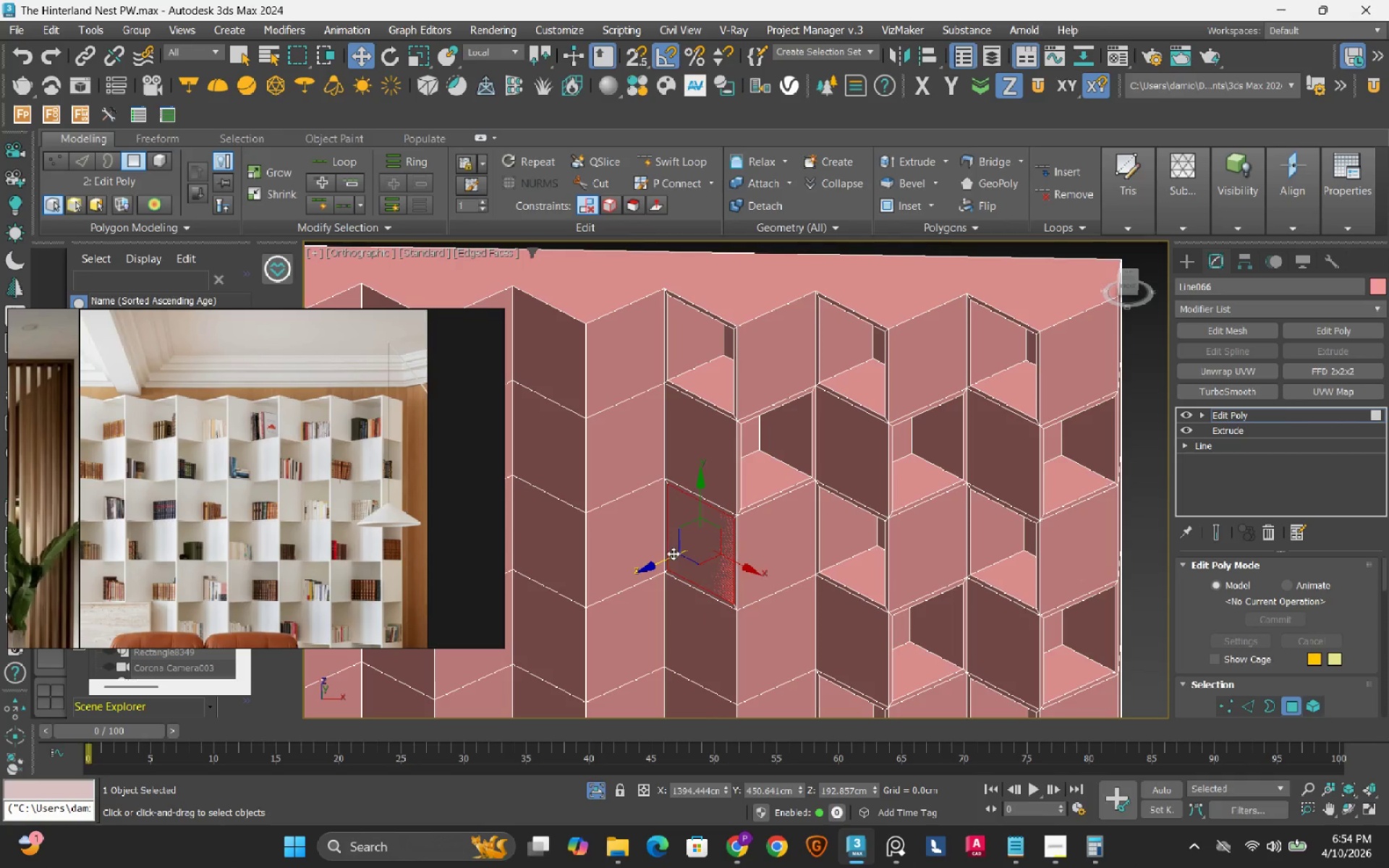 
hold_key(key=ShiftLeft, duration=1.5)
left_click_drag(start_coordinate=[663, 558], to_coordinate=[718, 556])
 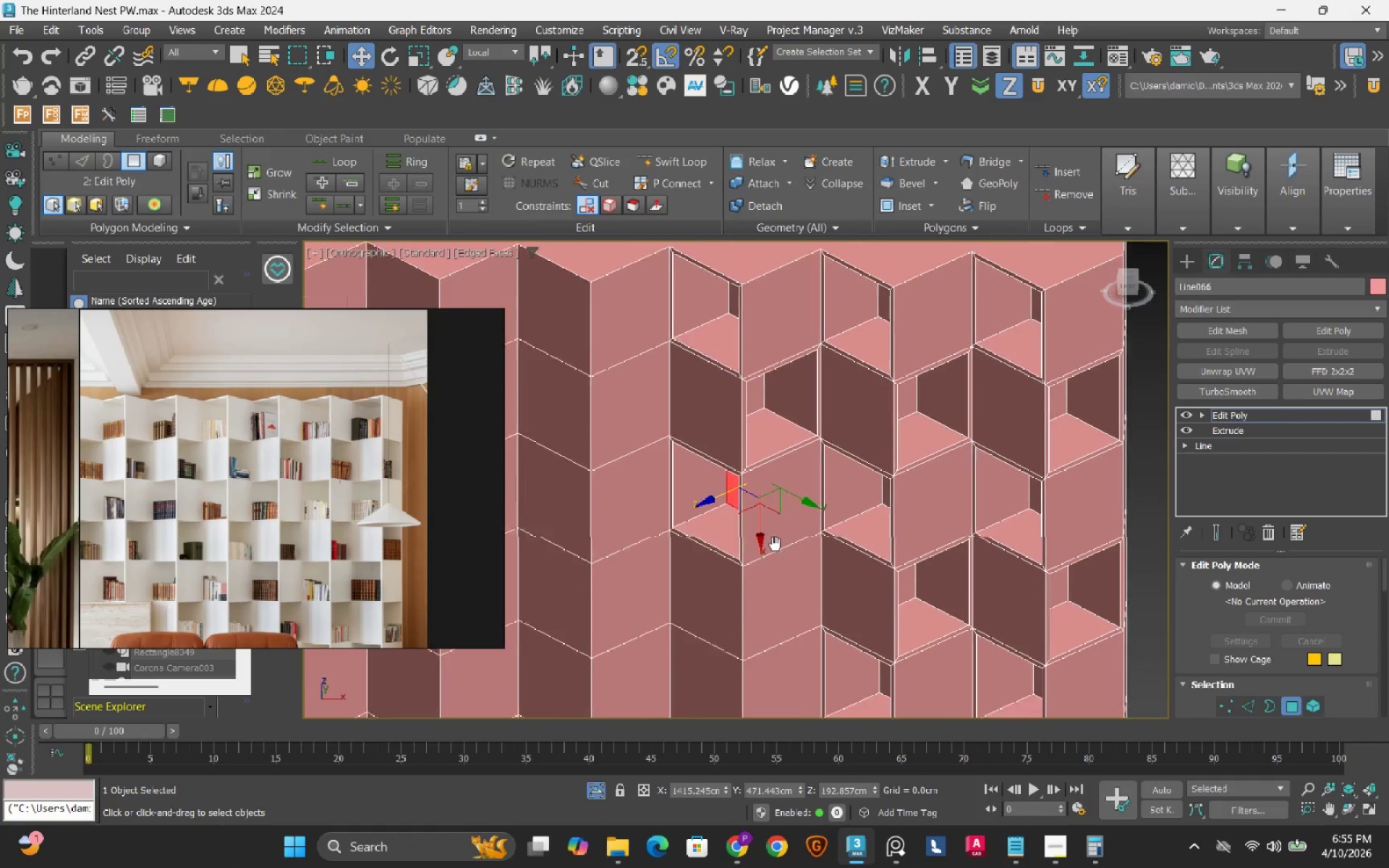 
hold_key(key=ShiftLeft, duration=1.5)
 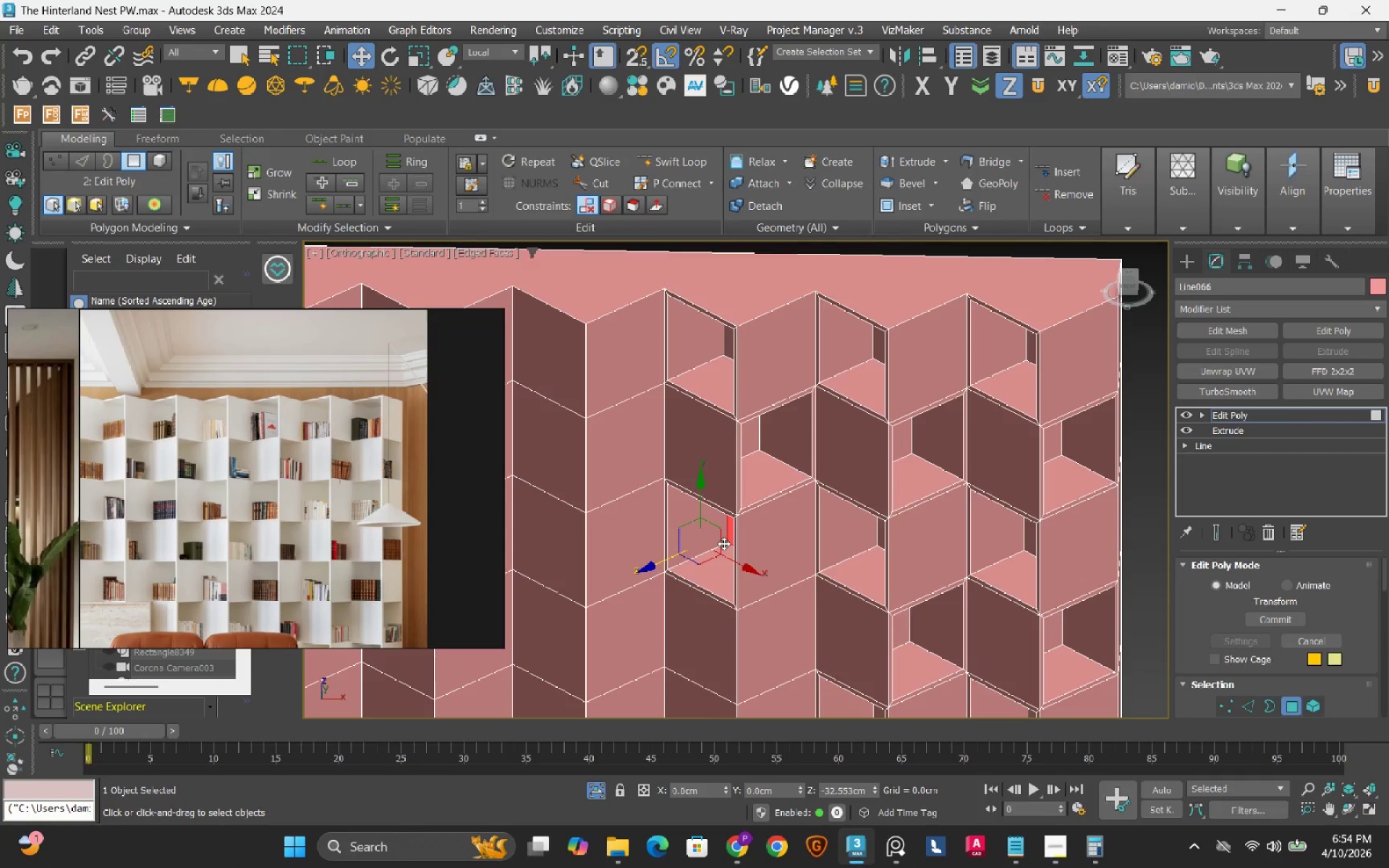 
hold_key(key=ShiftLeft, duration=1.51)
 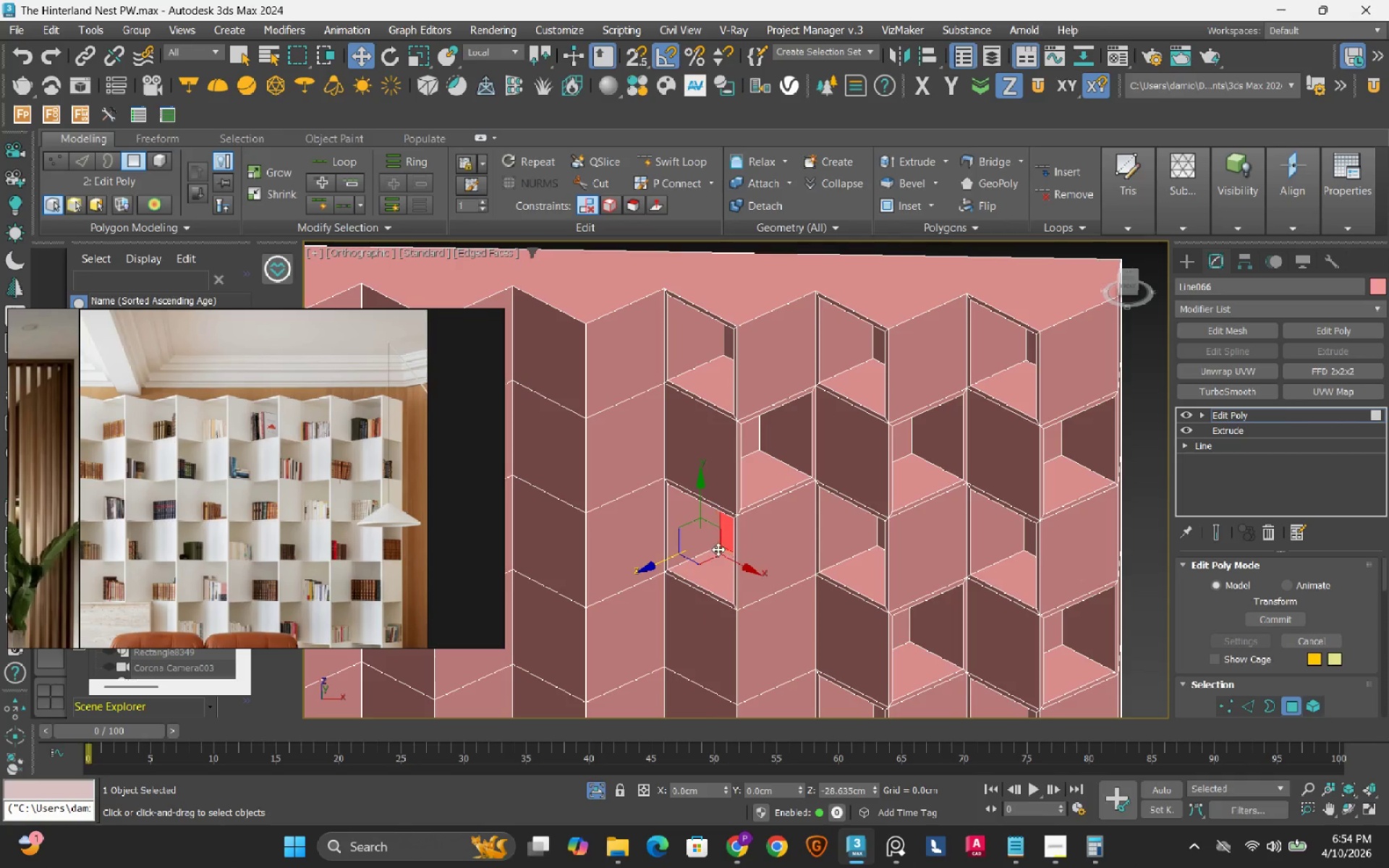 
hold_key(key=ShiftLeft, duration=1.5)
 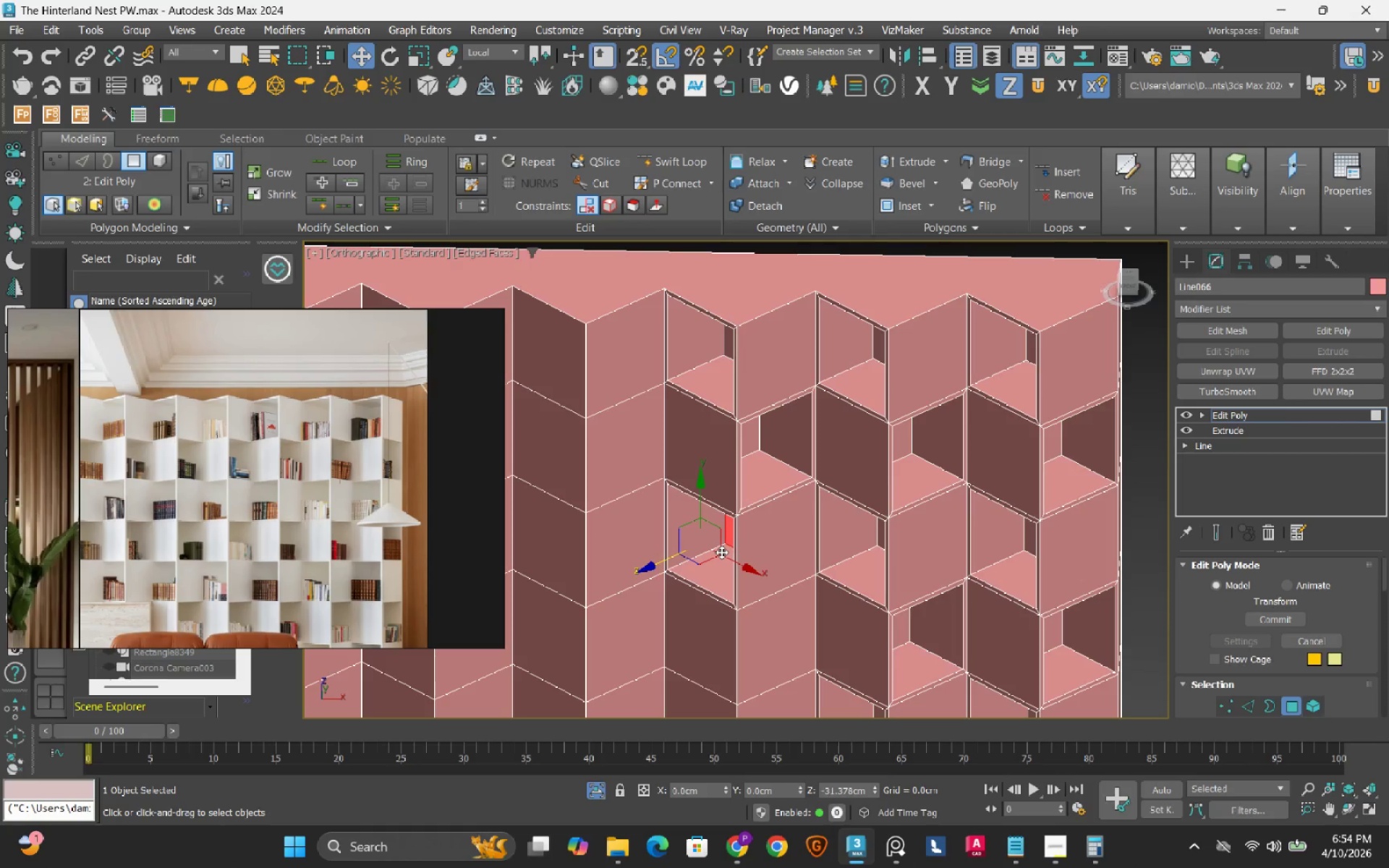 
hold_key(key=ShiftLeft, duration=1.5)
 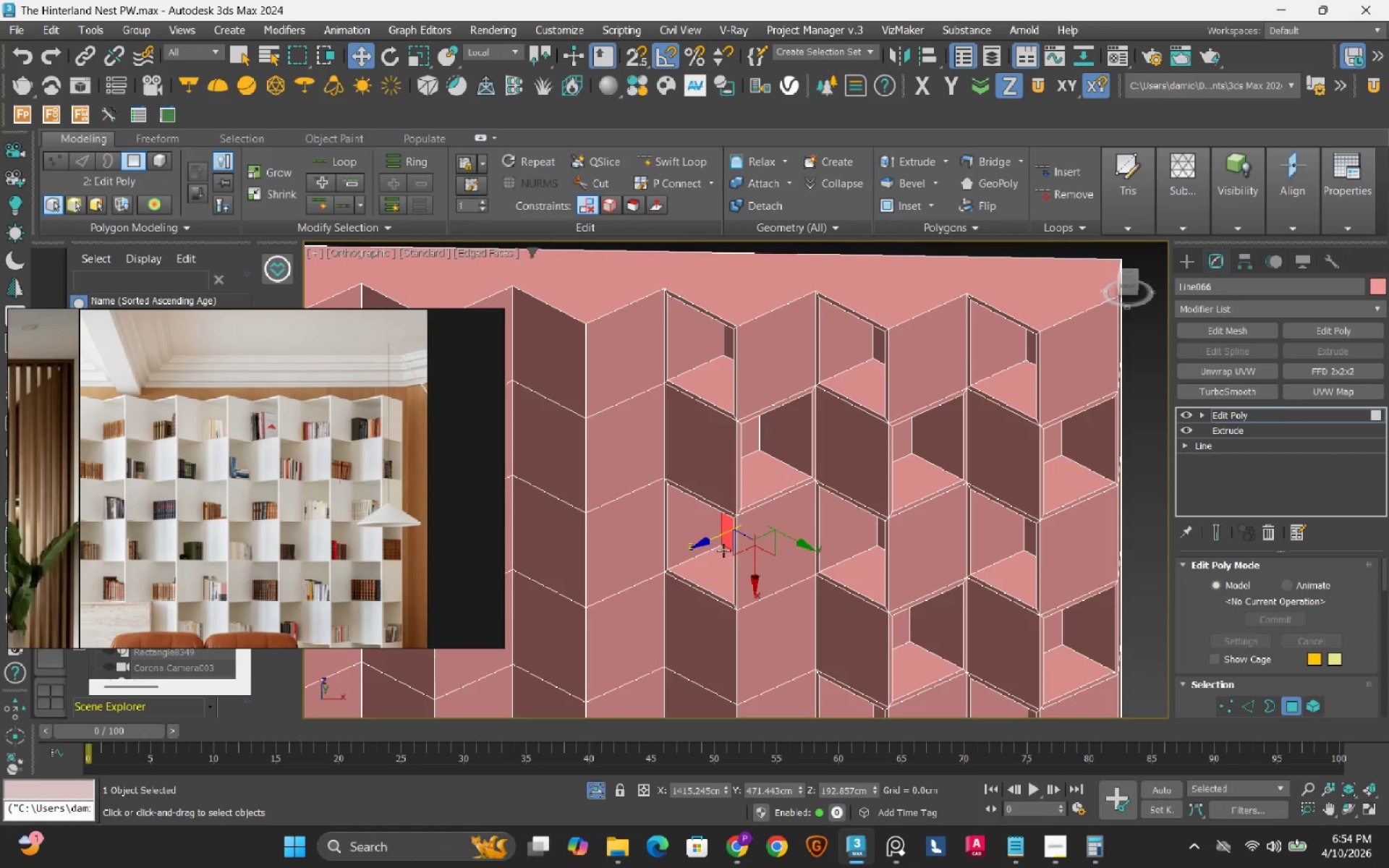 
hold_key(key=ShiftLeft, duration=0.47)
 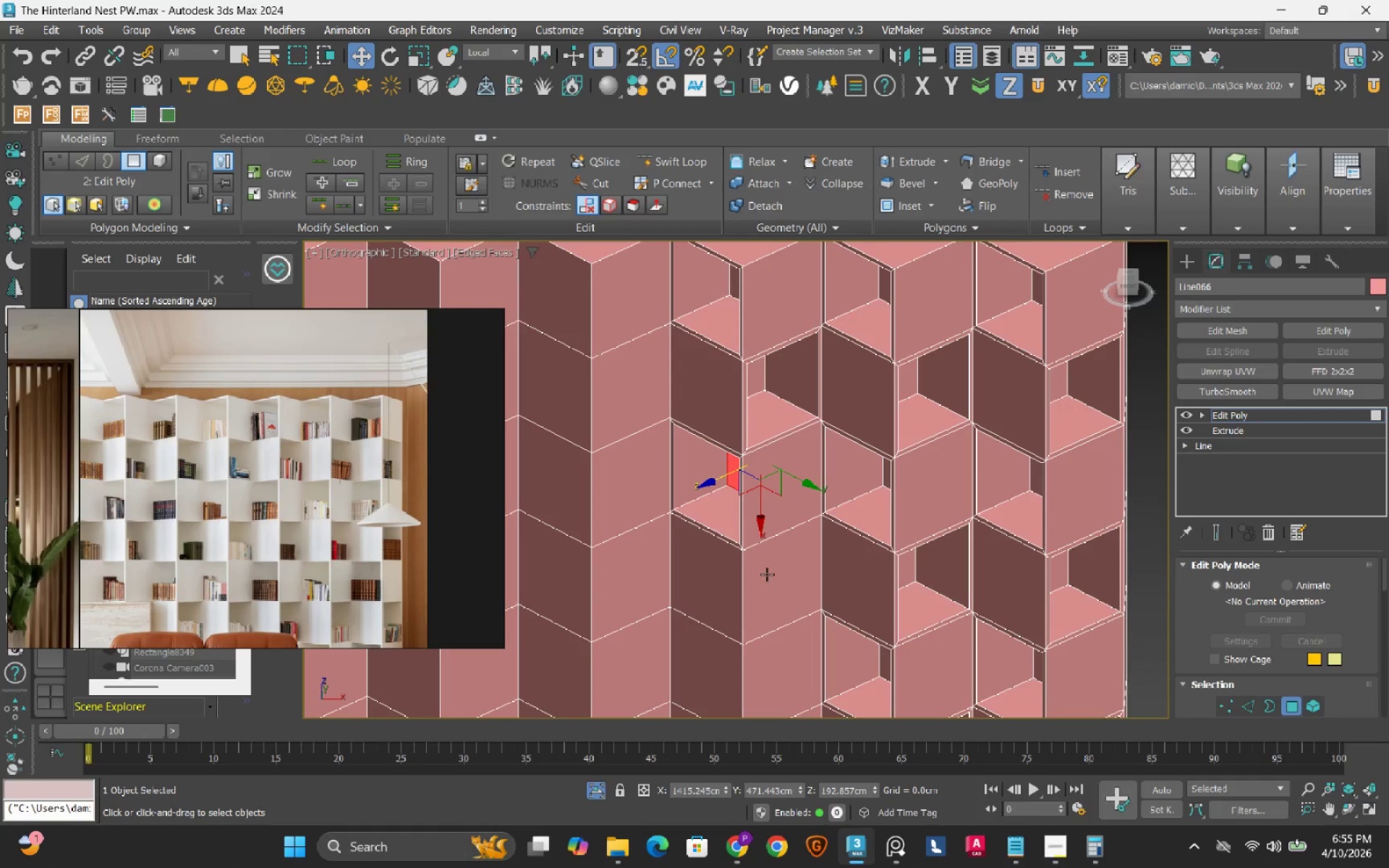 
left_click([767, 574])
 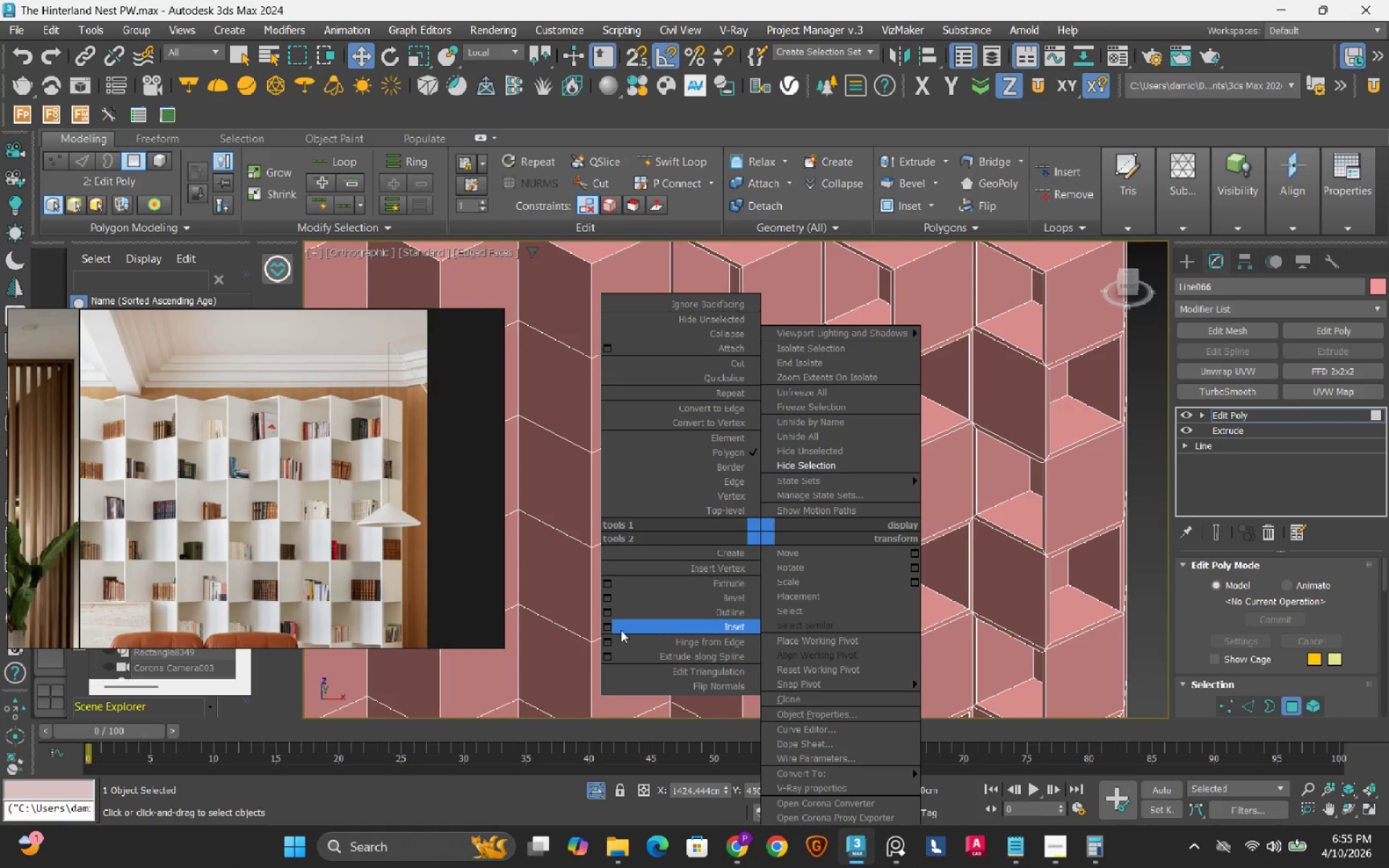 
left_click_drag(start_coordinate=[608, 631], to_coordinate=[608, 668])
 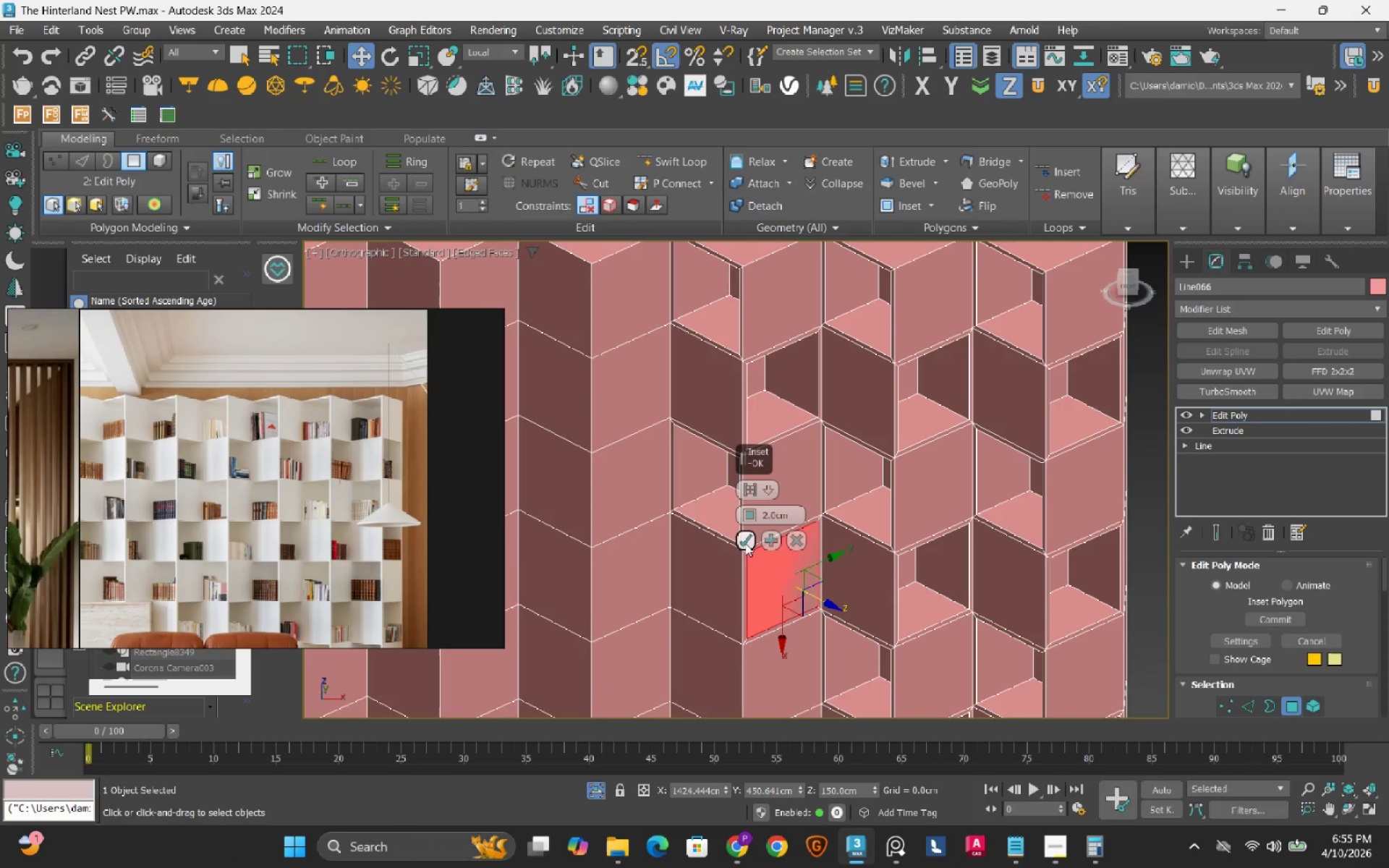 
left_click([747, 542])
 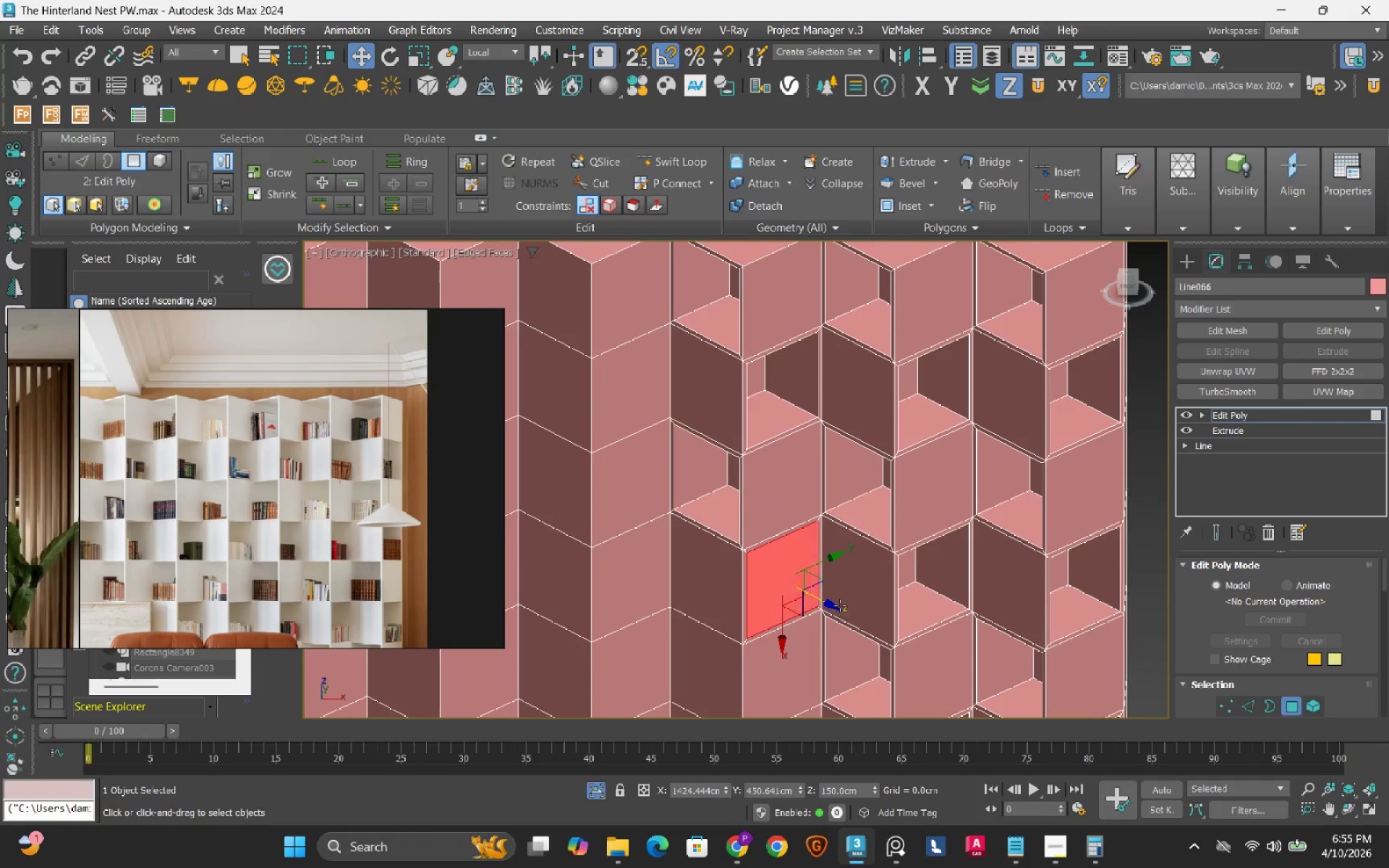 
hold_key(key=ShiftLeft, duration=1.5)
left_click_drag(start_coordinate=[829, 608], to_coordinate=[779, 558])
 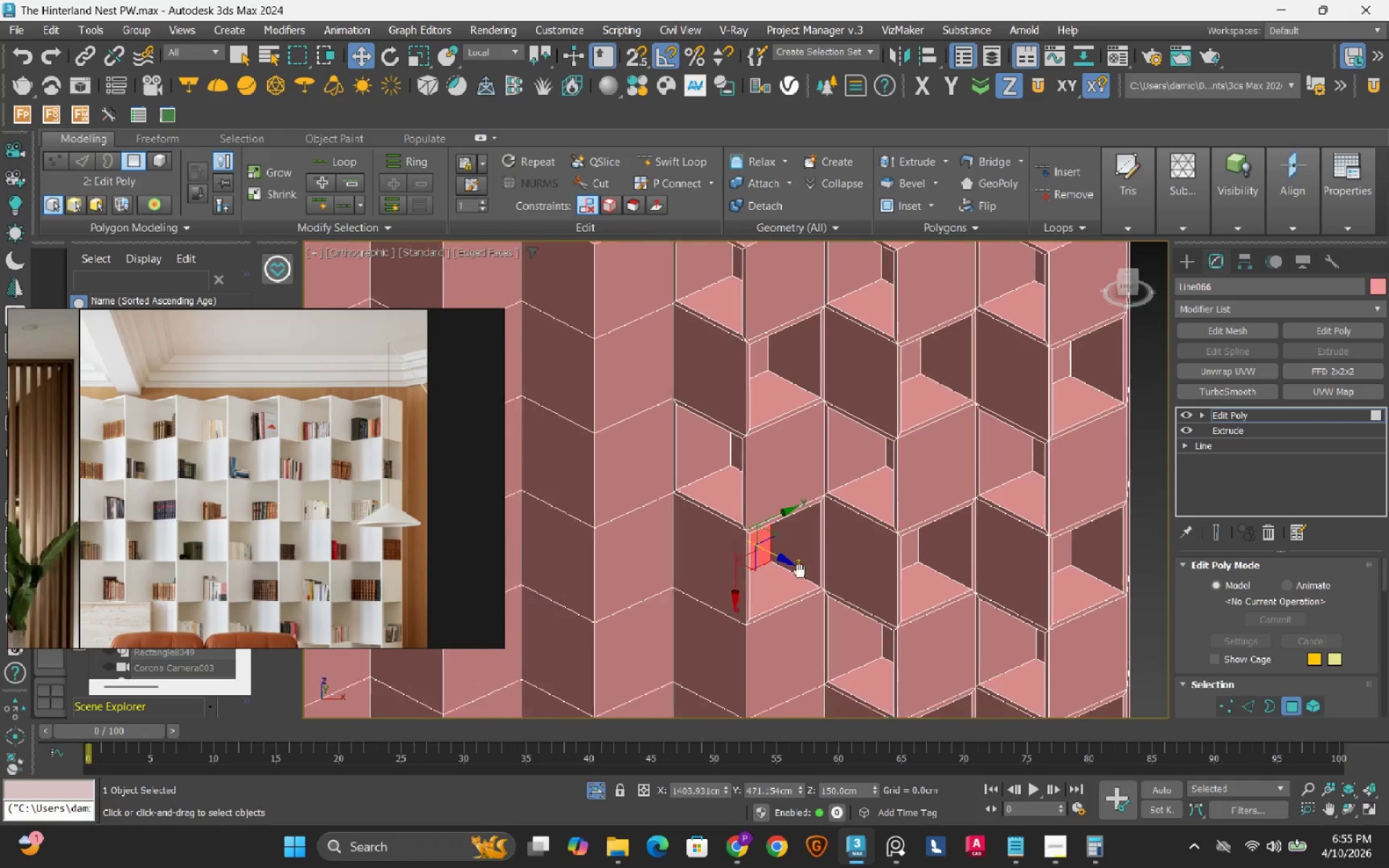 
hold_key(key=ShiftLeft, duration=1.5)
 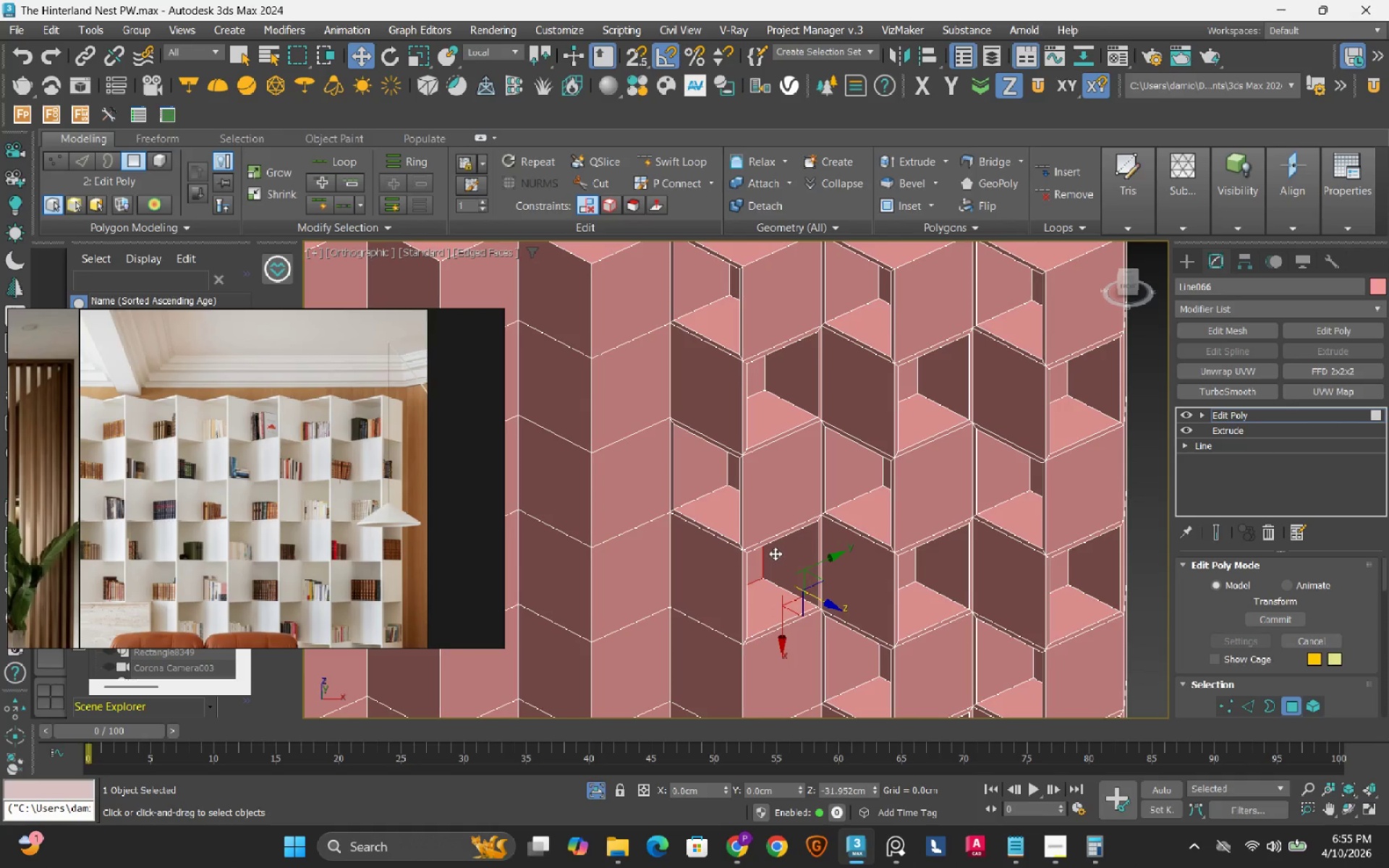 
hold_key(key=ShiftLeft, duration=1.5)
 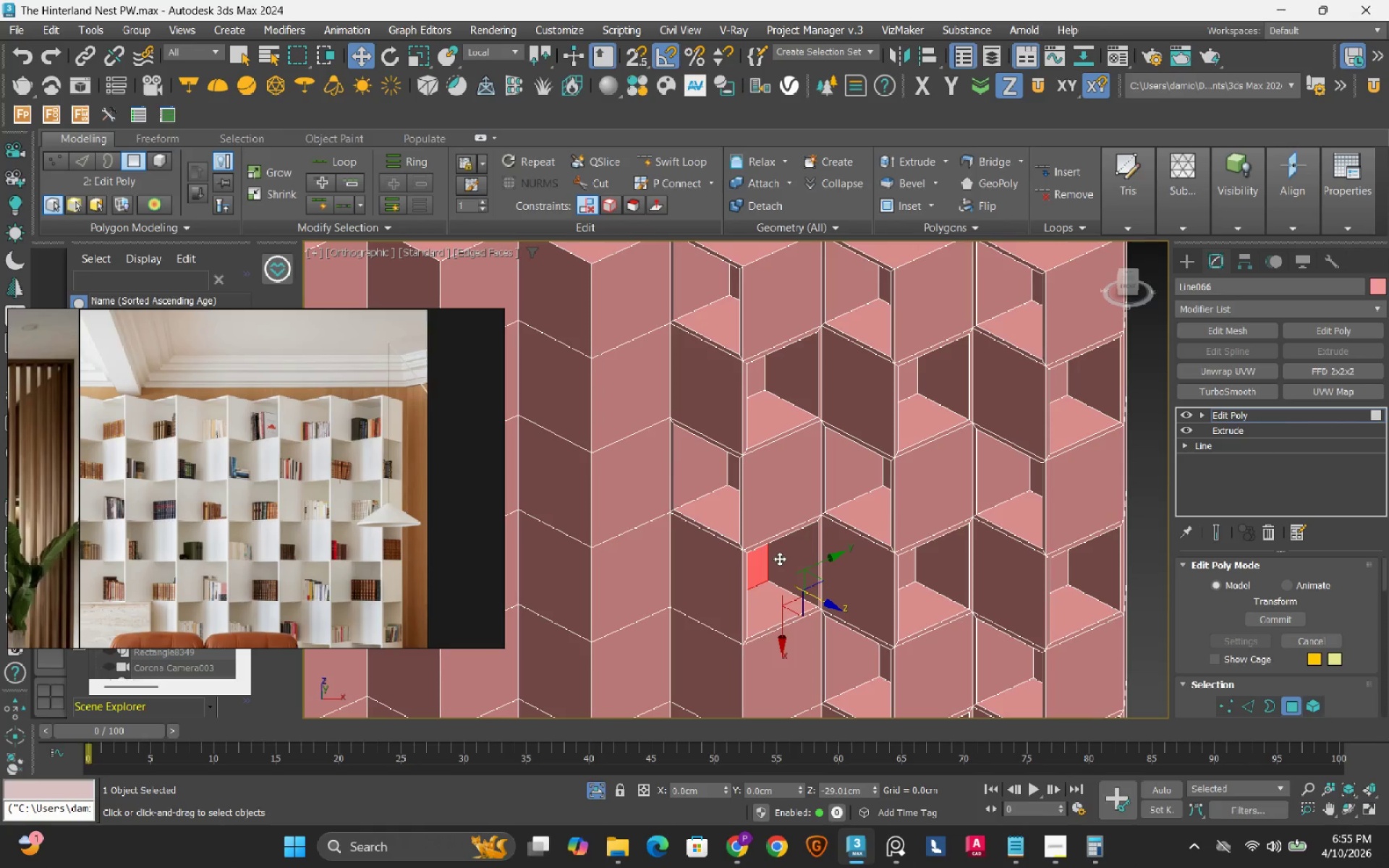 
hold_key(key=ShiftLeft, duration=0.72)
 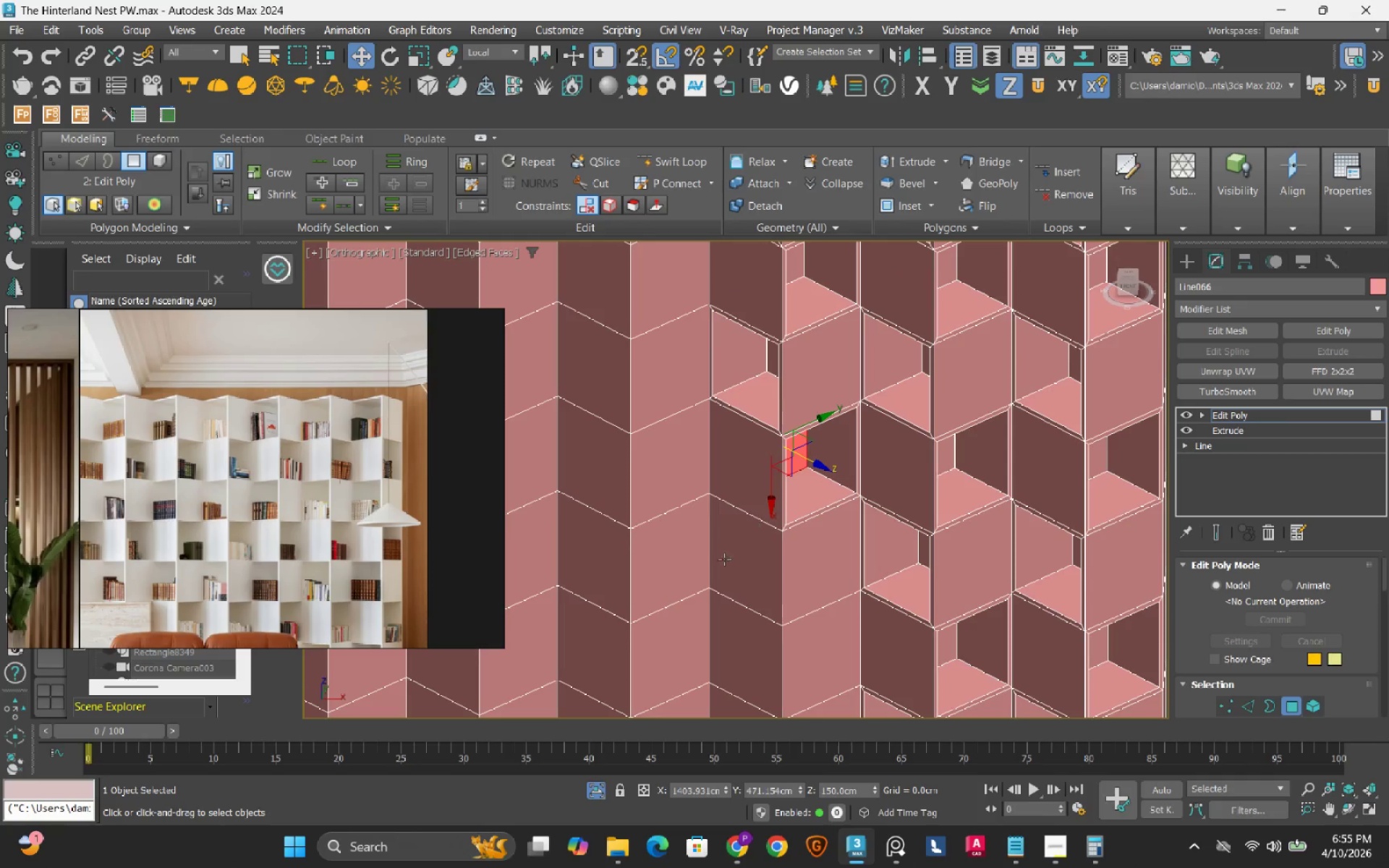 
left_click([725, 558])
 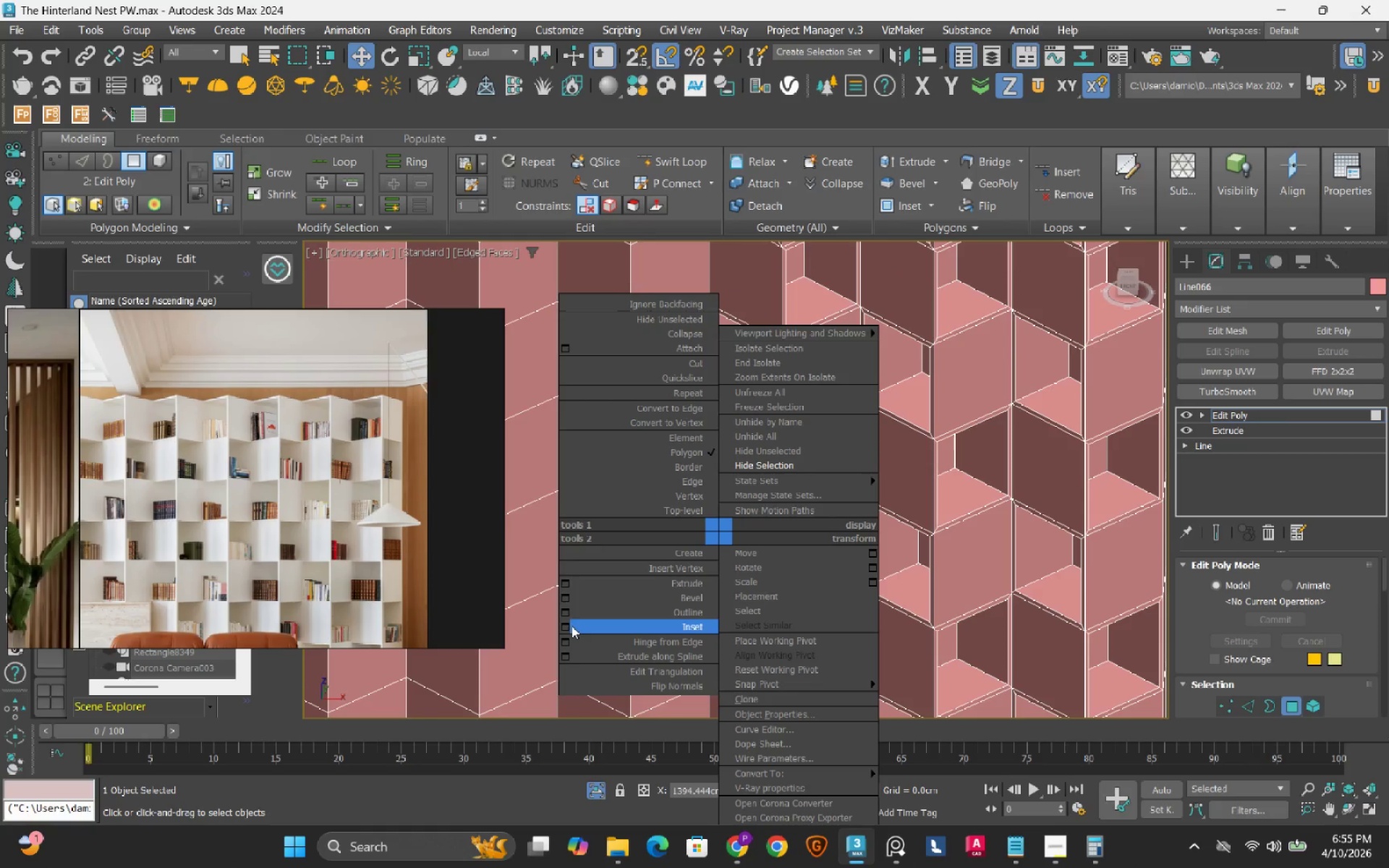 
left_click_drag(start_coordinate=[570, 625], to_coordinate=[570, 646])
 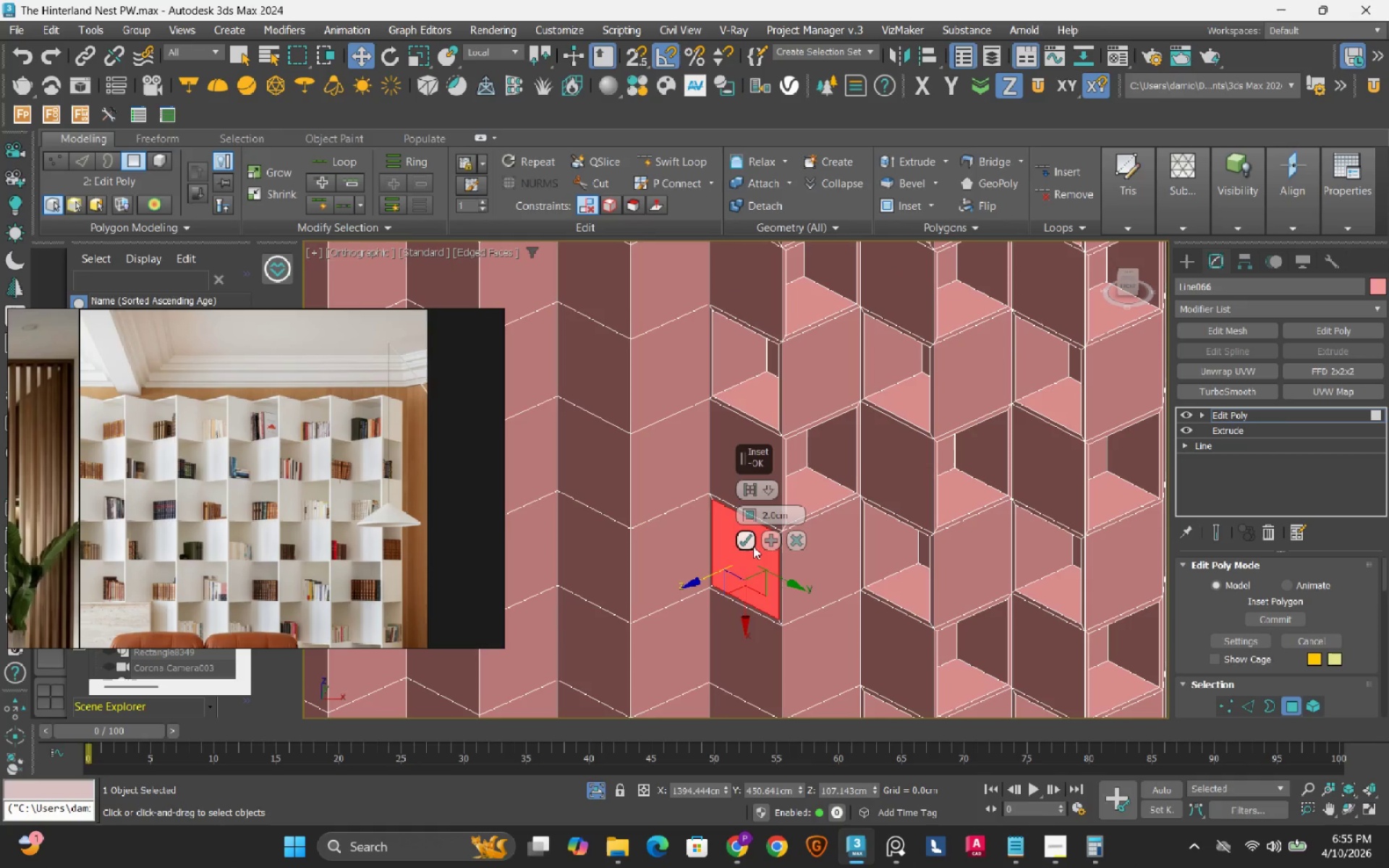 
left_click([750, 542])
 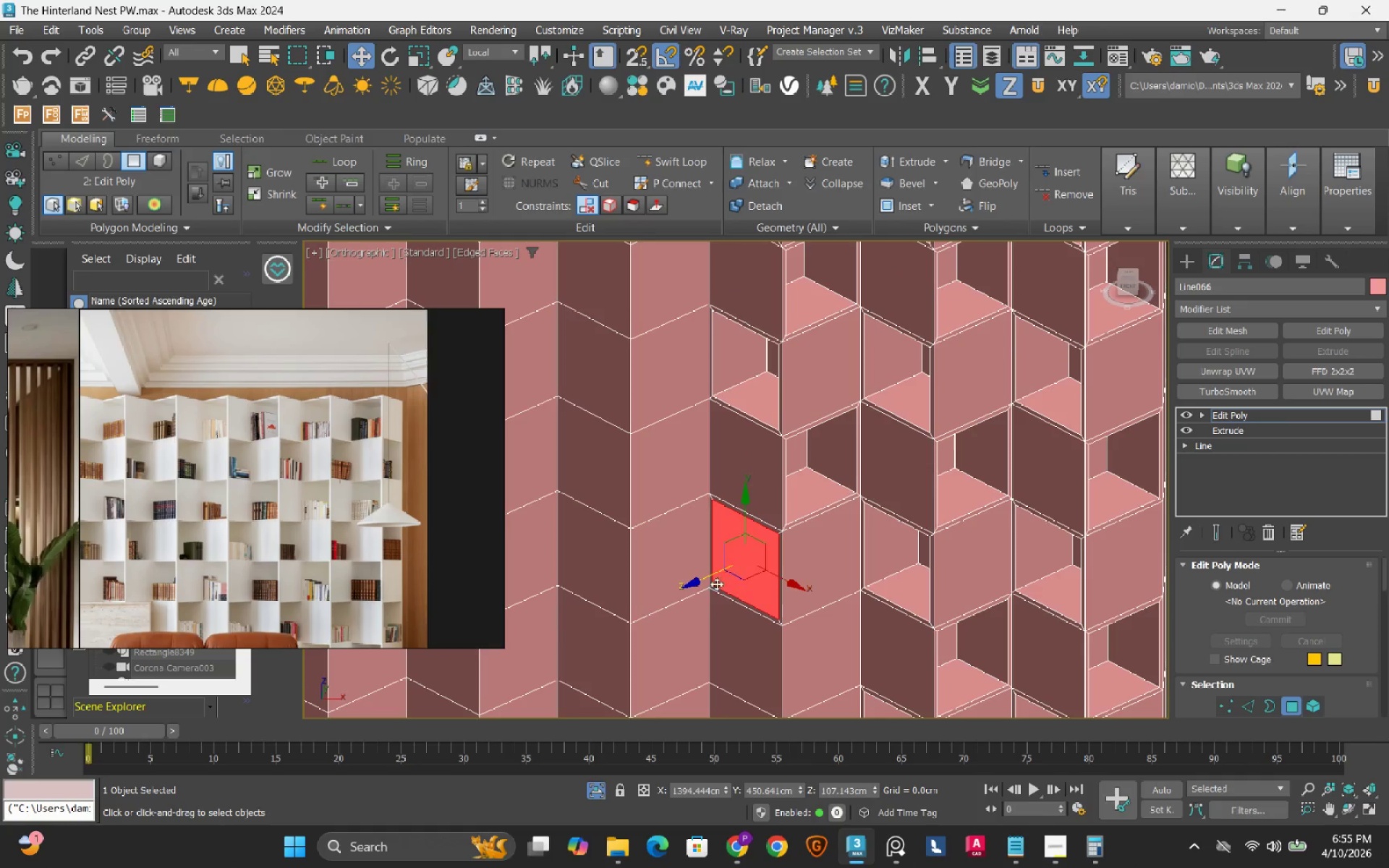 
hold_key(key=ShiftLeft, duration=1.5)
left_click_drag(start_coordinate=[702, 582], to_coordinate=[755, 537])
 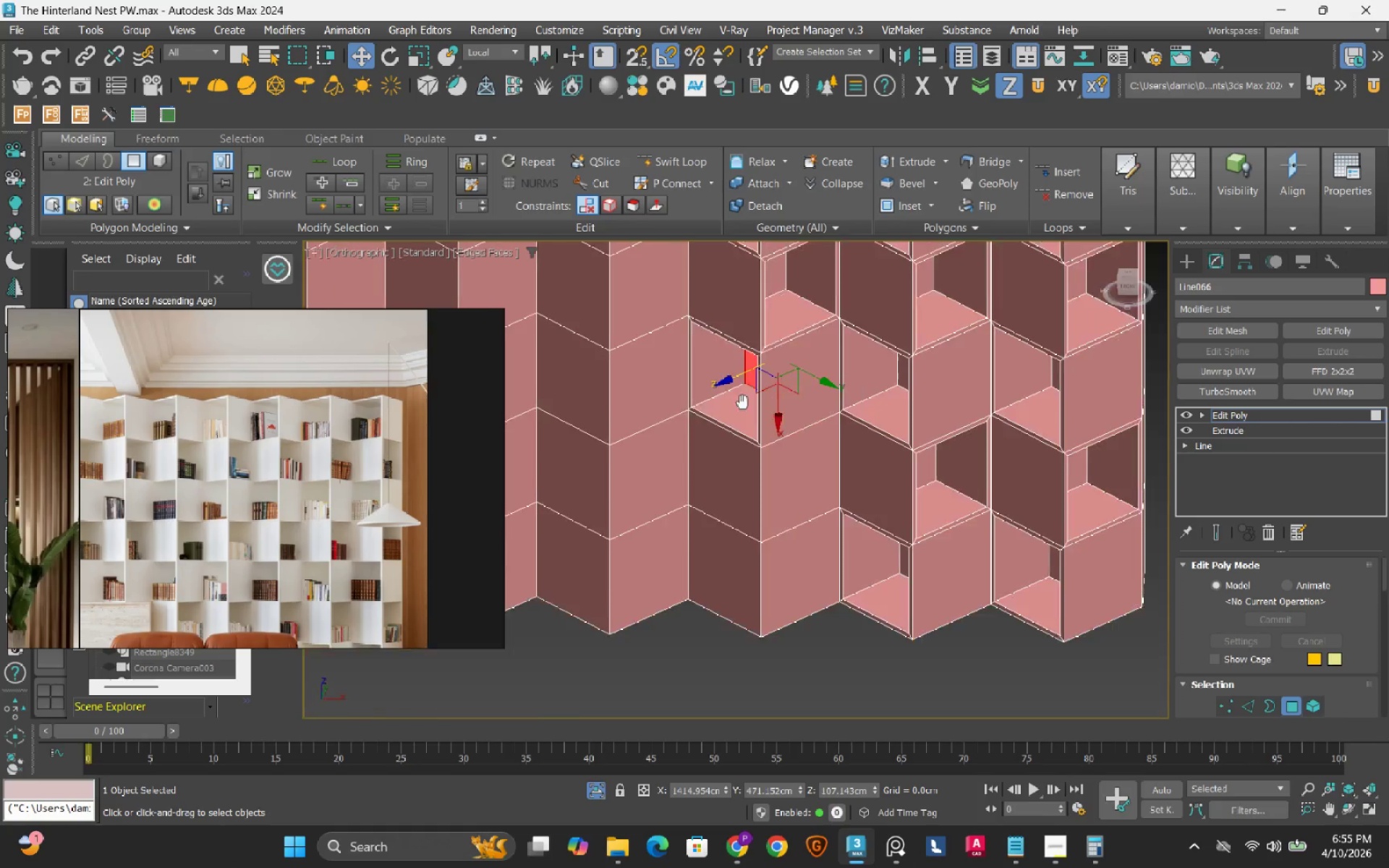 
hold_key(key=ShiftLeft, duration=1.52)
 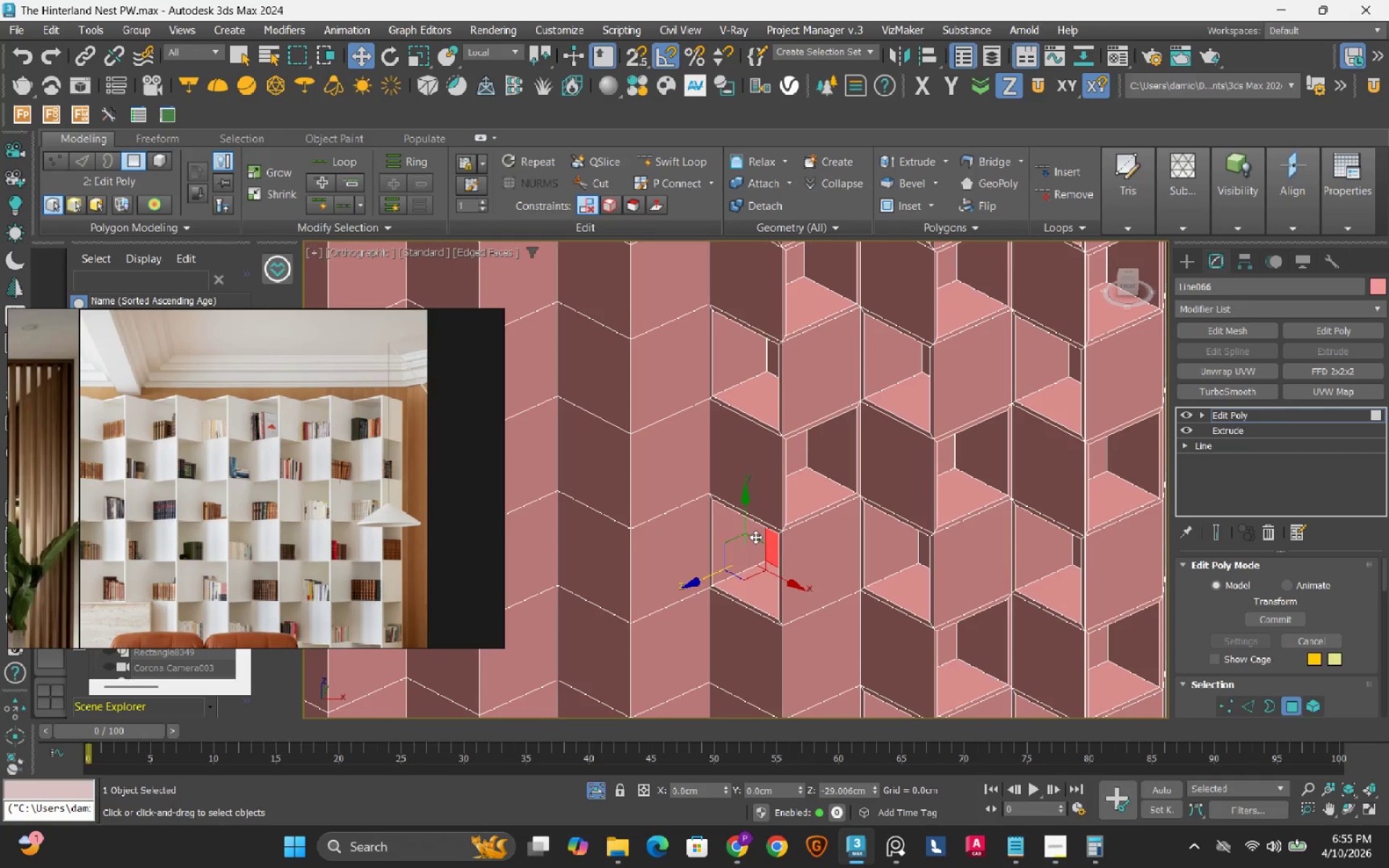 
hold_key(key=ShiftLeft, duration=0.98)
 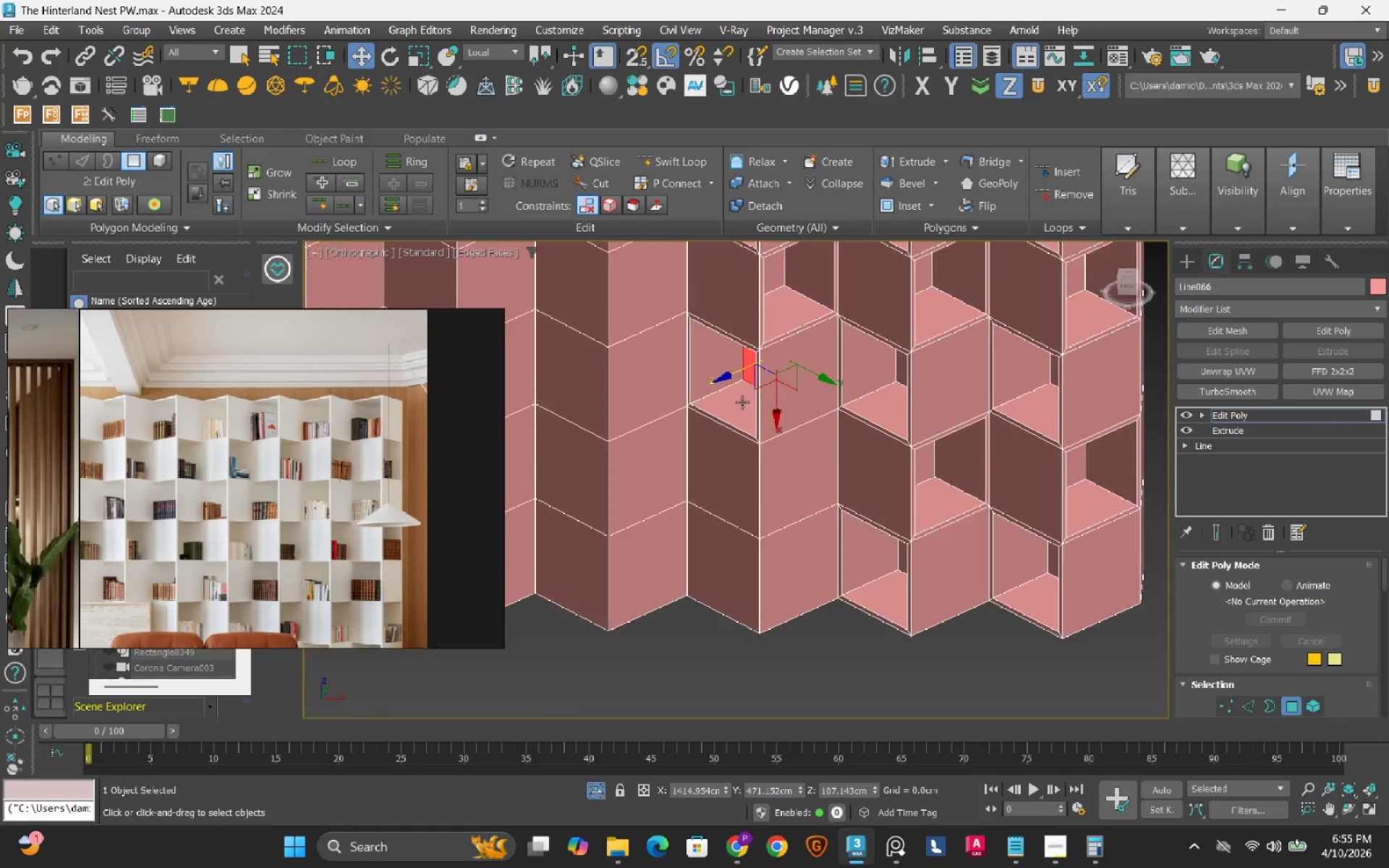 
hold_key(key=ShiftLeft, duration=4.97)
left_click([800, 472])
 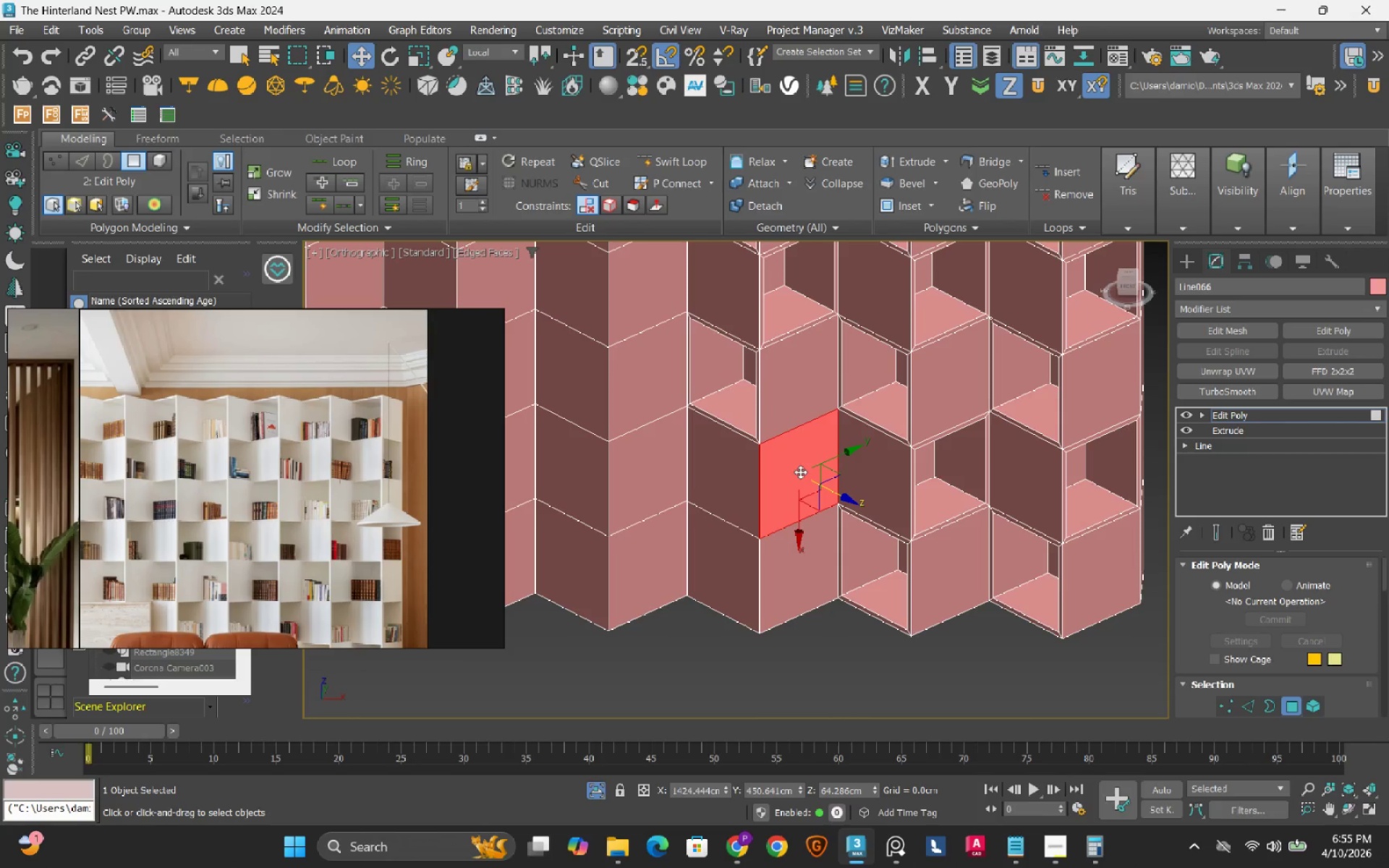 
right_click([800, 472])
 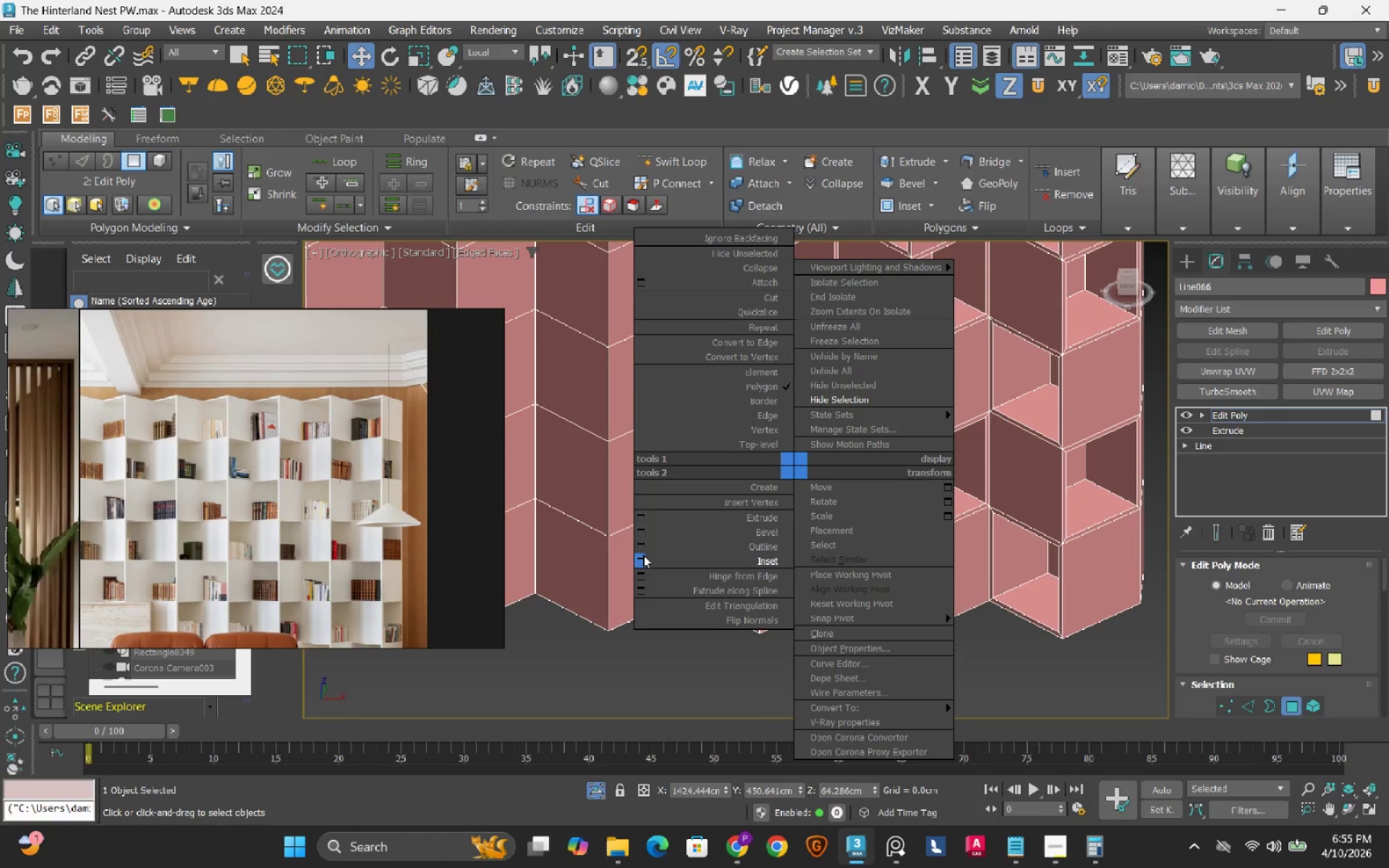 
left_click([642, 555])
 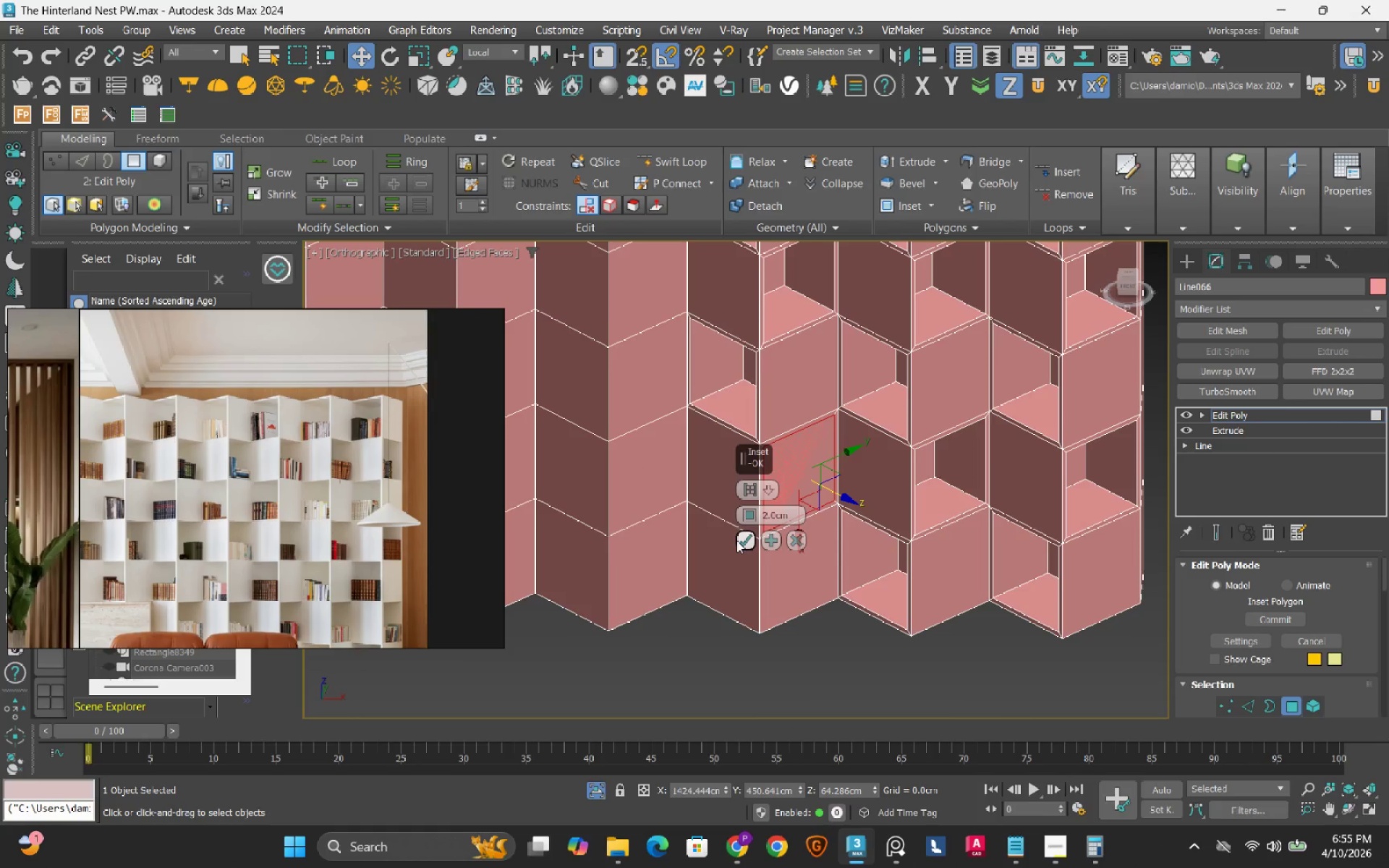 
left_click([739, 541])
 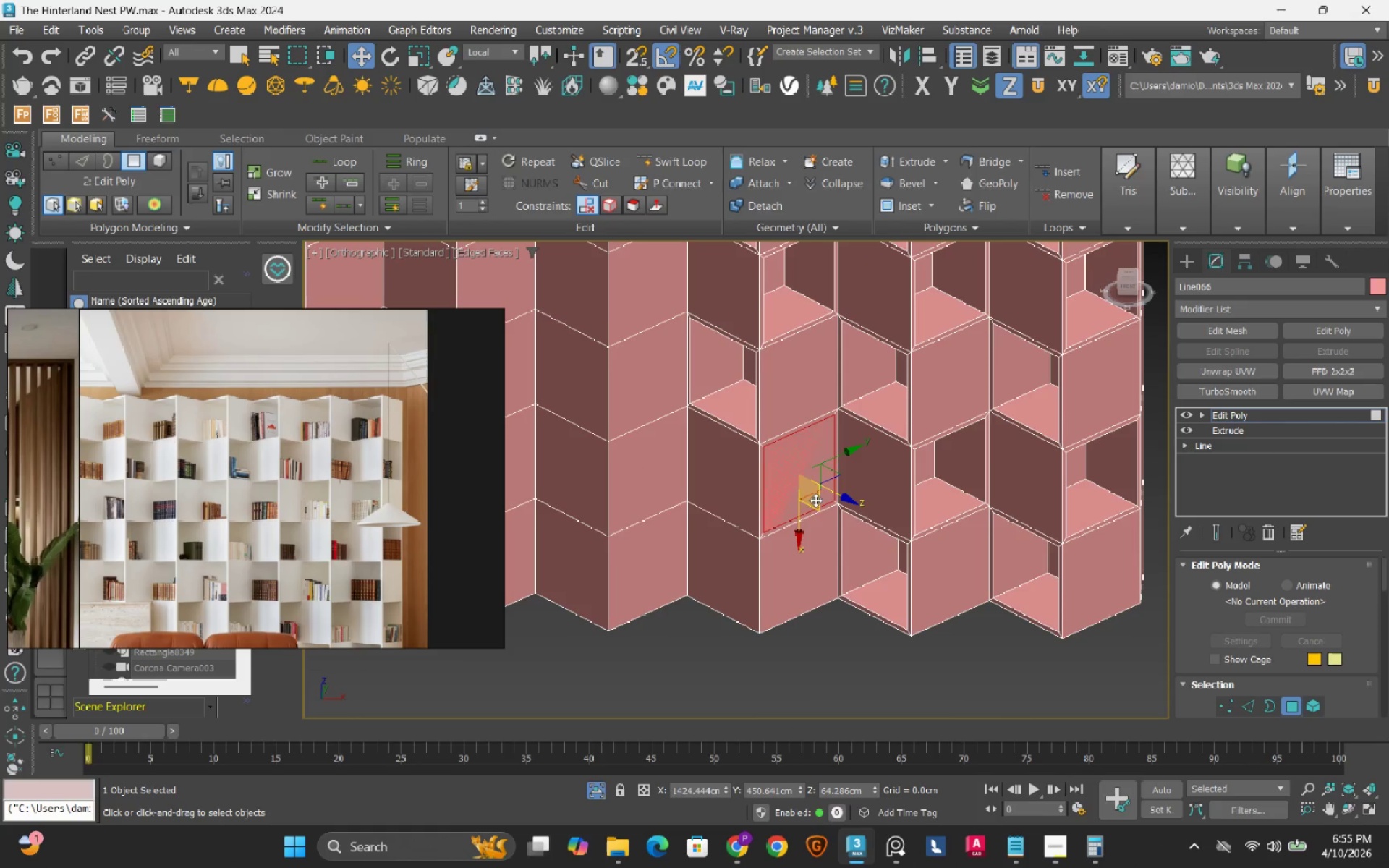 
hold_key(key=ShiftLeft, duration=1.52)
left_click_drag(start_coordinate=[840, 500], to_coordinate=[789, 439])
 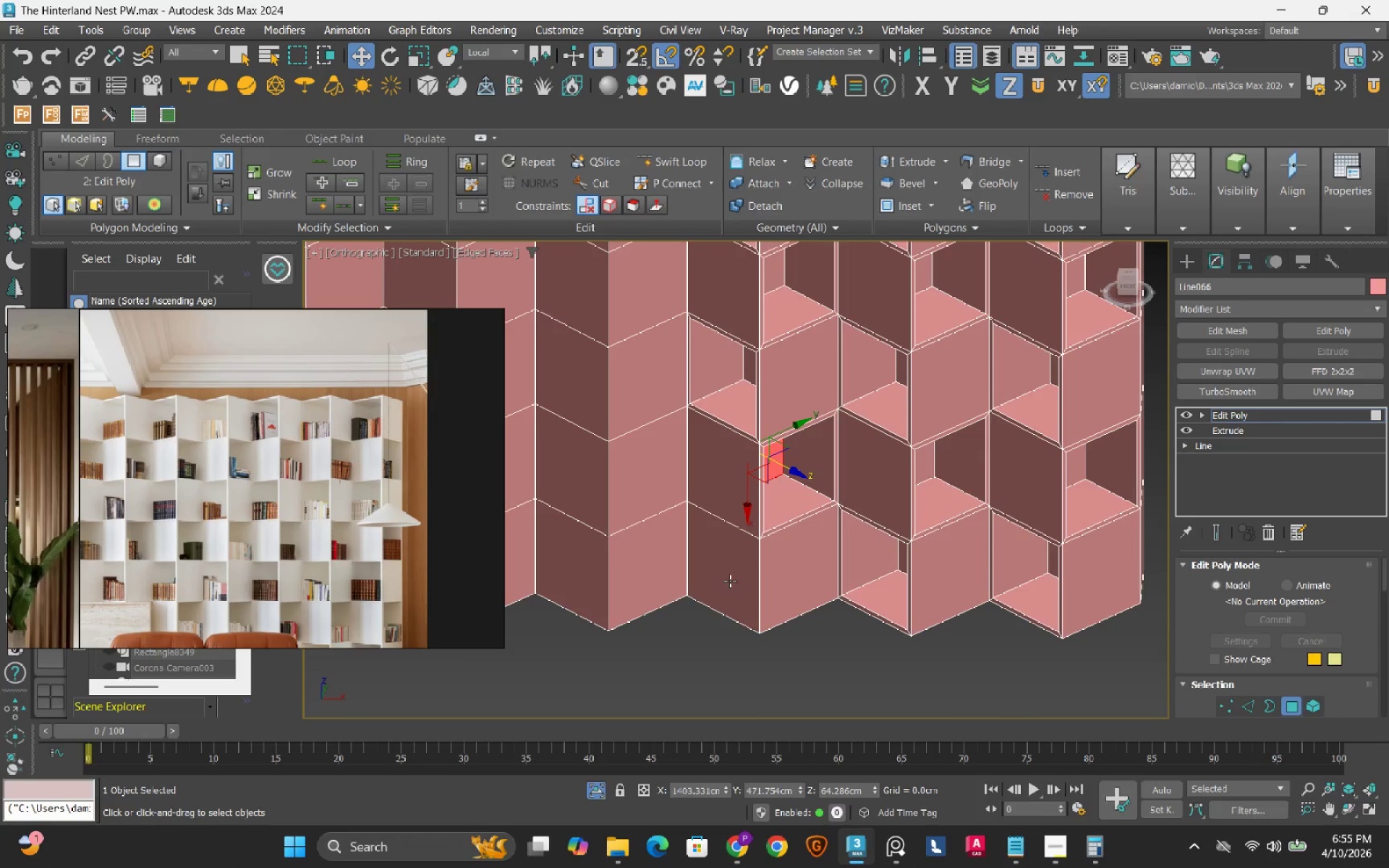 
hold_key(key=ShiftLeft, duration=1.5)
 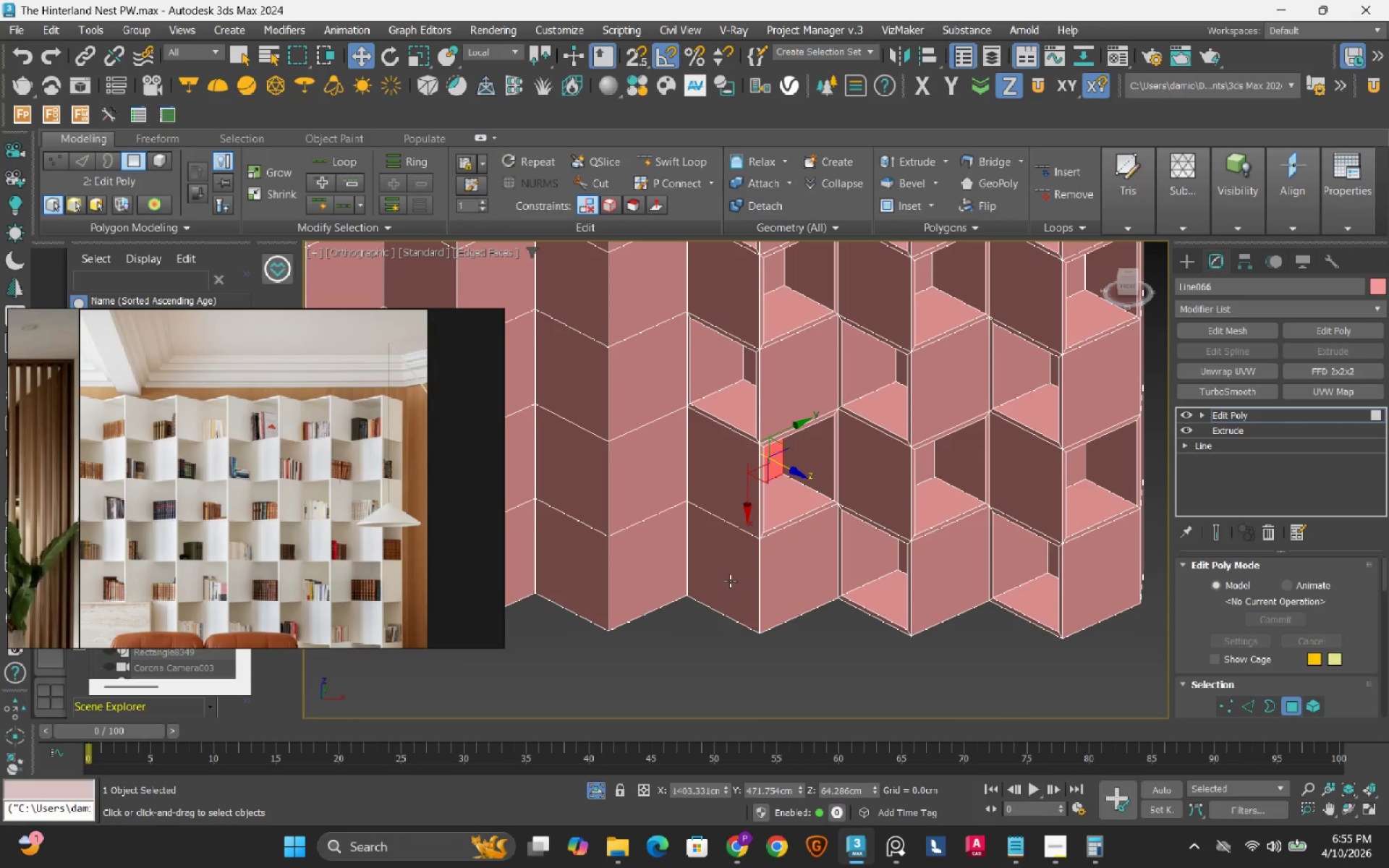 
key(Shift+ShiftLeft)
 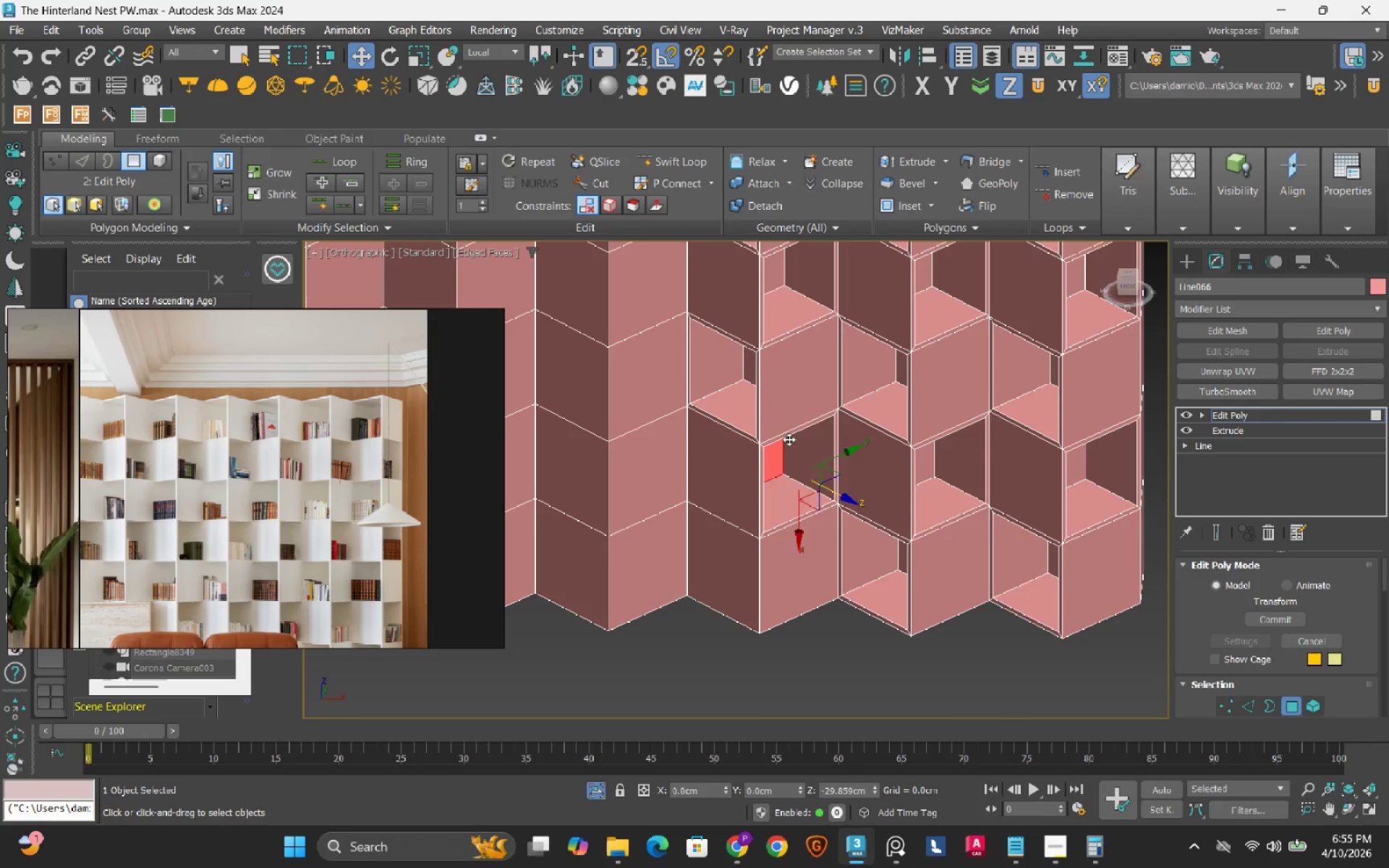 
key(Shift+ShiftLeft)
 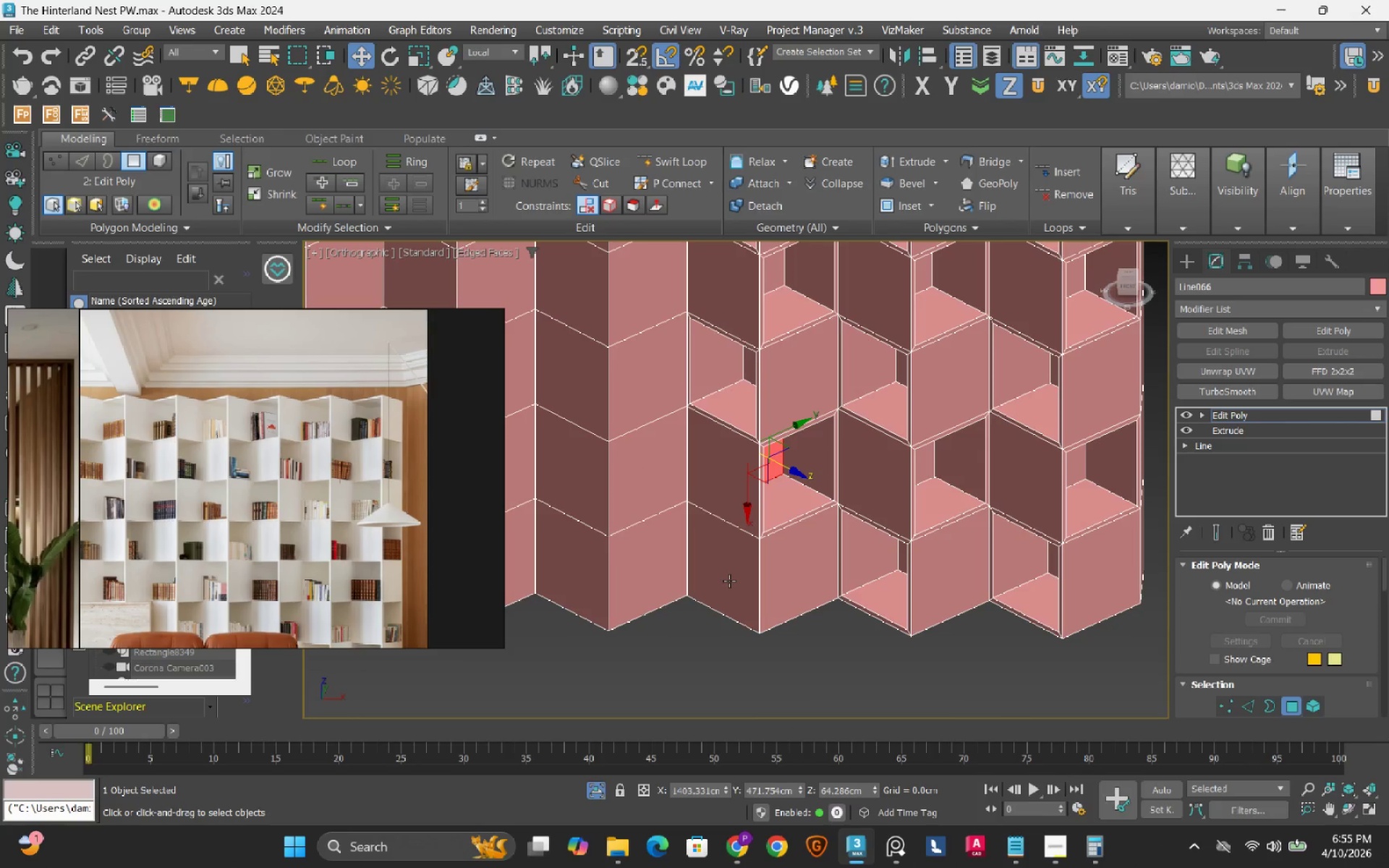 
left_click([729, 581])
 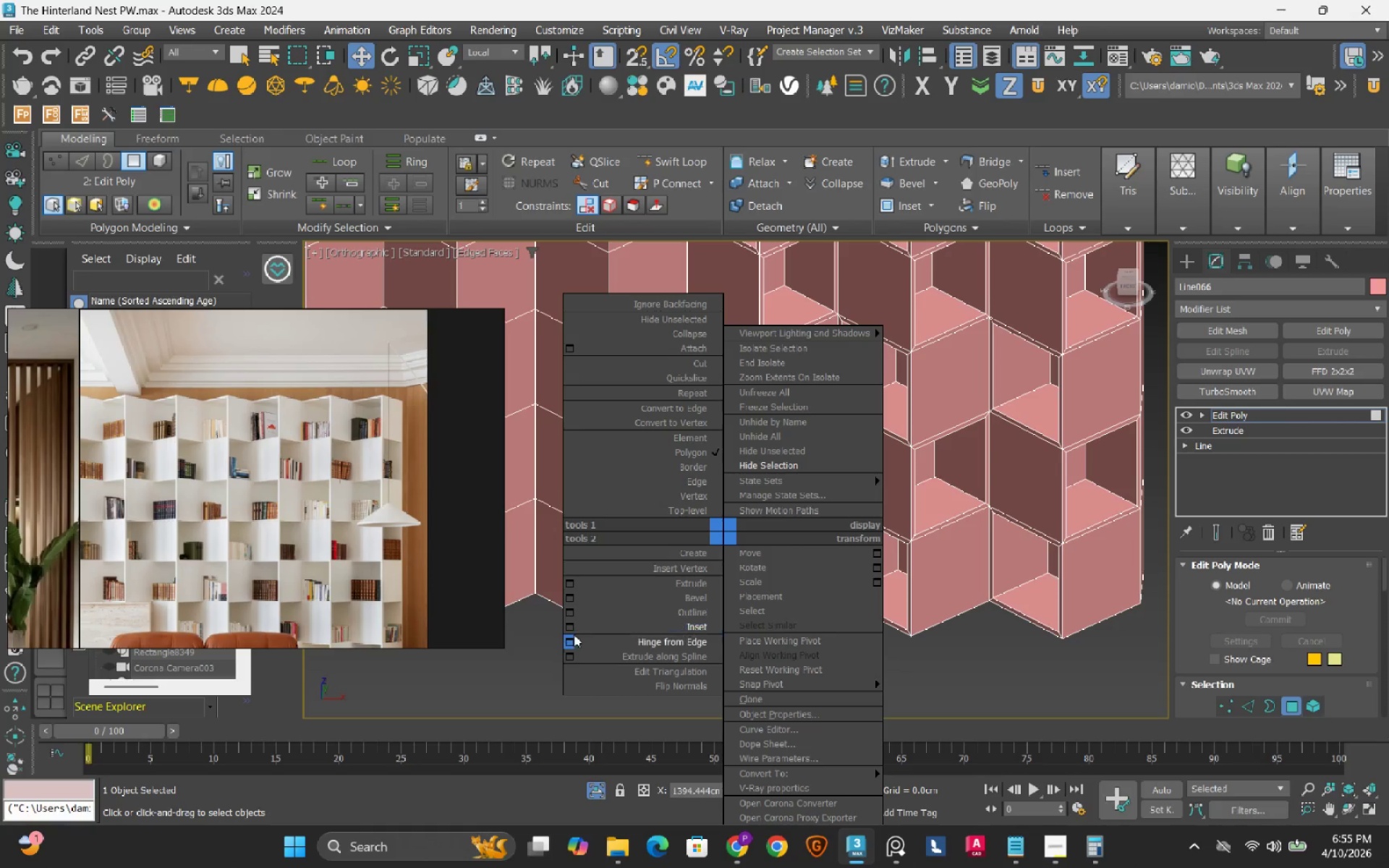 
left_click_drag(start_coordinate=[573, 630], to_coordinate=[573, 673])
 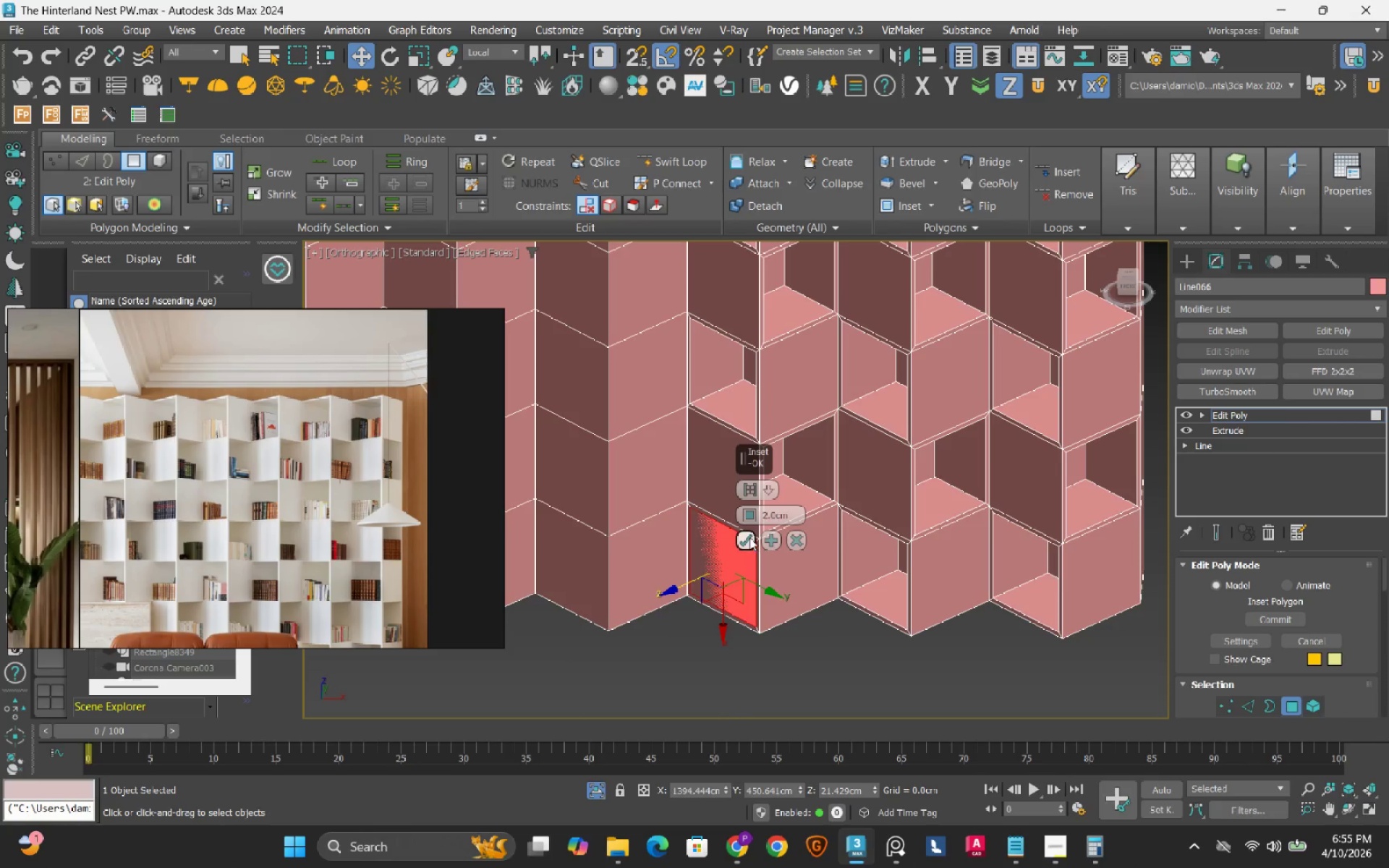 
left_click([749, 537])
 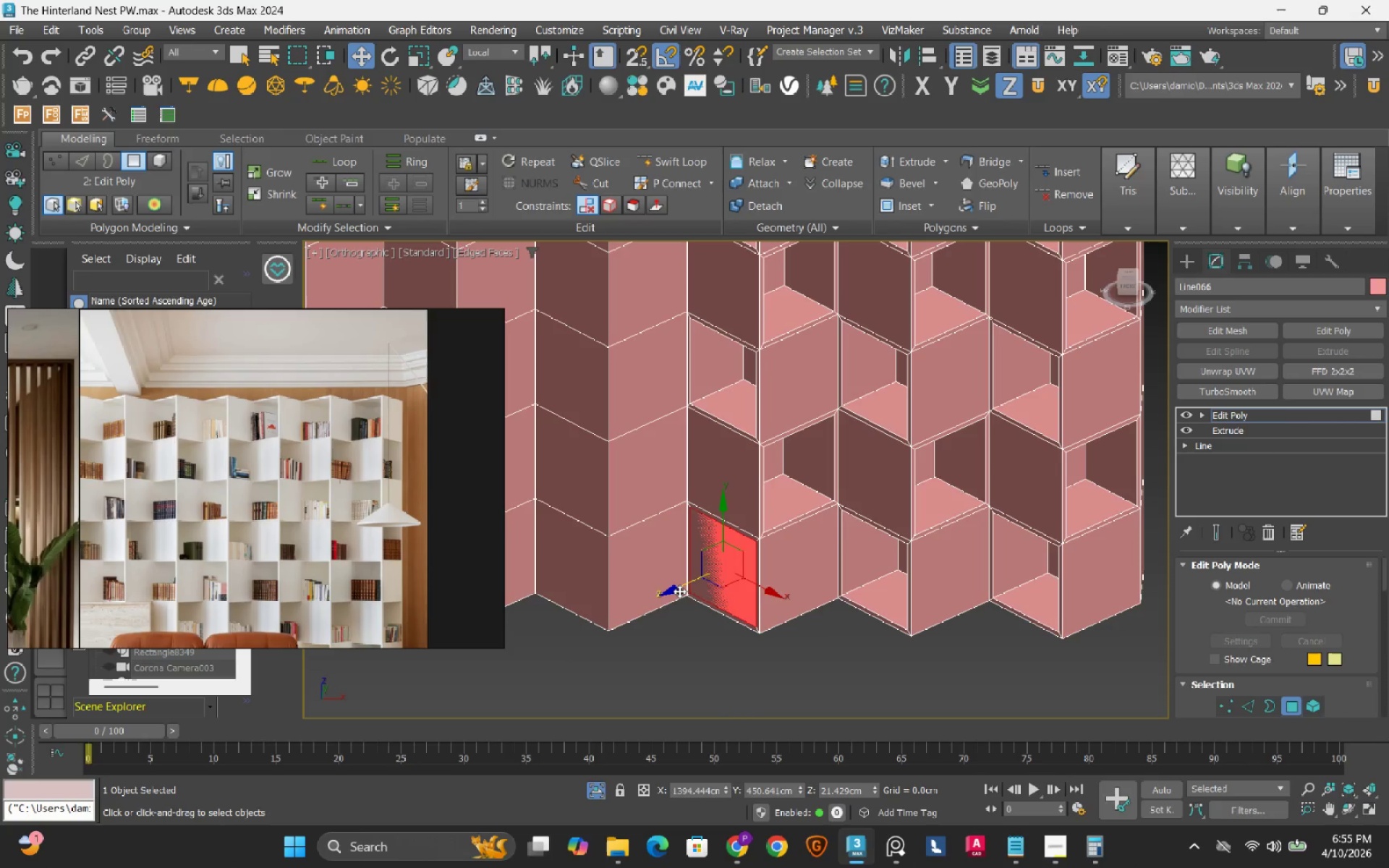 
hold_key(key=ShiftLeft, duration=1.5)
left_click_drag(start_coordinate=[679, 590], to_coordinate=[734, 564])
 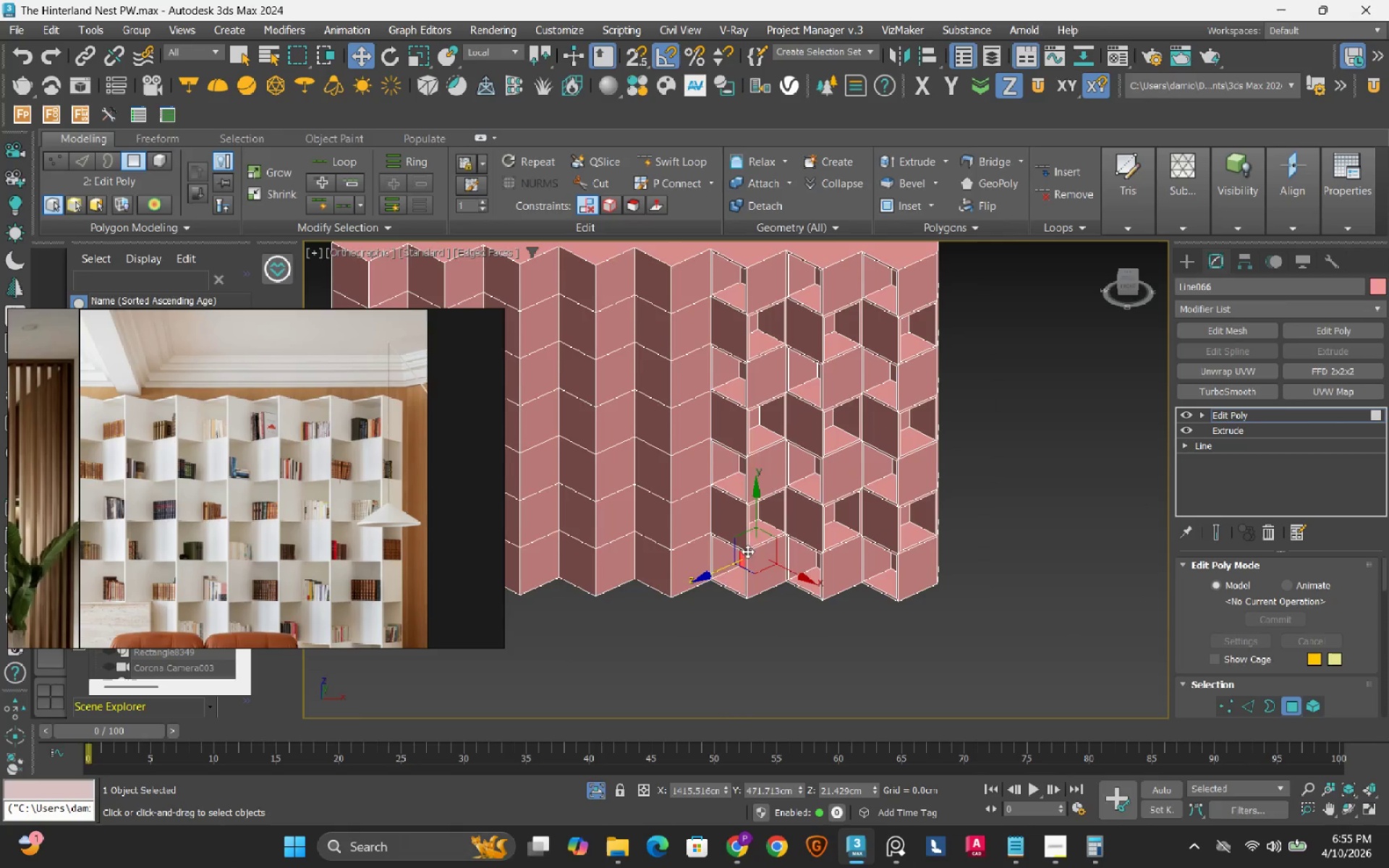 
hold_key(key=ShiftLeft, duration=1.52)
 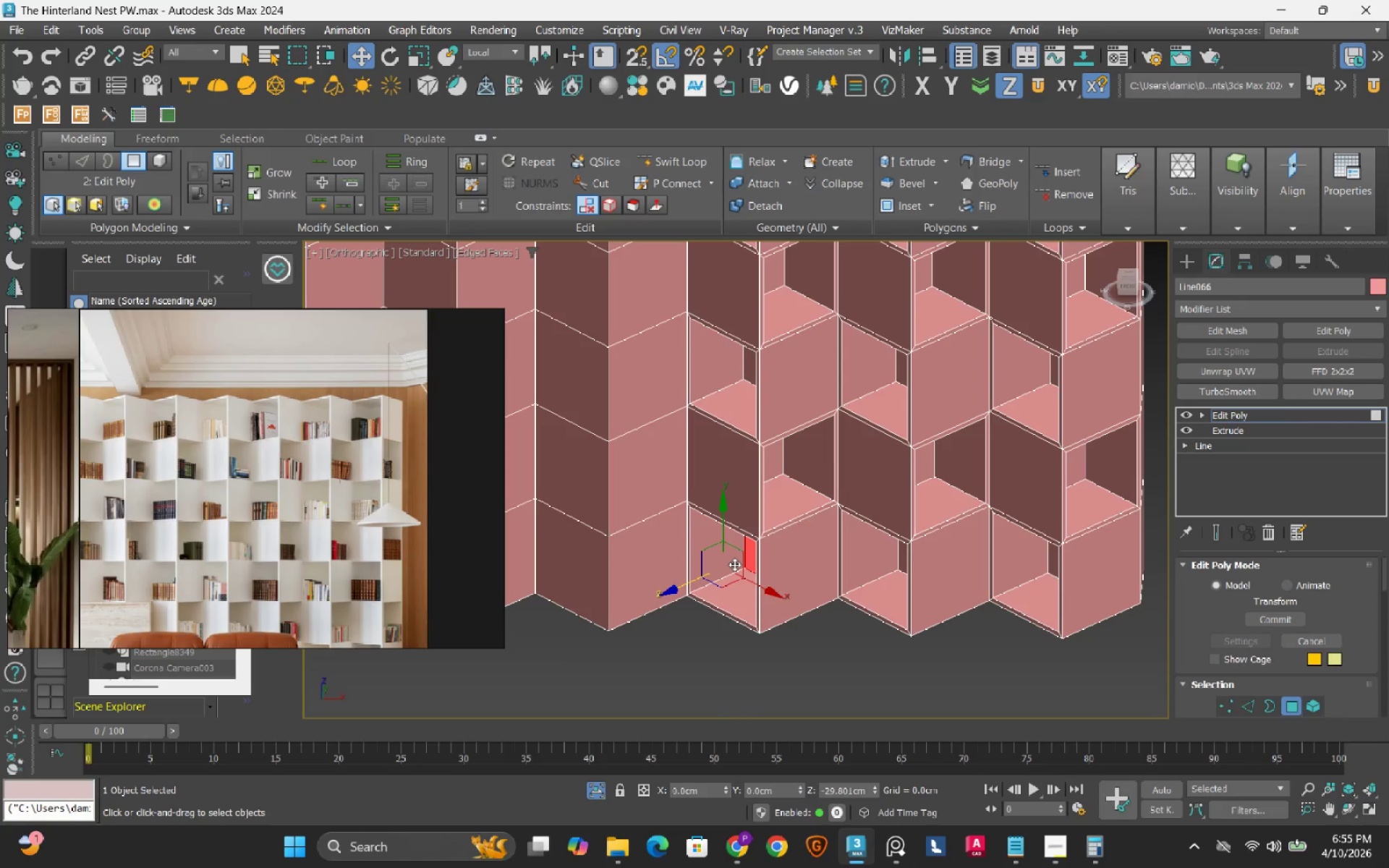 
hold_key(key=ShiftLeft, duration=0.81)
 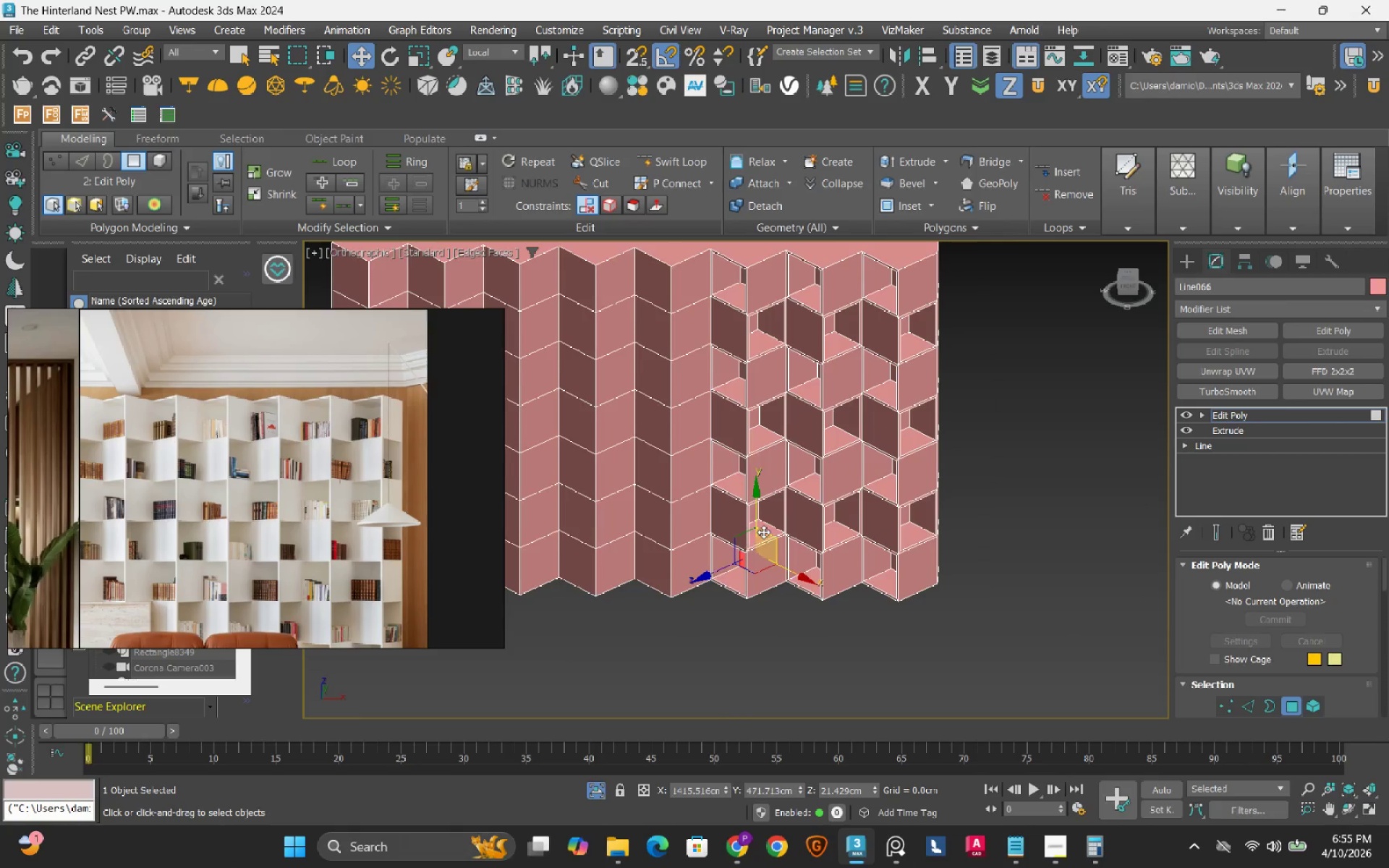 
hold_key(key=ShiftLeft, duration=18.92)
scroll: coordinate [734, 564], scroll_direction: down, amount: 2.0
 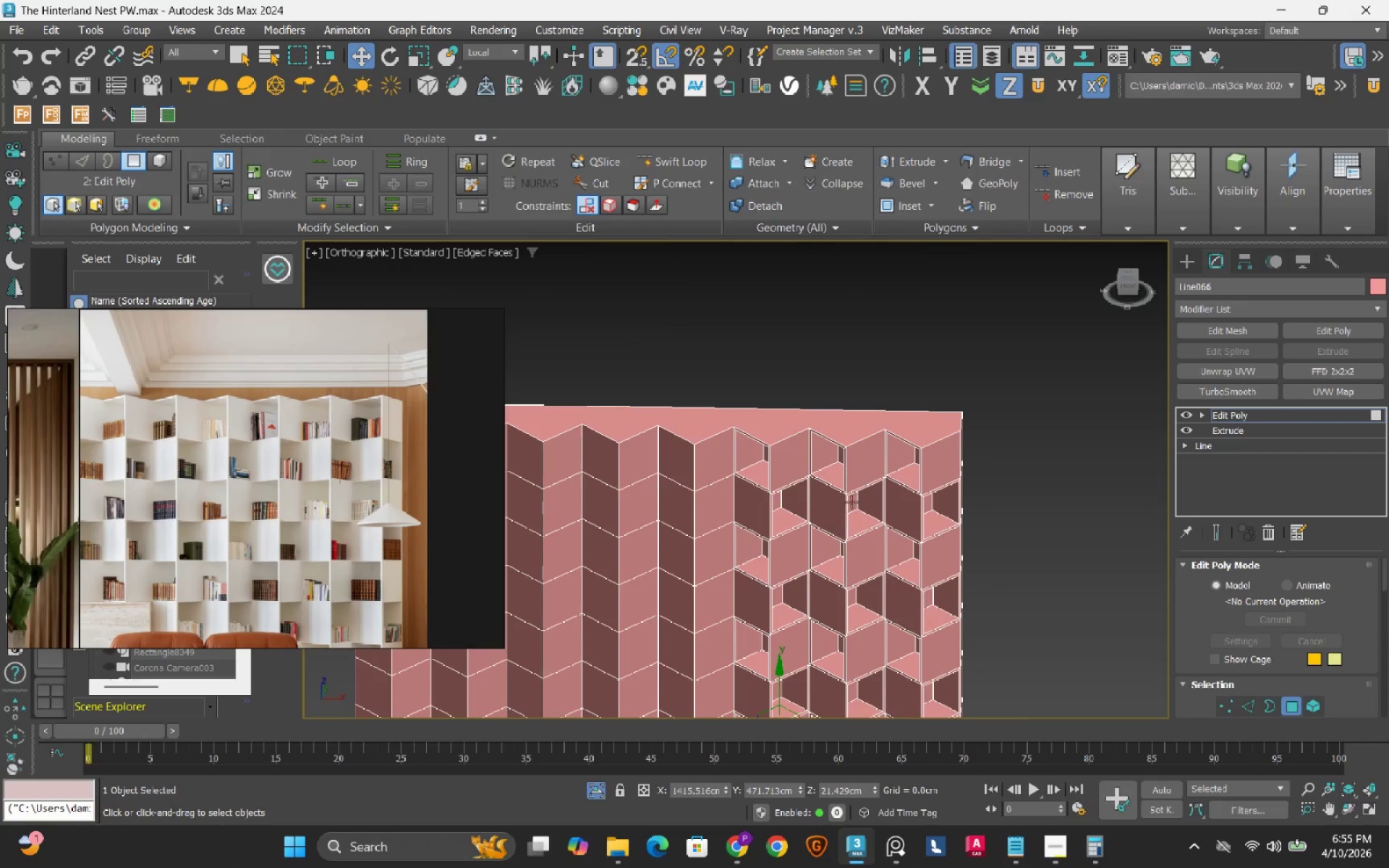 
hold_key(key=AltLeft, duration=1.5)
 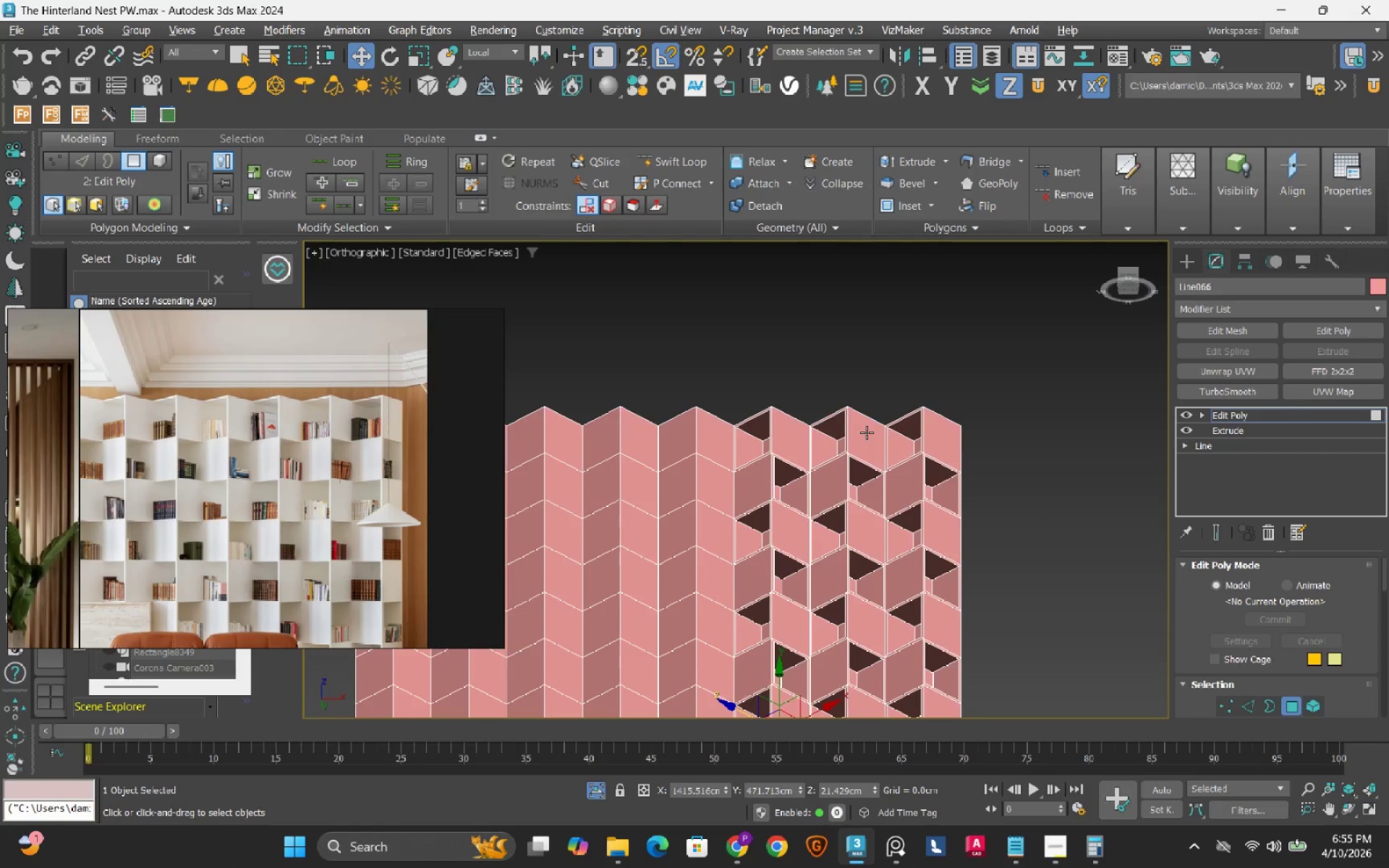 
hold_key(key=AltLeft, duration=1.31)
 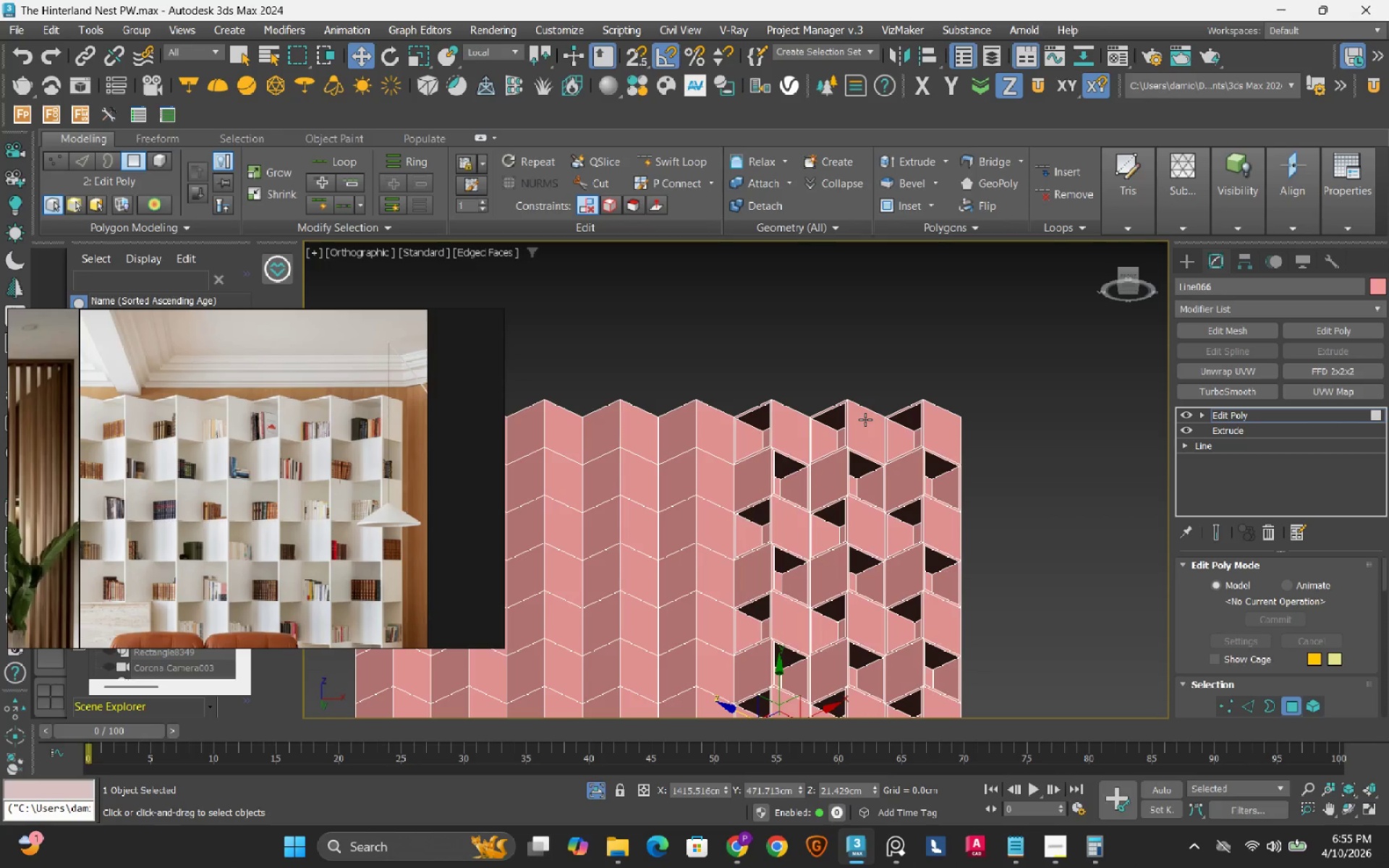 
hold_key(key=AltLeft, duration=1.14)
scroll: coordinate [781, 433], scroll_direction: up, amount: 3.0
 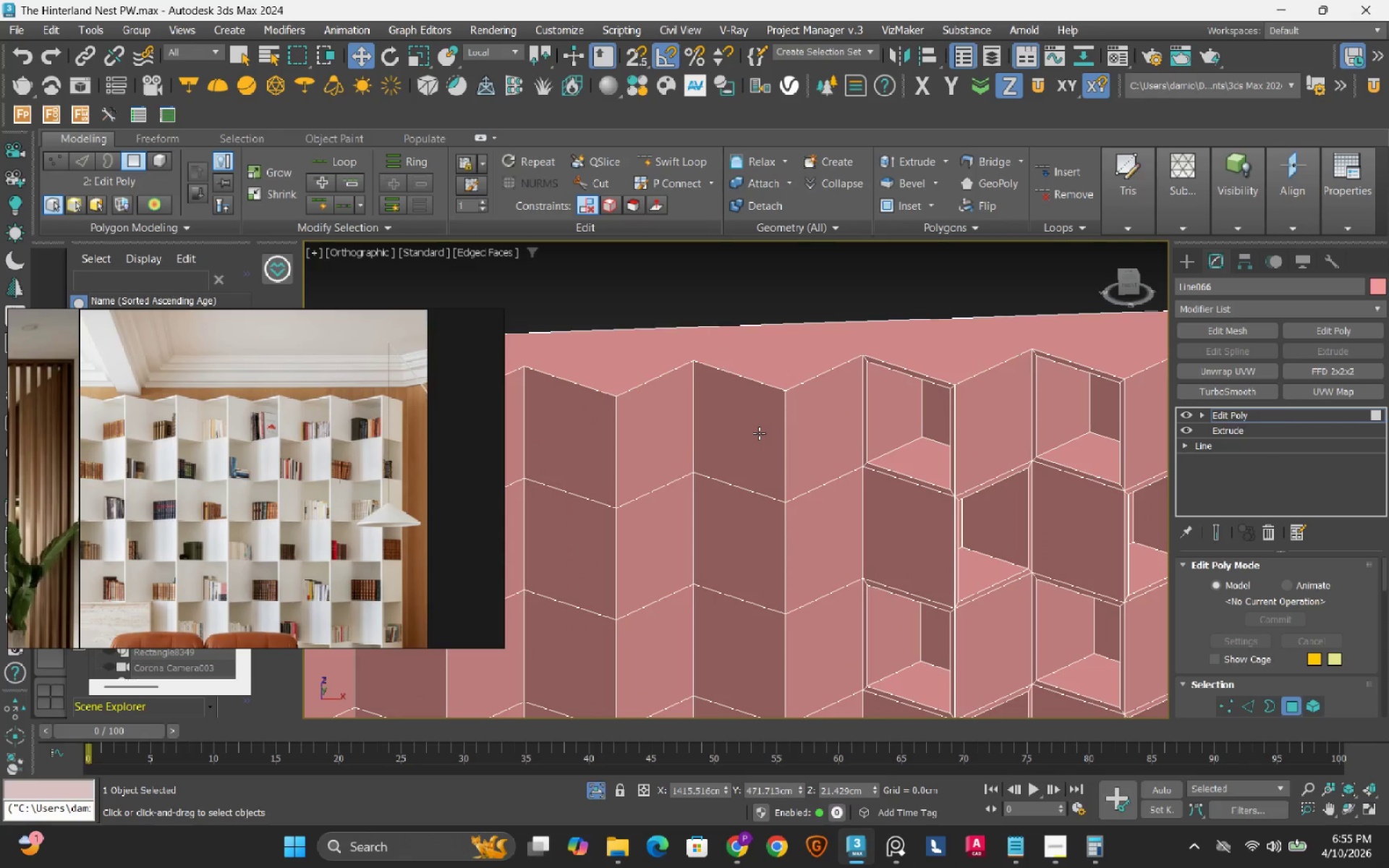 
left_click([759, 433])
 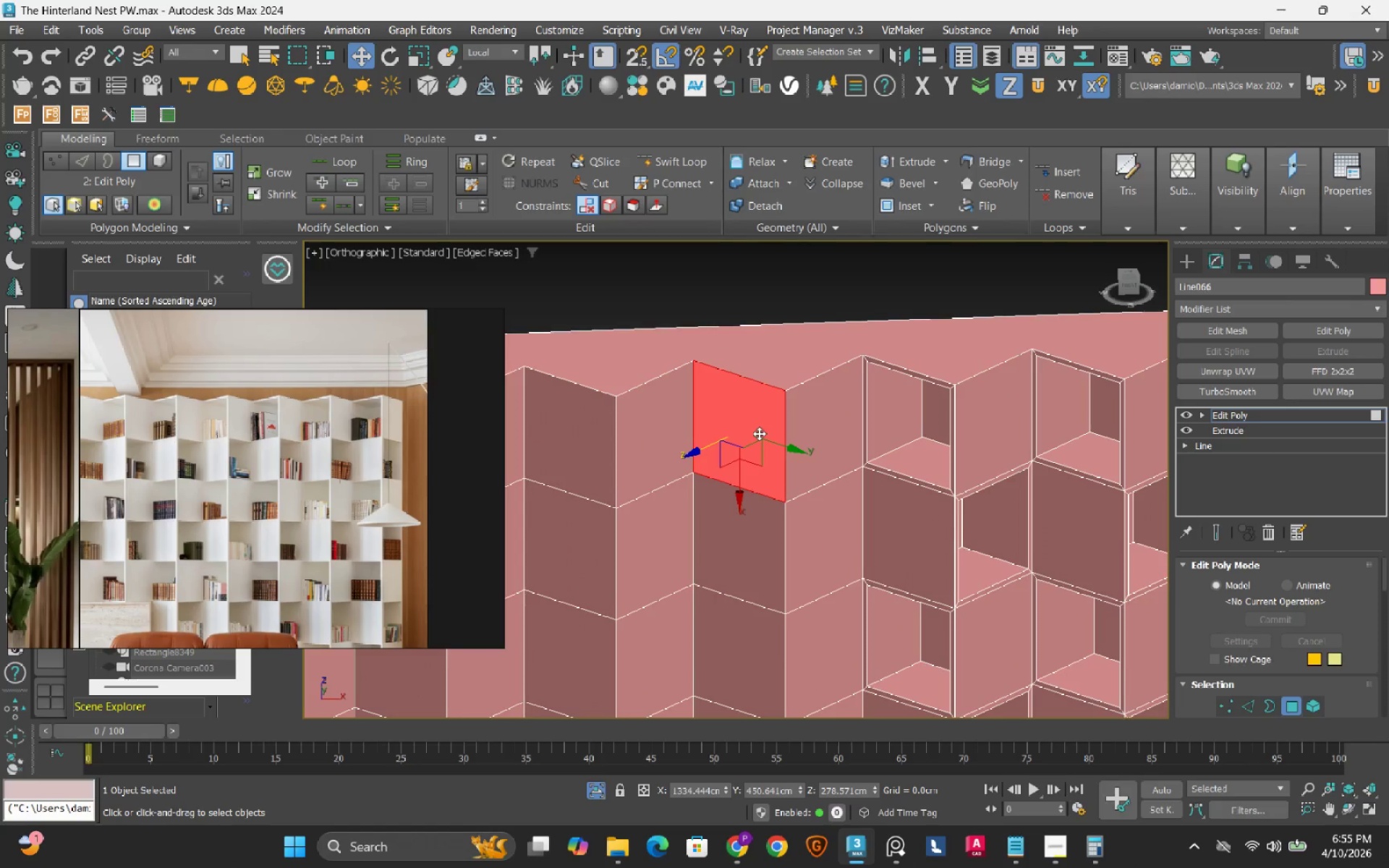 
right_click([759, 433])
 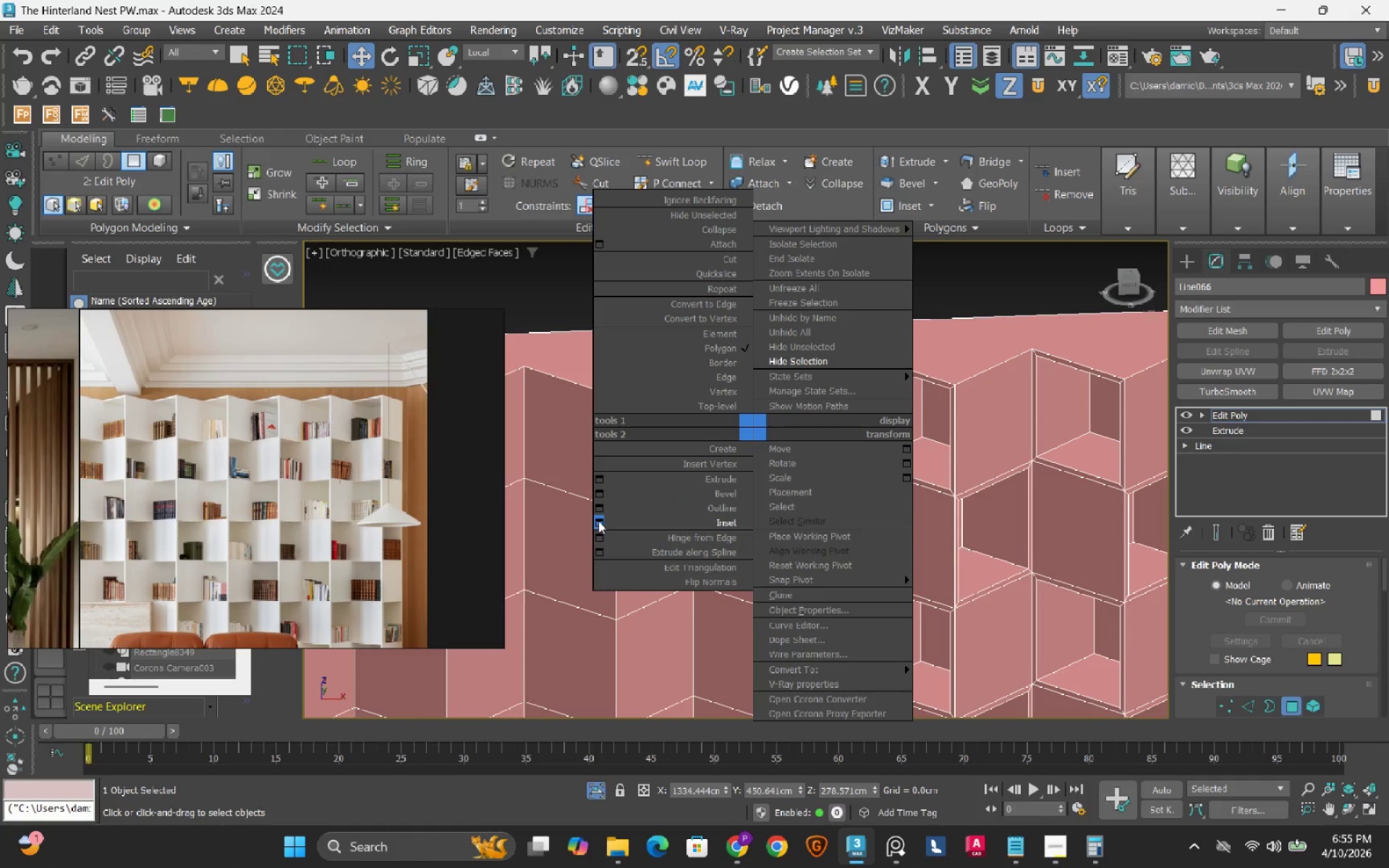 
left_click([600, 522])
 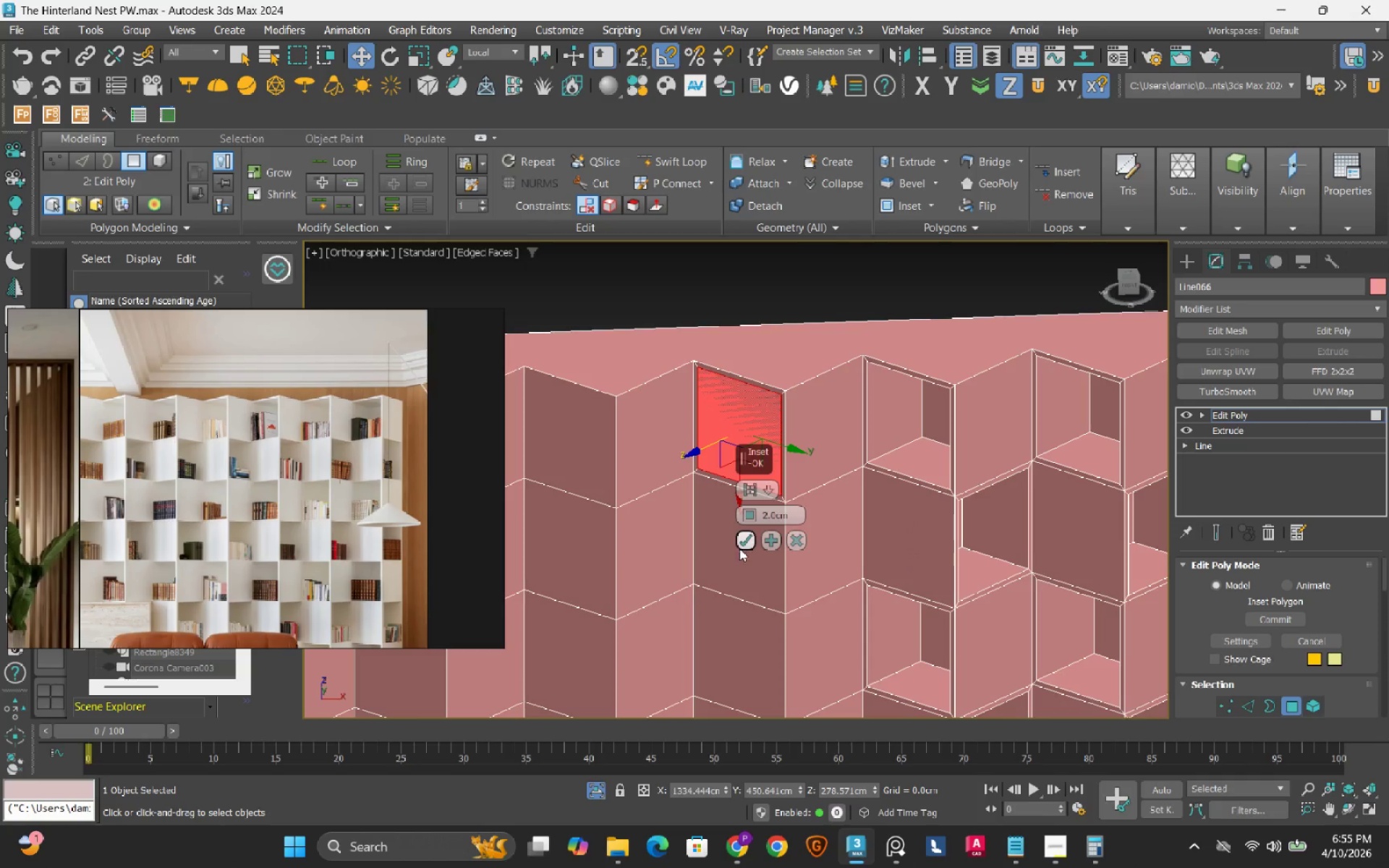 
left_click([744, 542])
 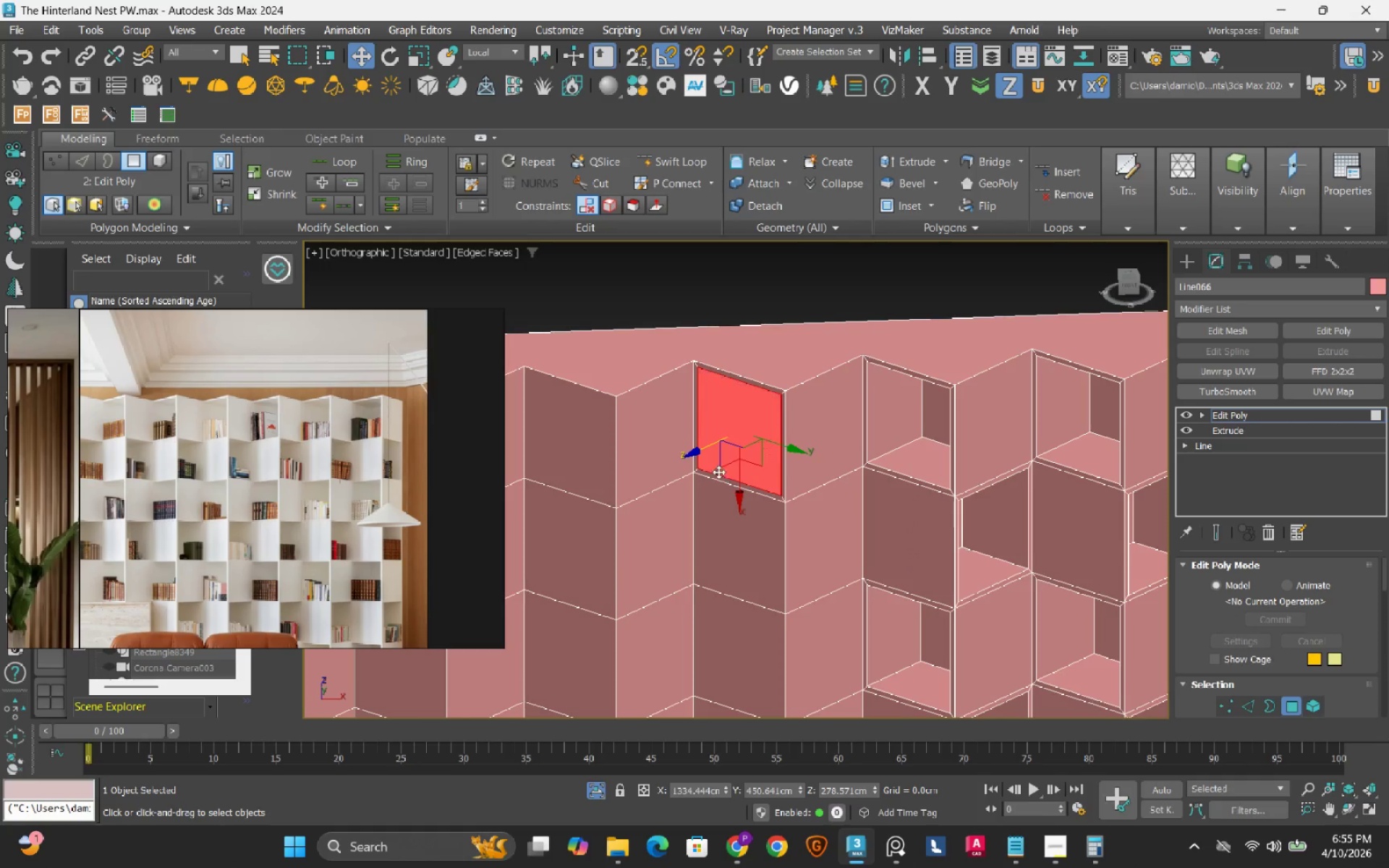 
hold_key(key=ShiftLeft, duration=1.5)
left_click_drag(start_coordinate=[698, 454], to_coordinate=[754, 447])
 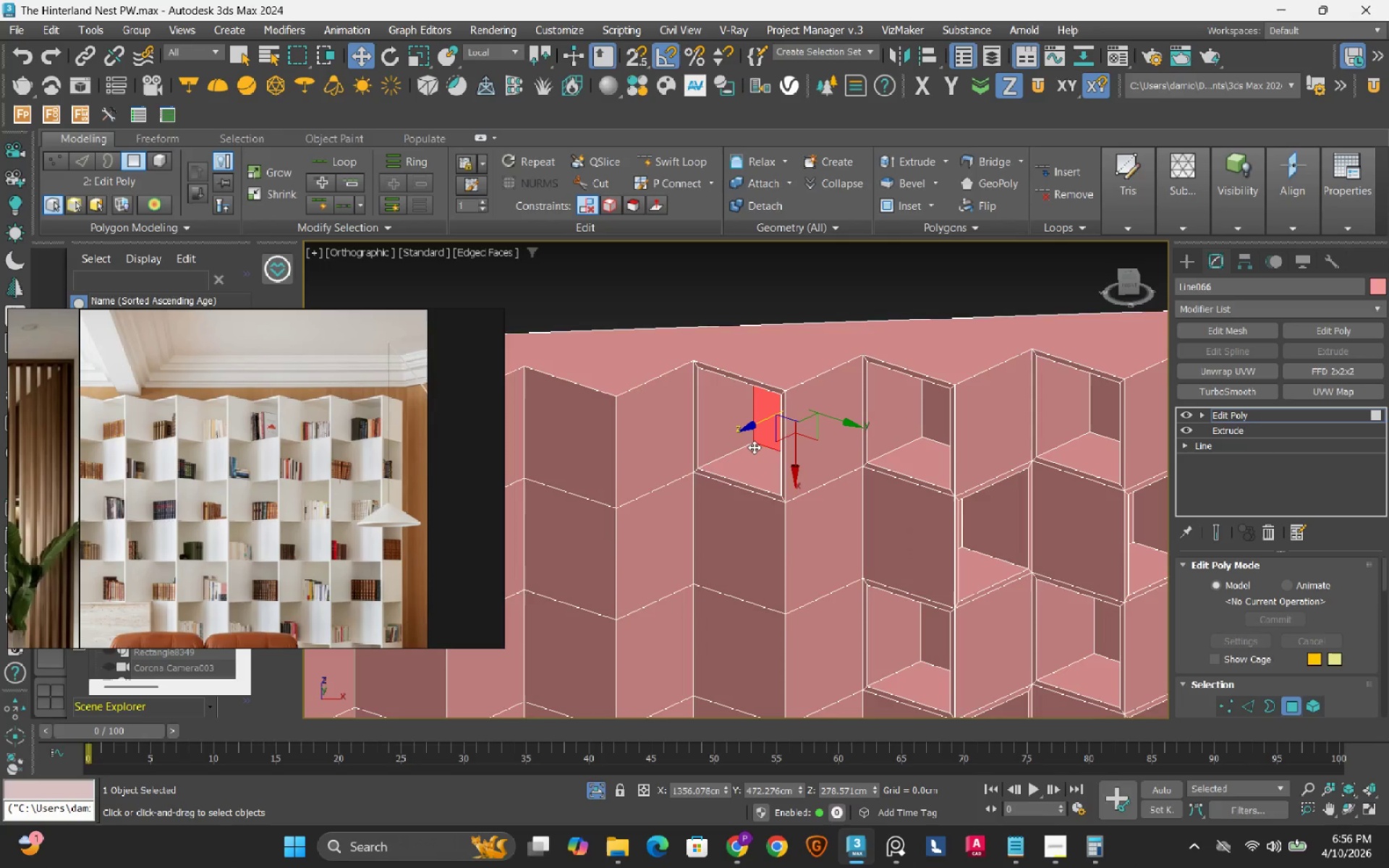 
hold_key(key=ShiftLeft, duration=1.5)
 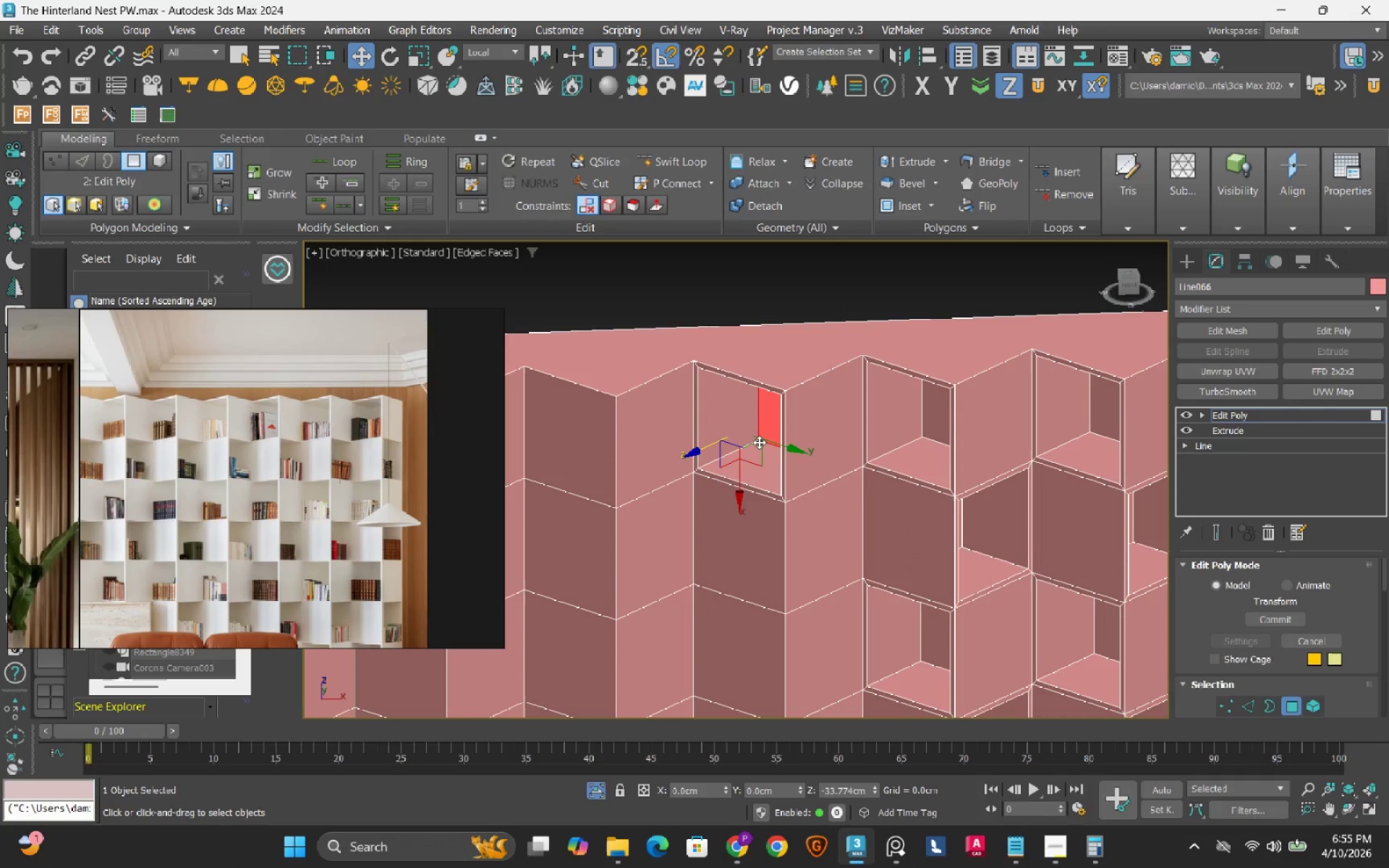 
hold_key(key=ShiftLeft, duration=1.52)
 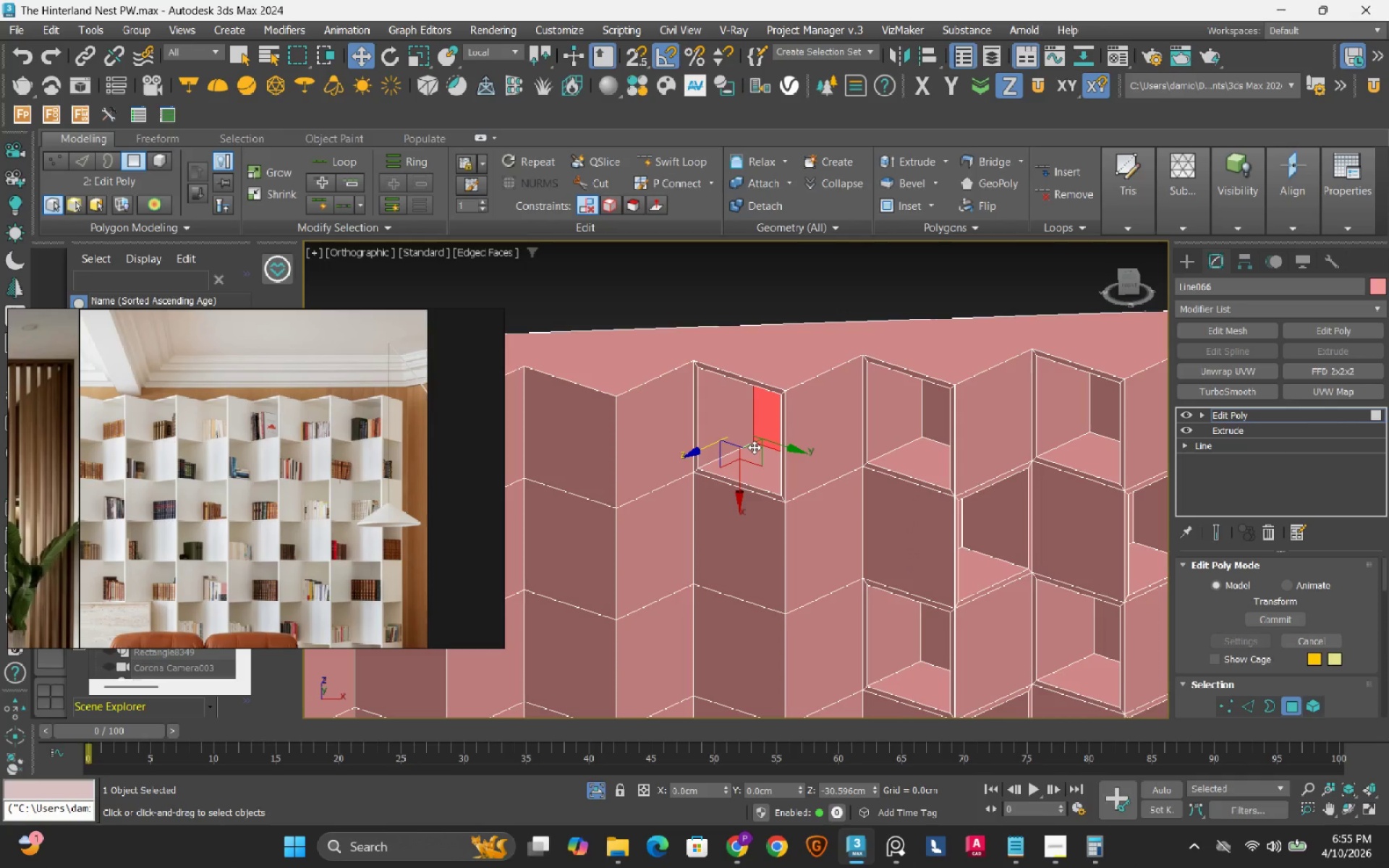 
hold_key(key=ShiftLeft, duration=0.72)
 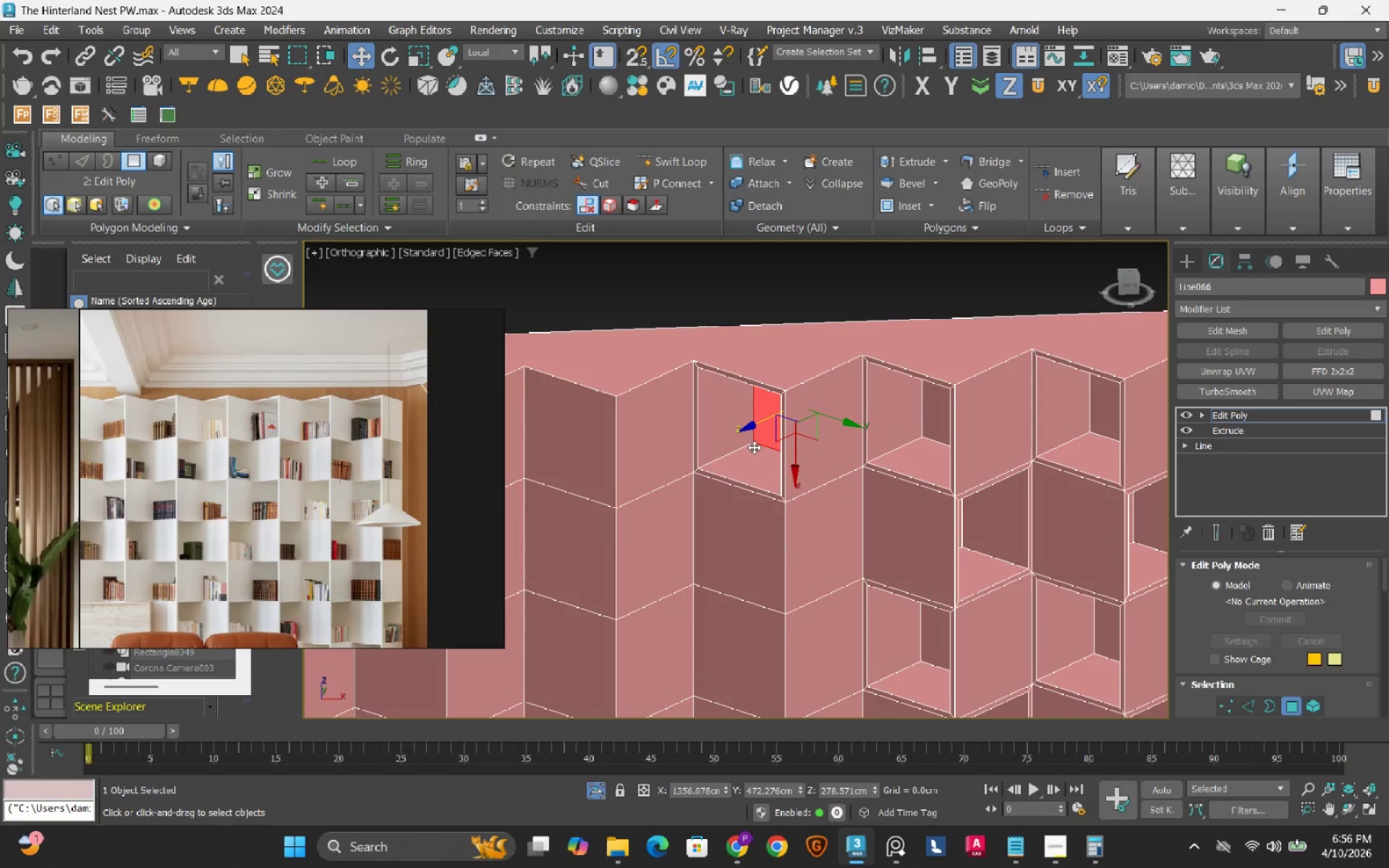 
scroll: coordinate [754, 447], scroll_direction: down, amount: 1.0
 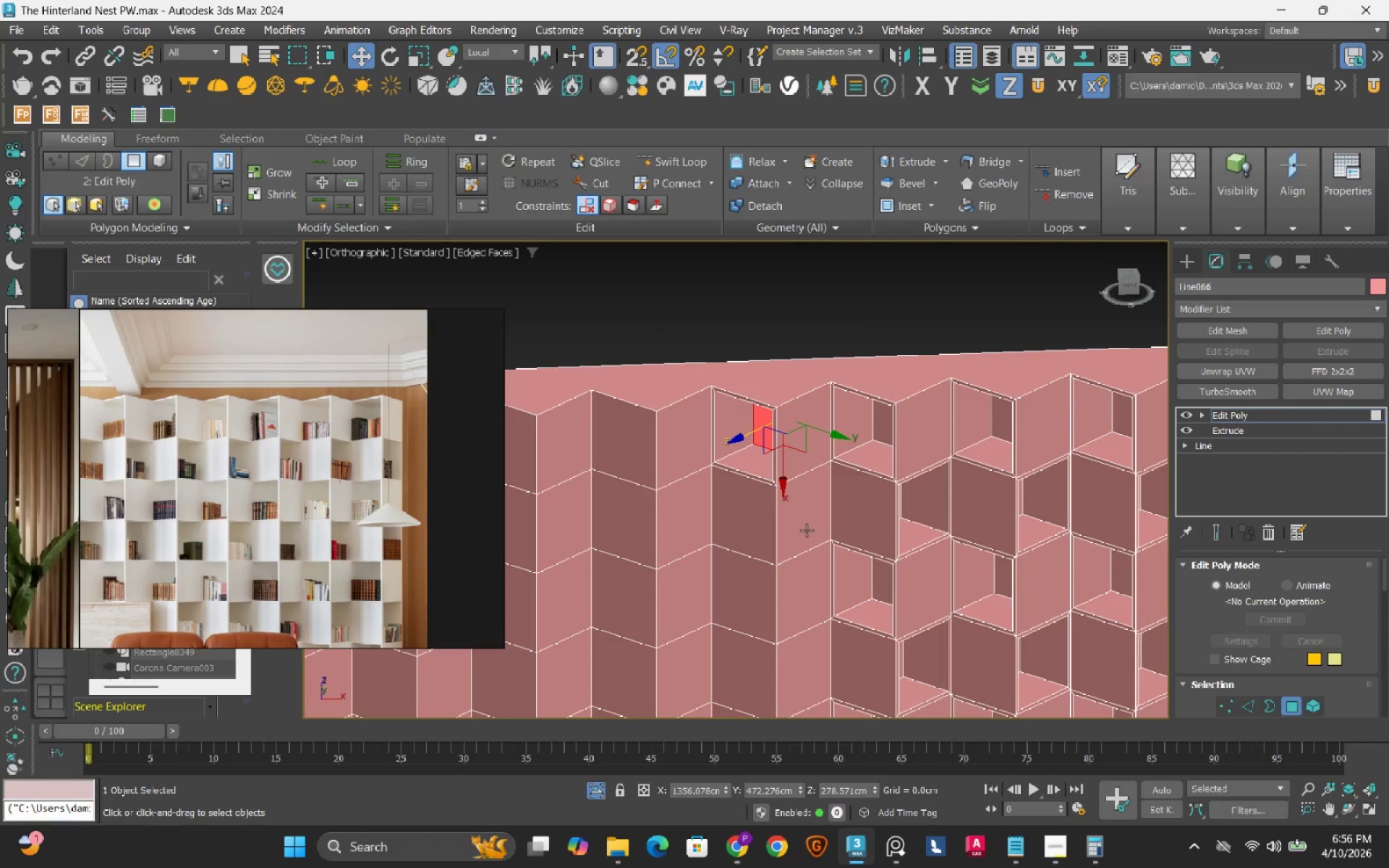 
left_click([807, 530])
 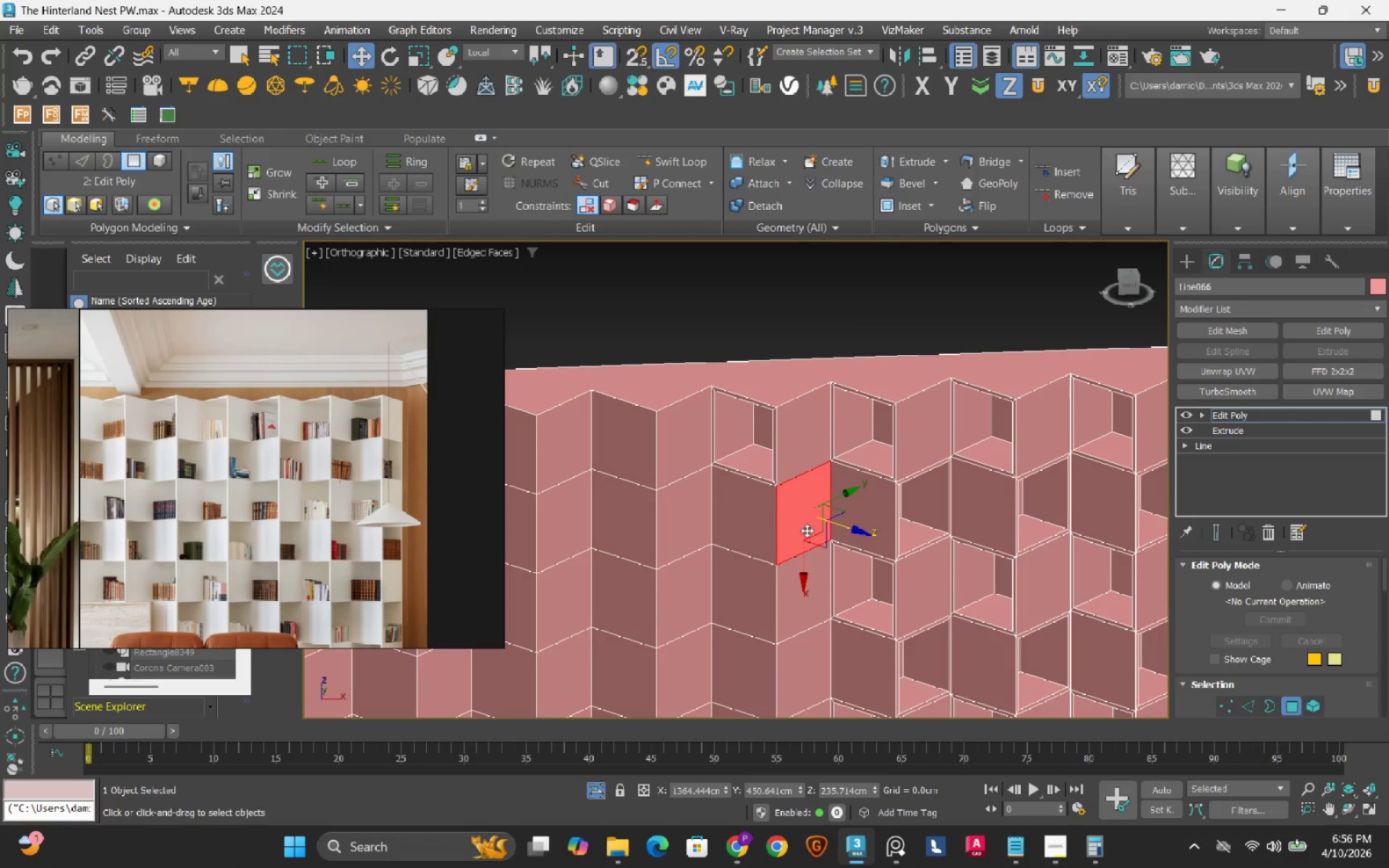 
right_click([807, 530])
 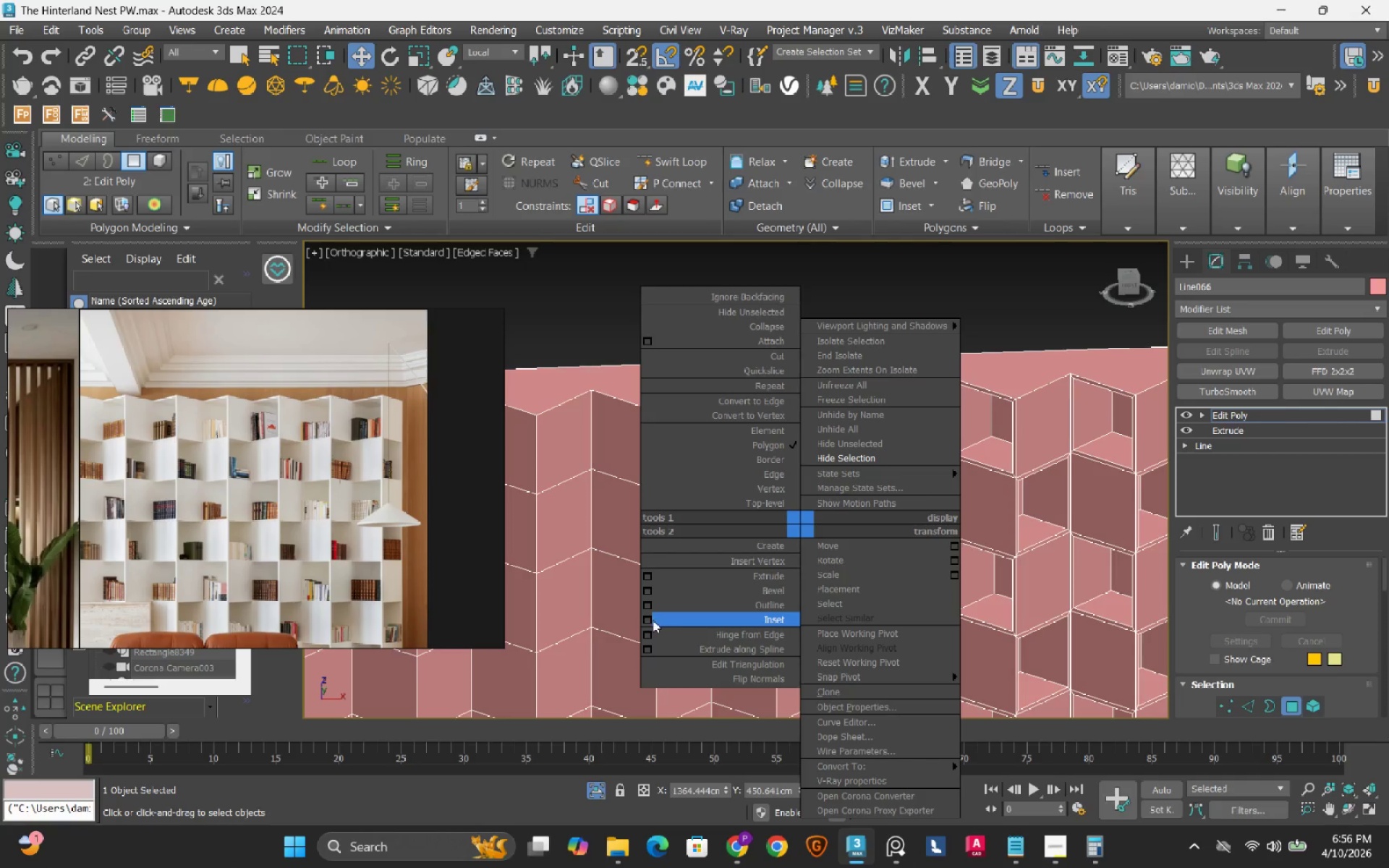 
left_click([650, 618])
 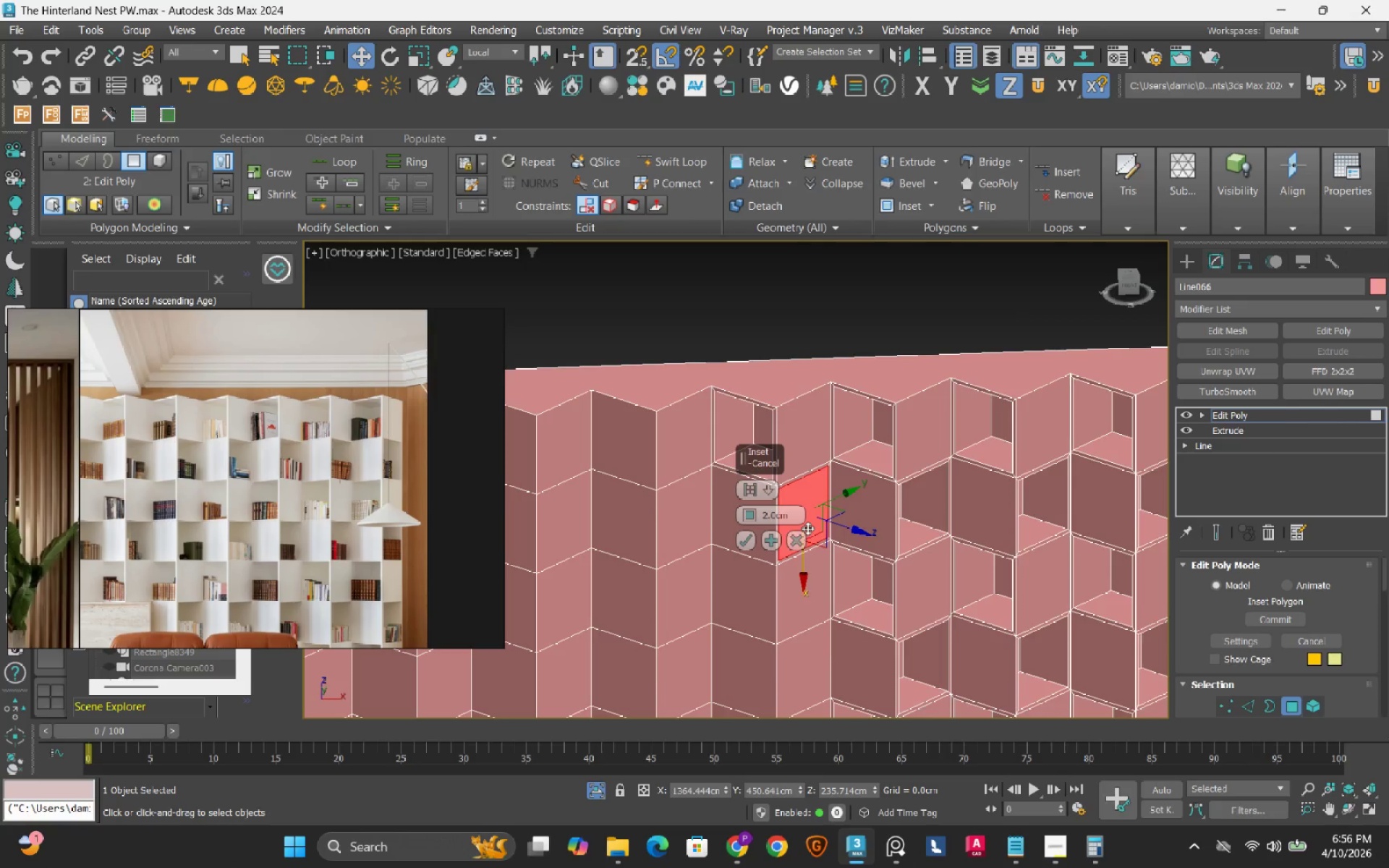 
scroll: coordinate [807, 528], scroll_direction: up, amount: 1.0
 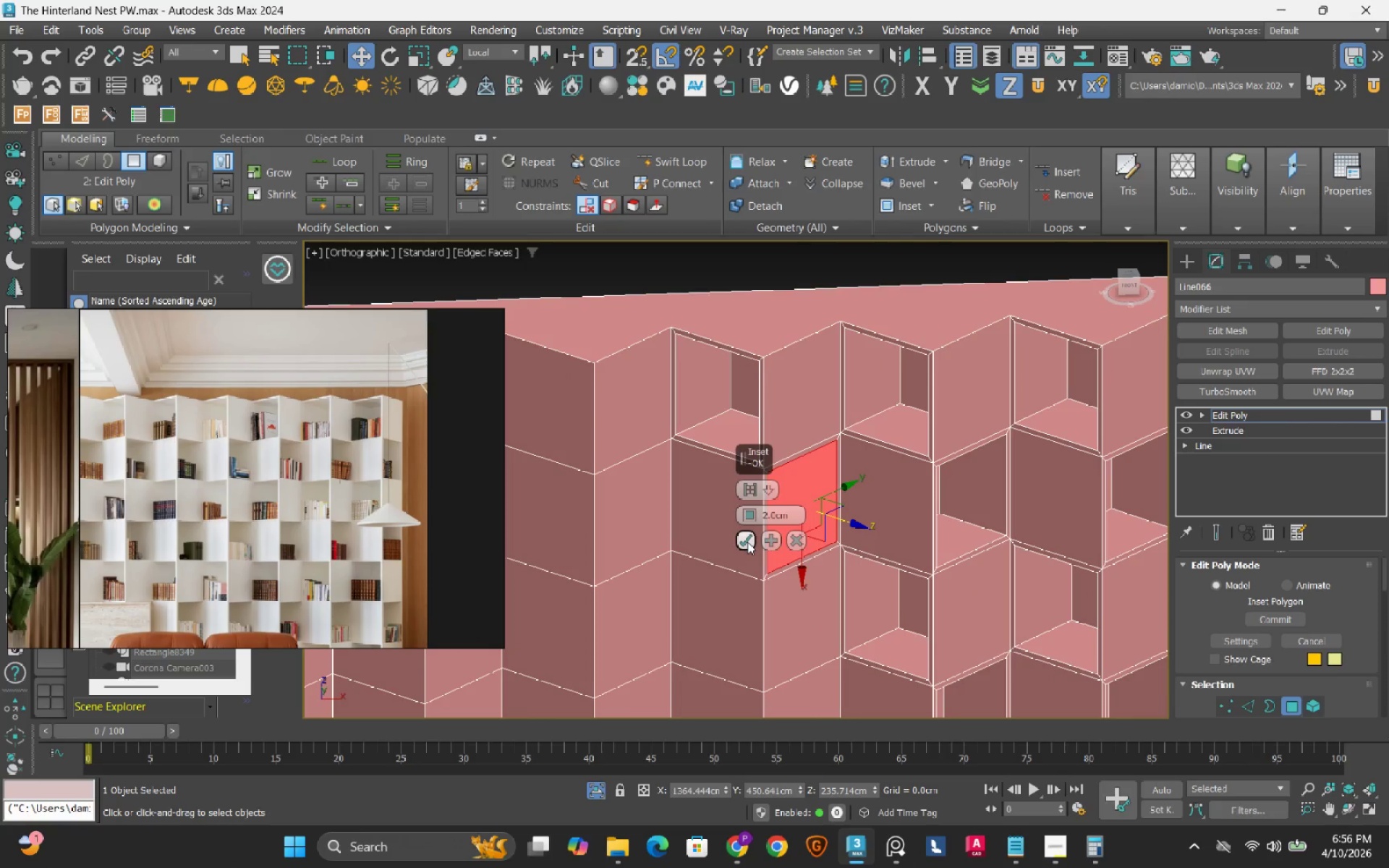 
left_click([747, 542])
 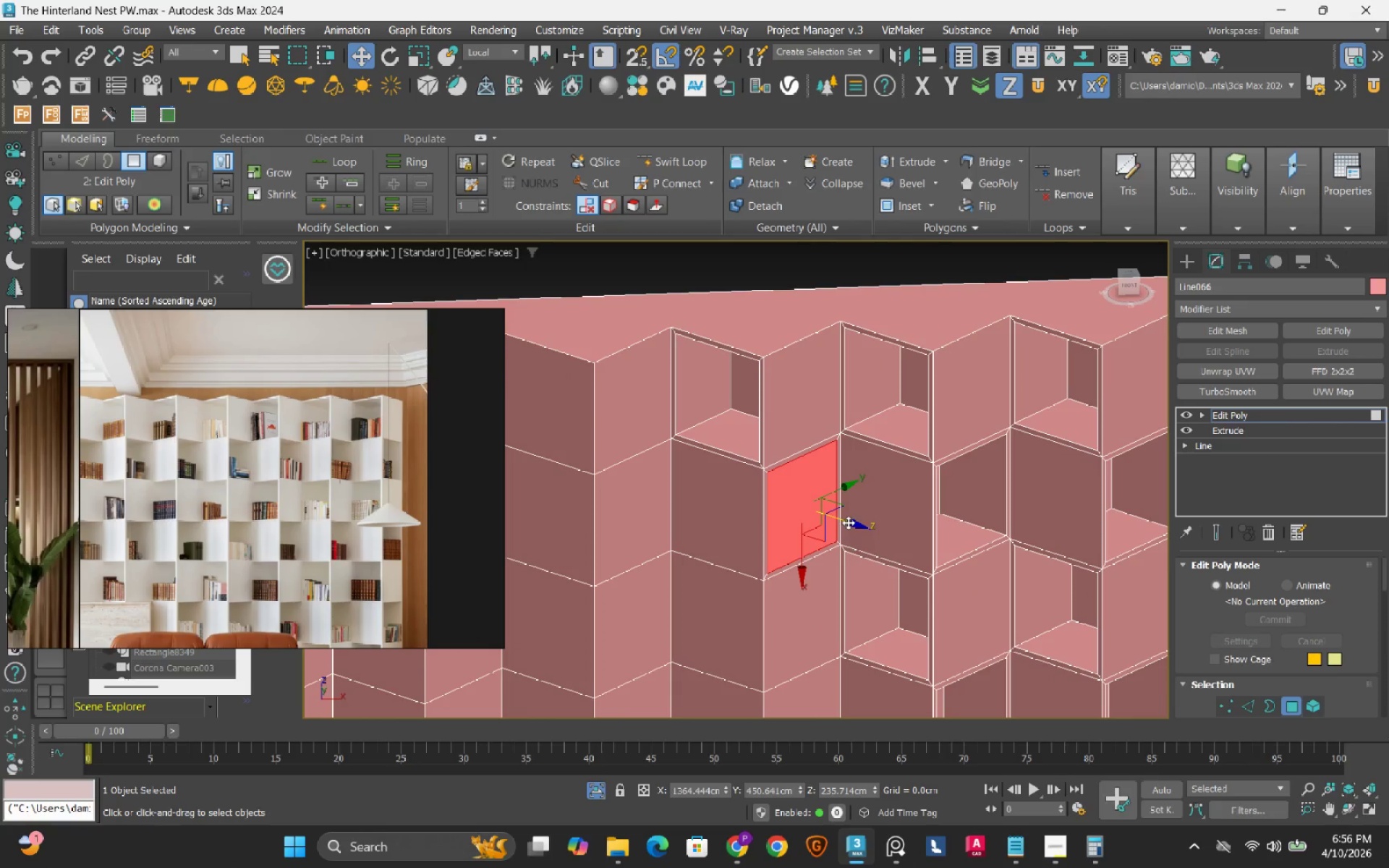 
hold_key(key=ShiftLeft, duration=3.12)
left_click_drag(start_coordinate=[848, 522], to_coordinate=[783, 506])
 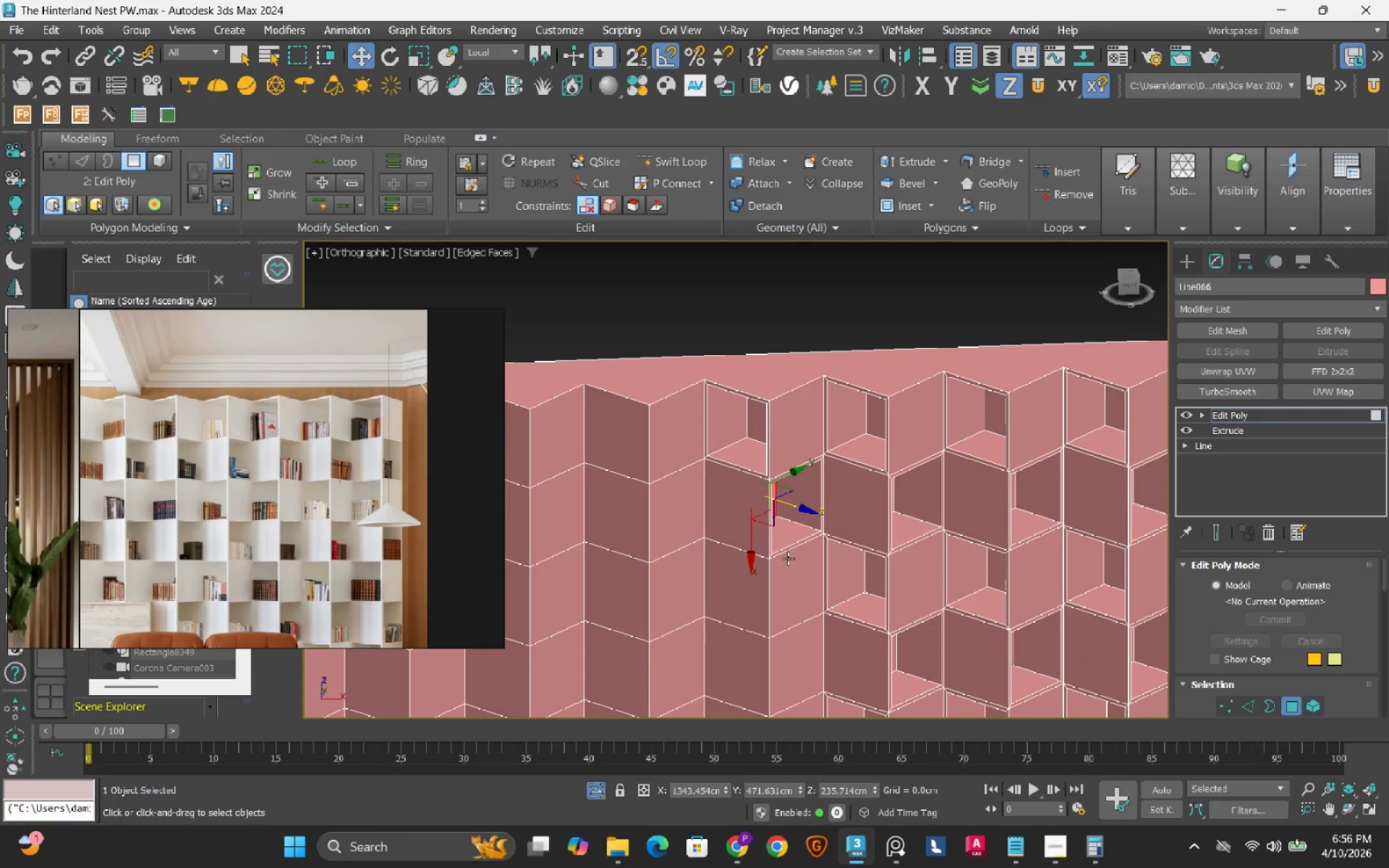 
key(Alt+Shift+AltLeft)
 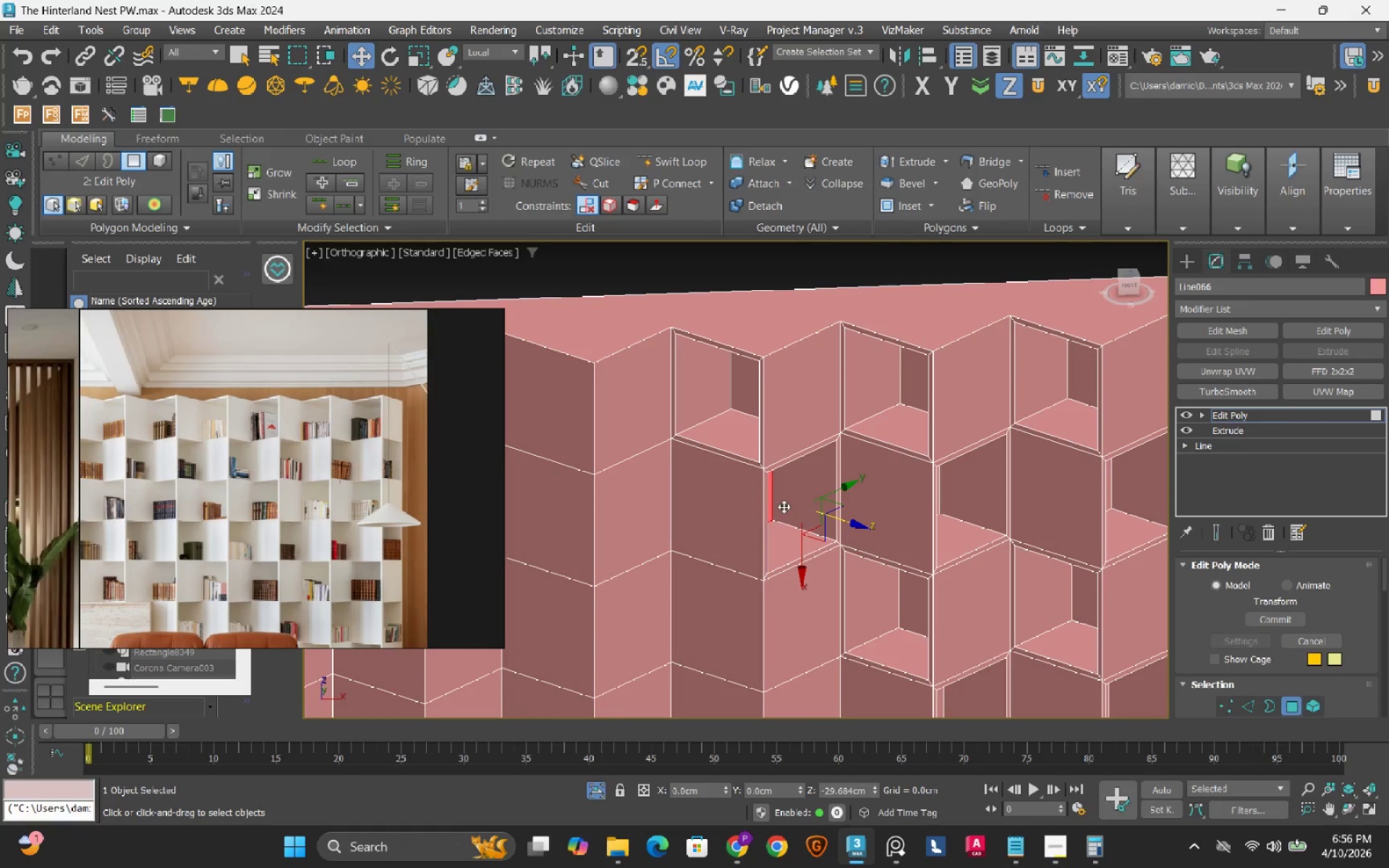 
scroll: coordinate [783, 506], scroll_direction: down, amount: 1.0
 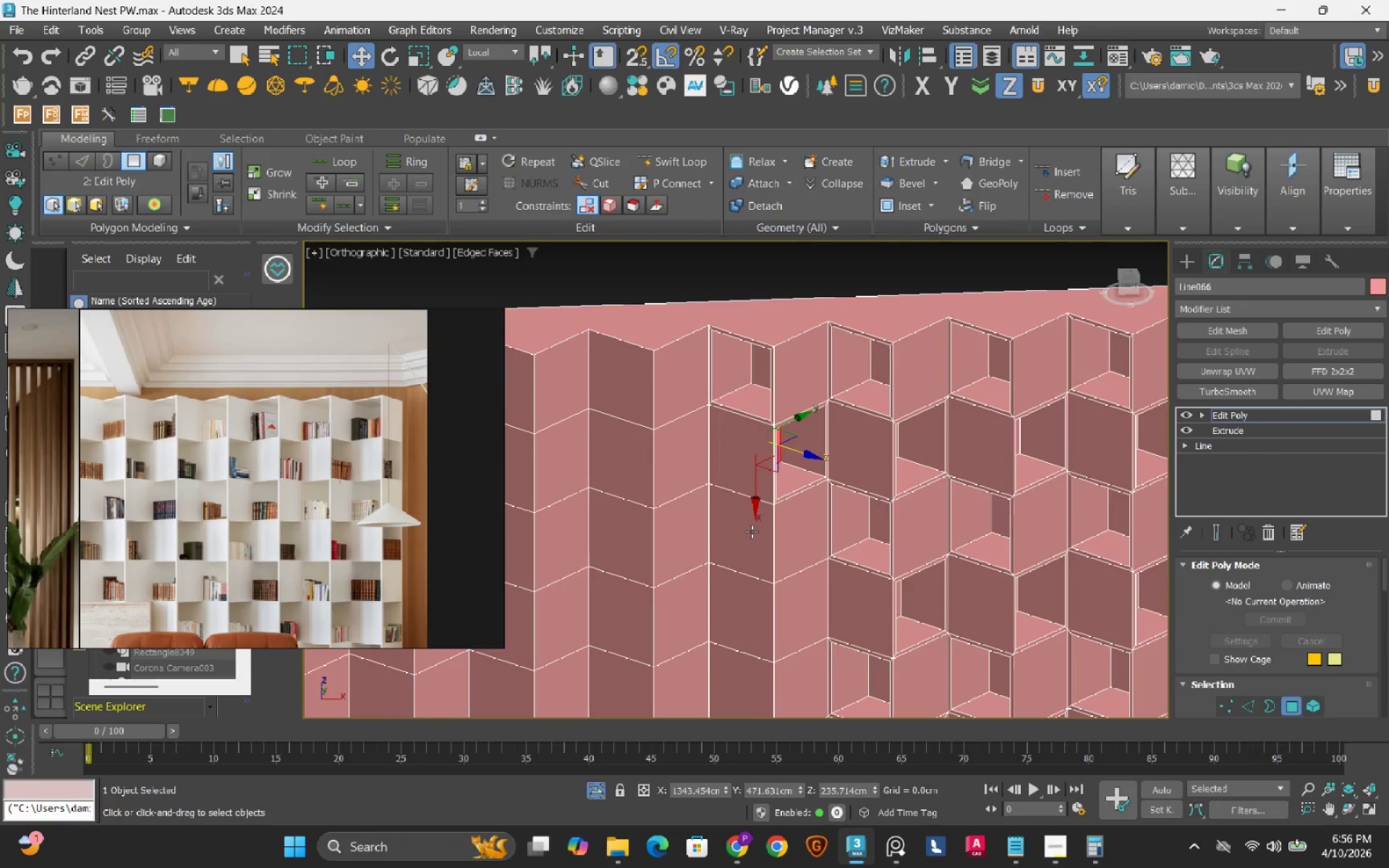 
left_click([747, 535])
 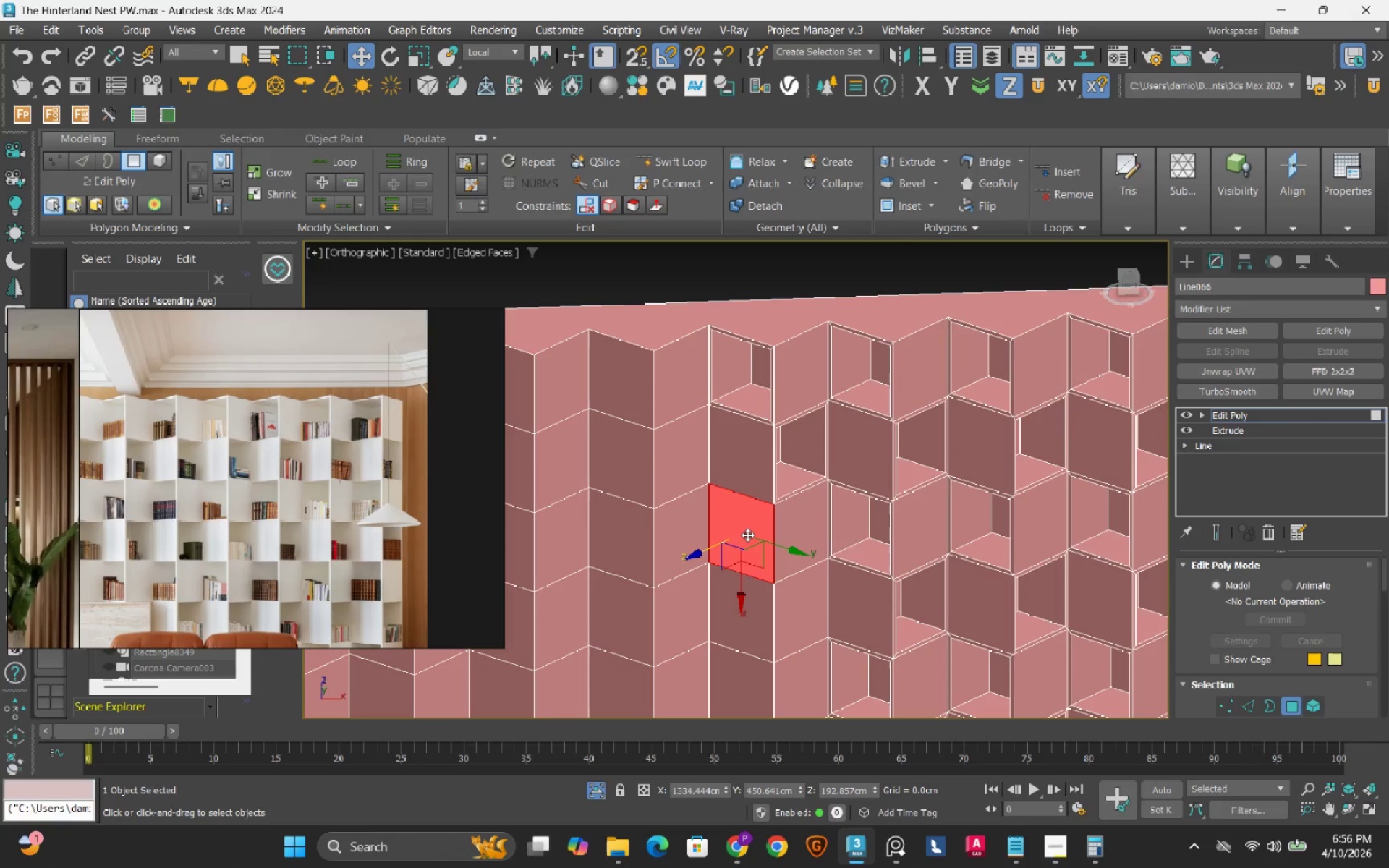 
right_click([747, 535])
 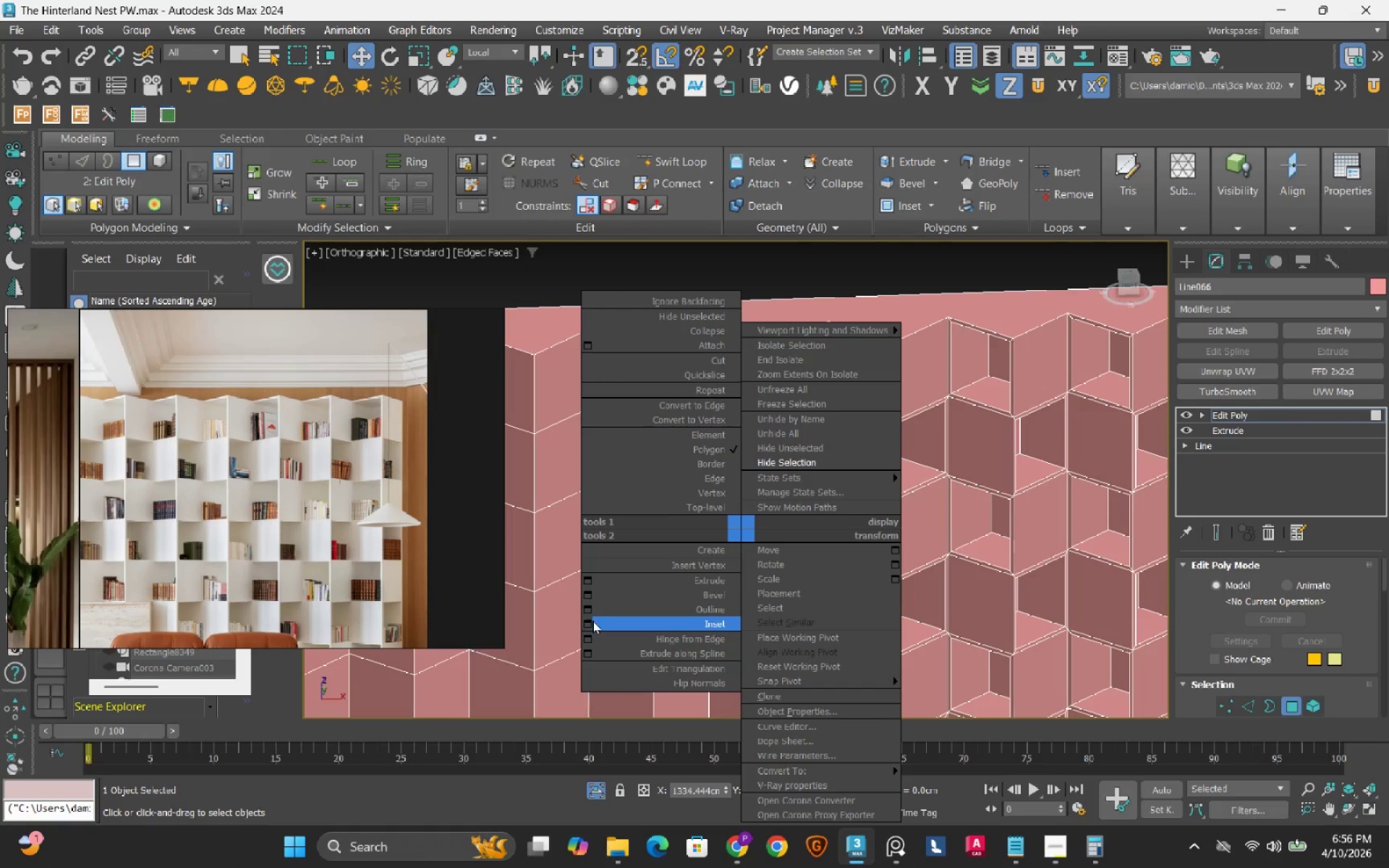 
left_click([590, 621])
 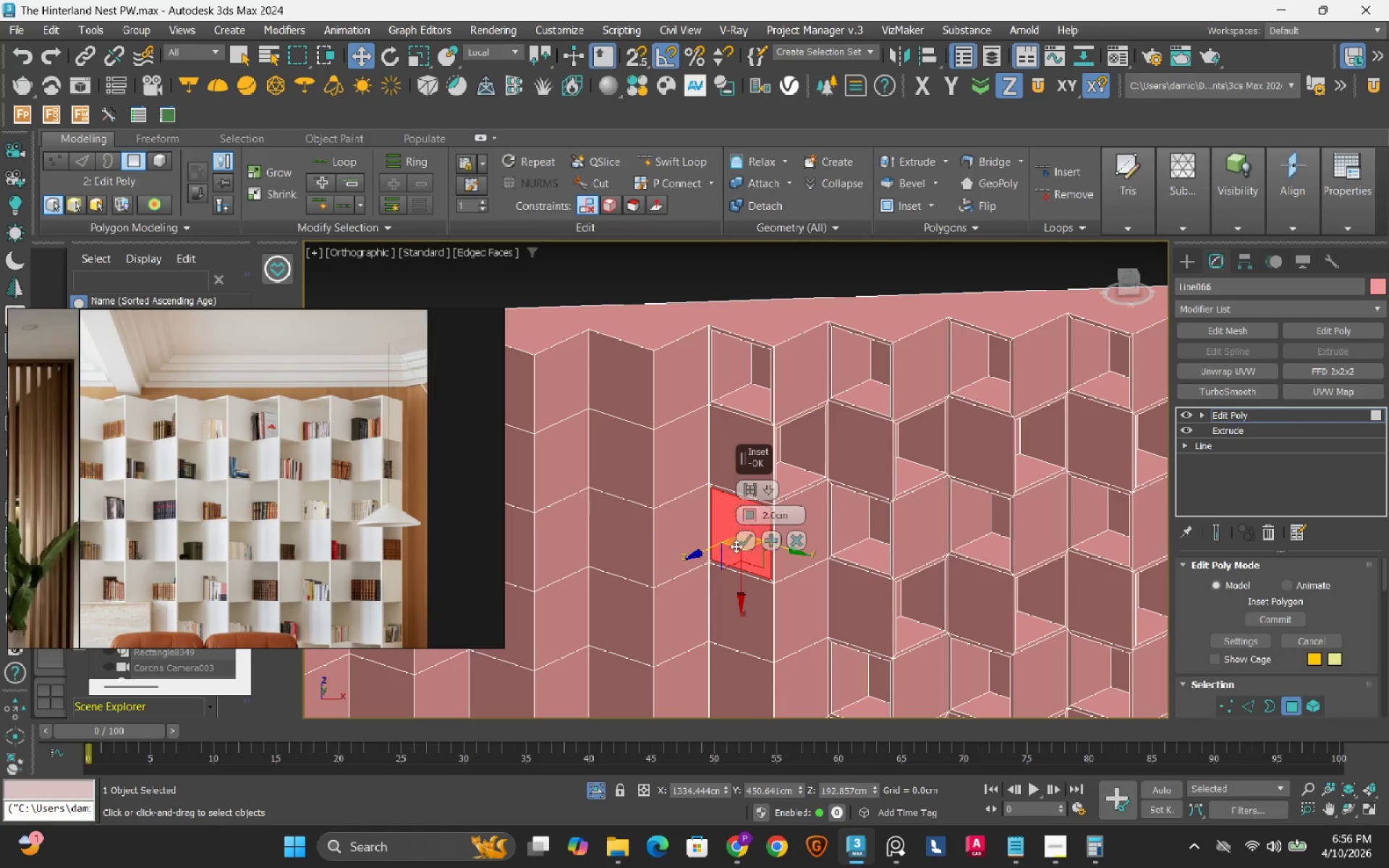 
left_click([740, 545])
 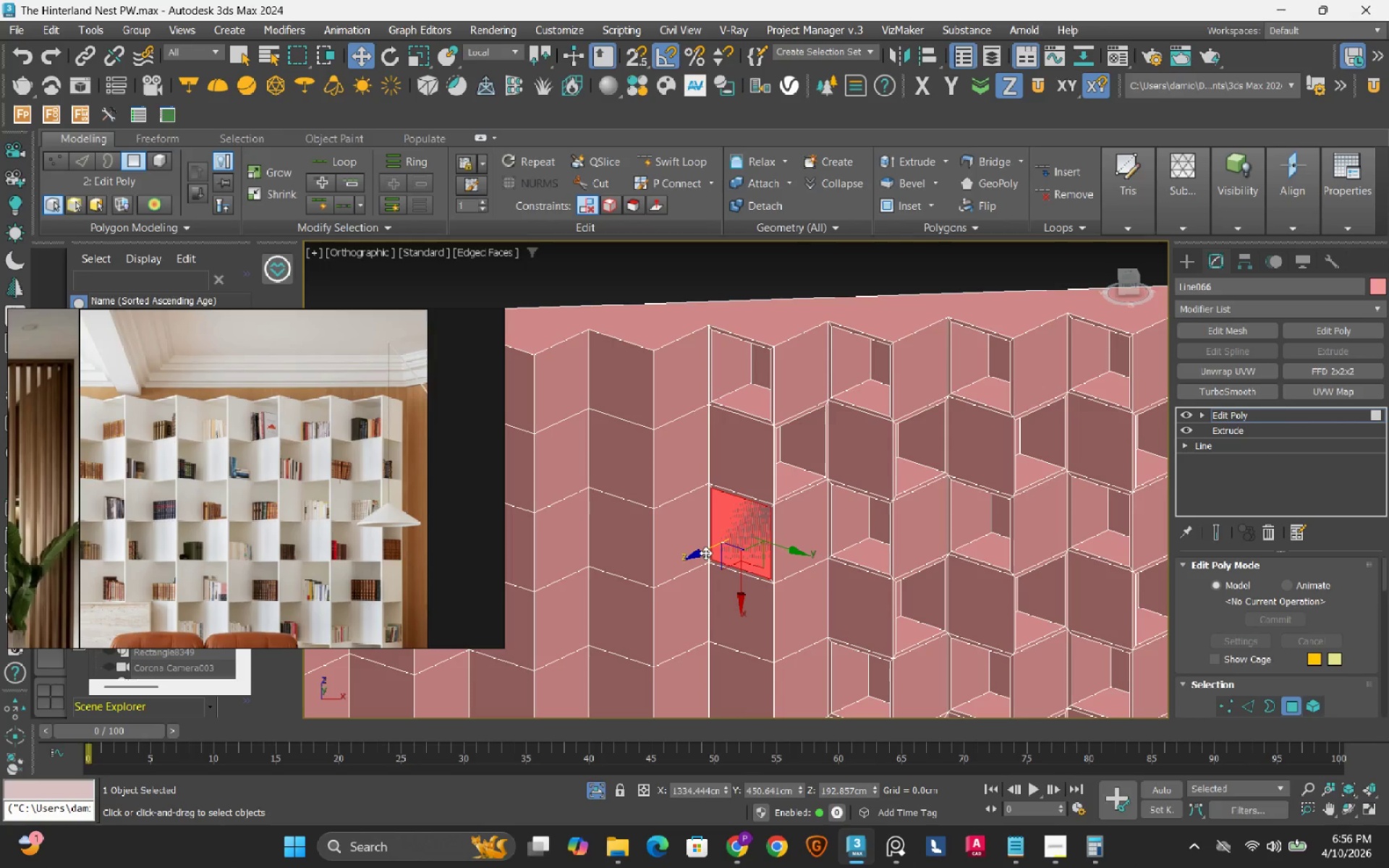 
hold_key(key=ShiftLeft, duration=1.52)
left_click_drag(start_coordinate=[705, 553], to_coordinate=[744, 532])
 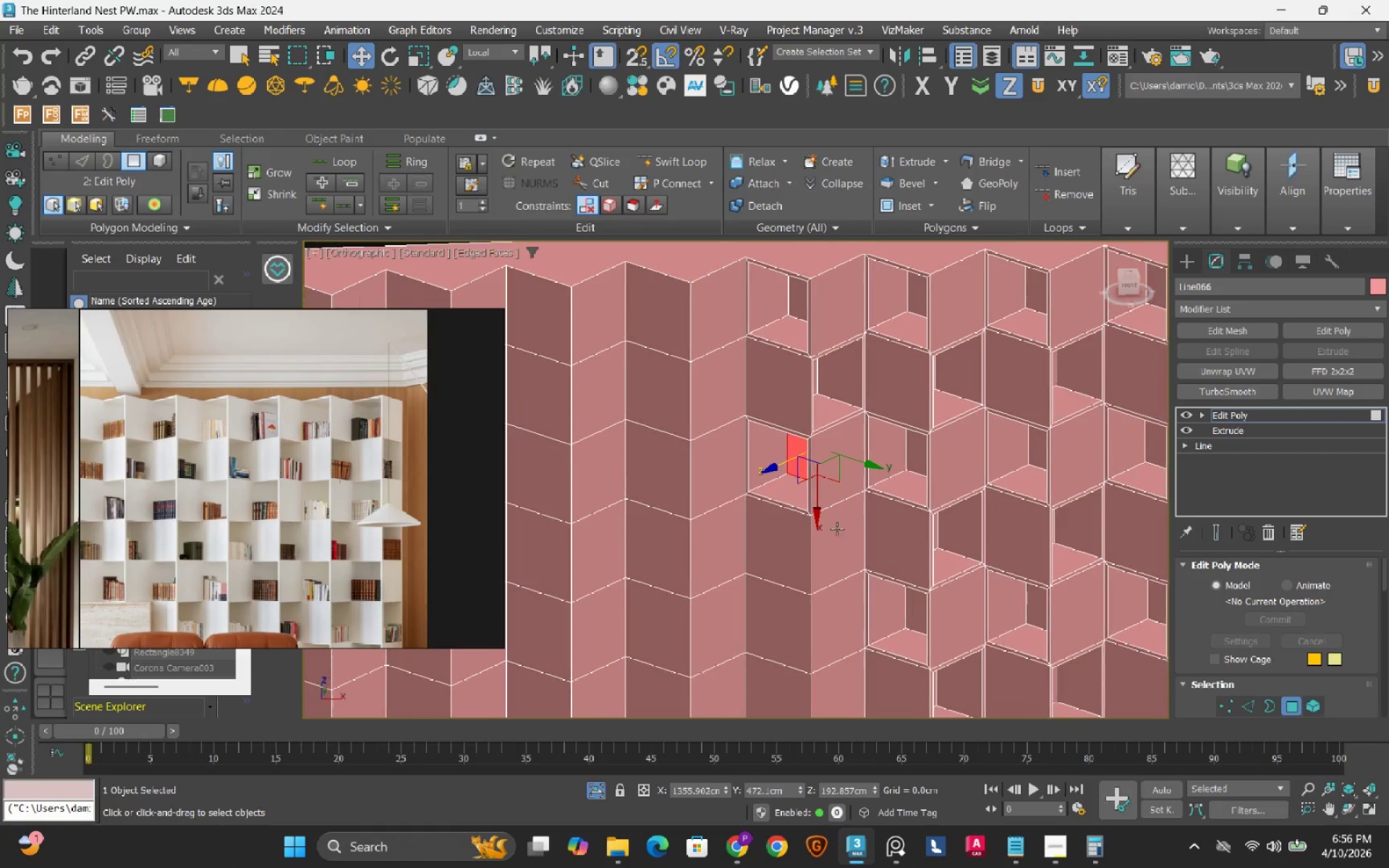 
hold_key(key=ShiftLeft, duration=1.5)
 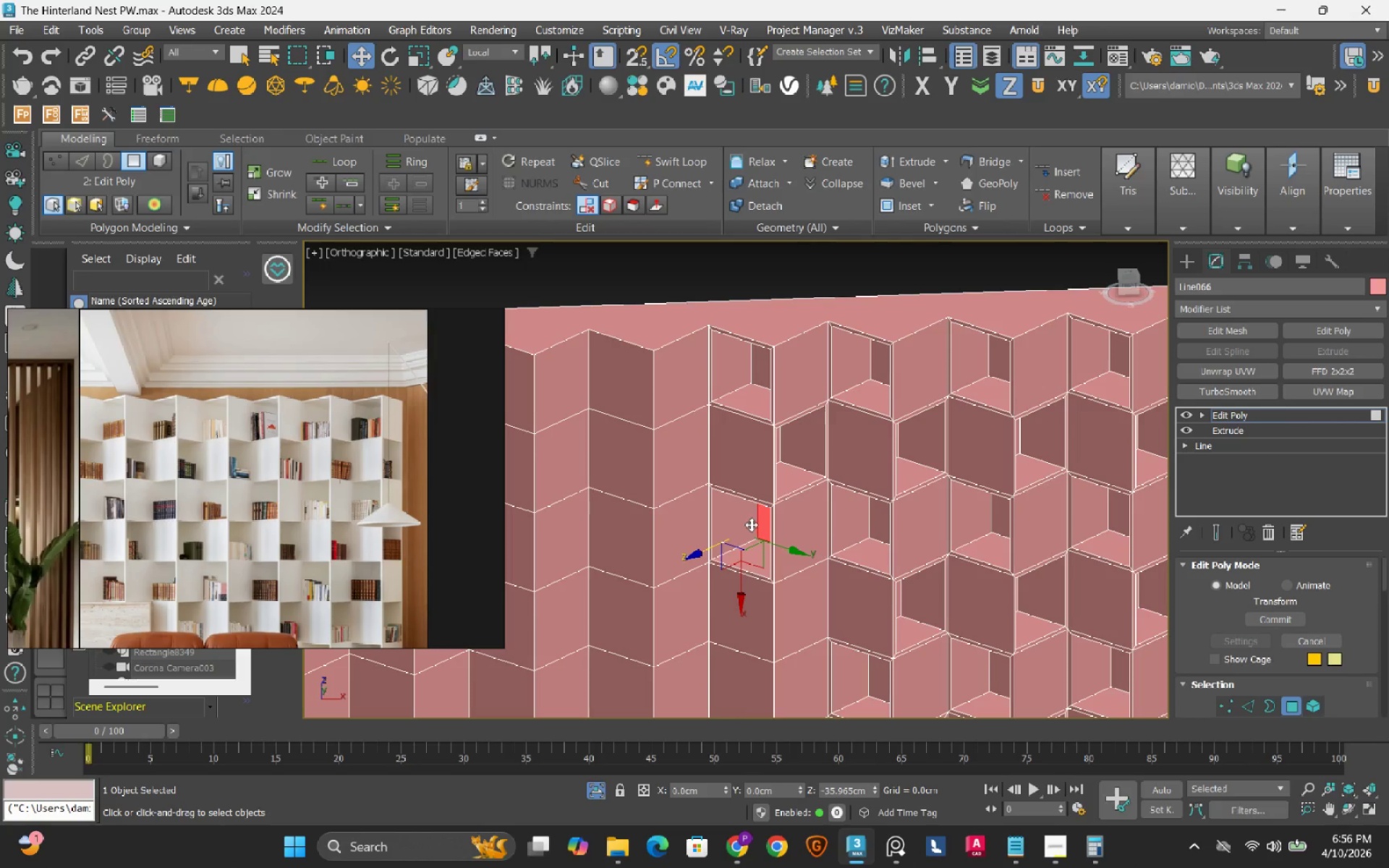 
hold_key(key=ShiftLeft, duration=1.52)
 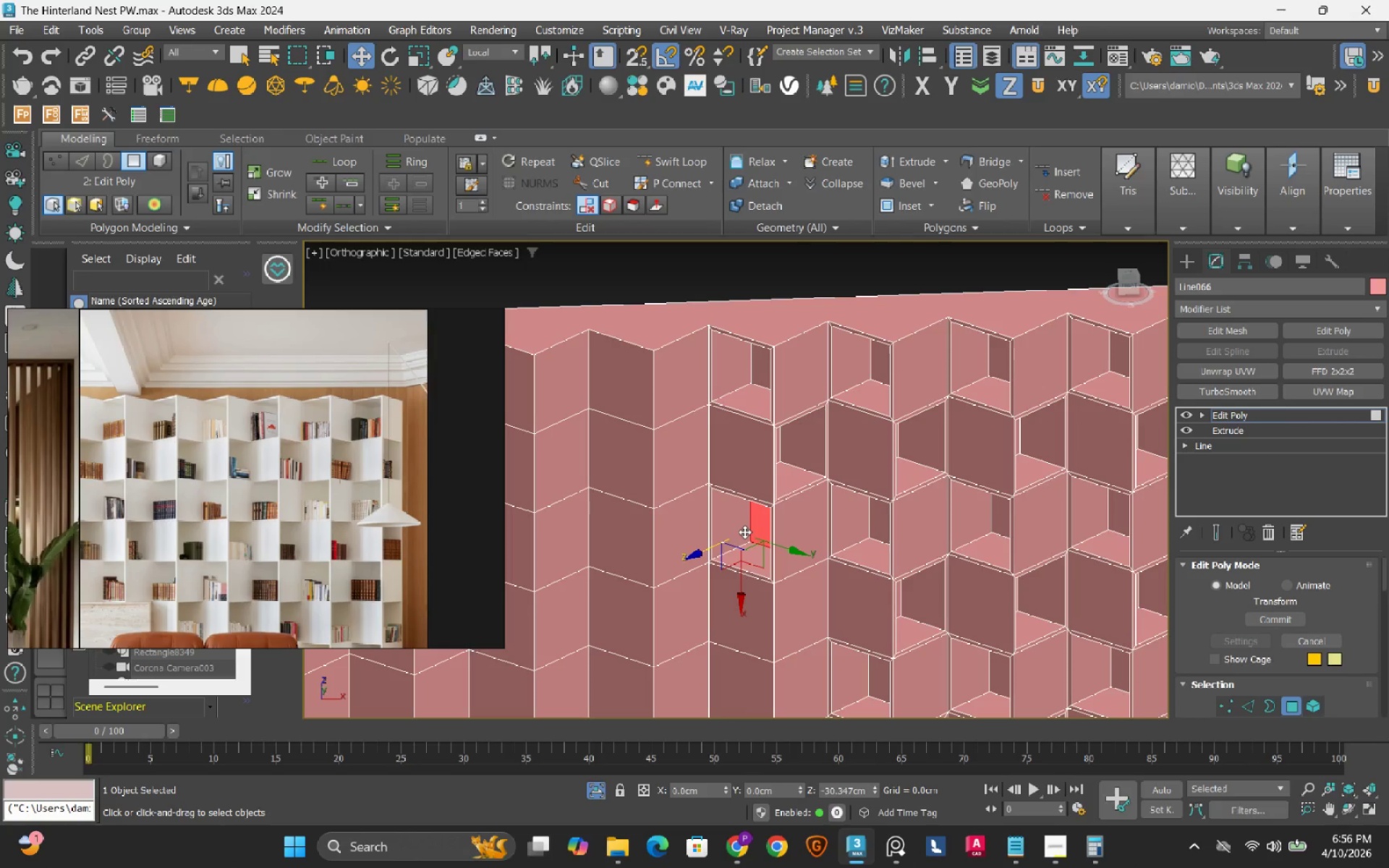 
hold_key(key=ShiftLeft, duration=0.81)
 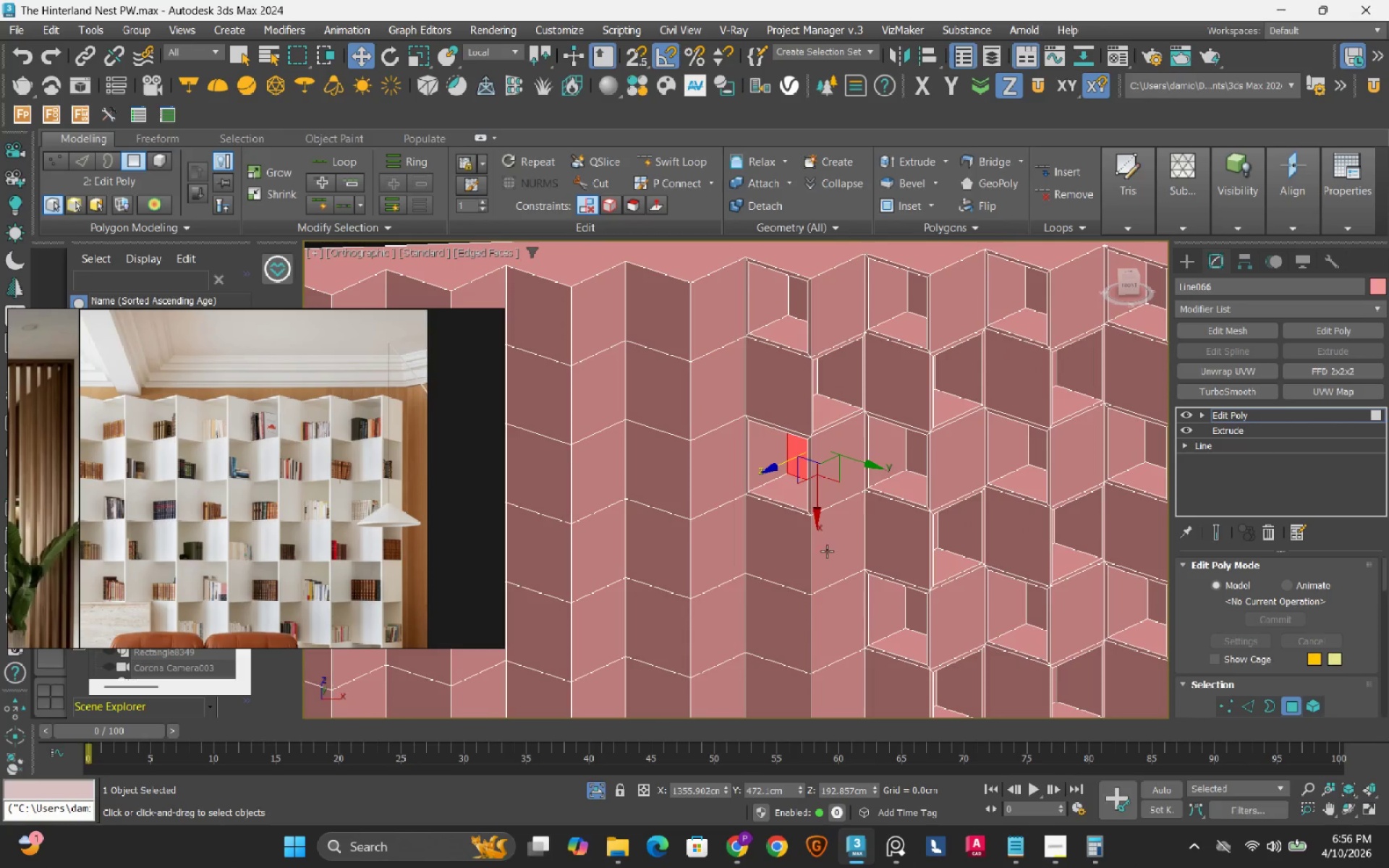 
left_click([825, 555])
 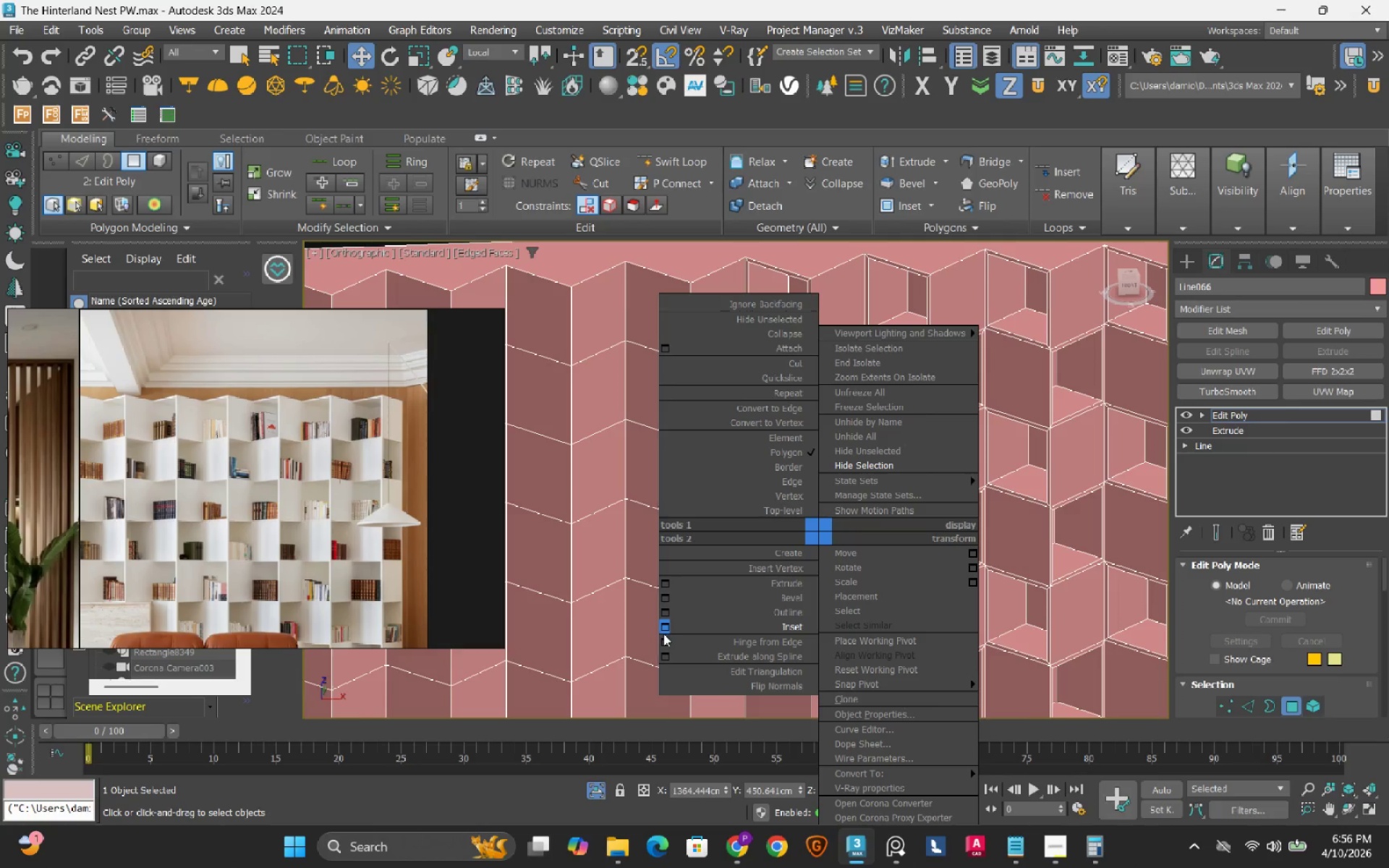 
left_click_drag(start_coordinate=[663, 633], to_coordinate=[663, 650])
 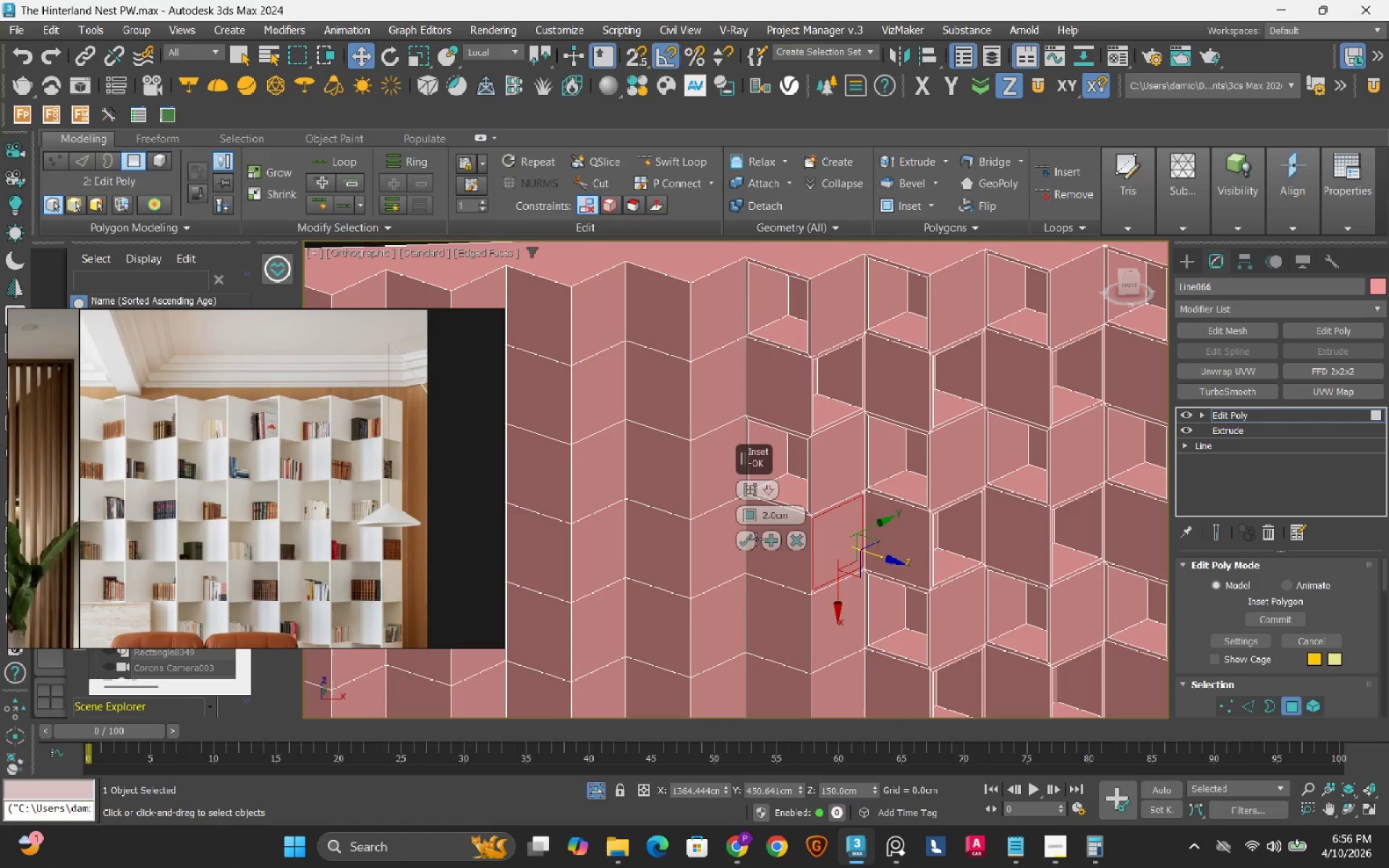 
left_click([747, 542])
 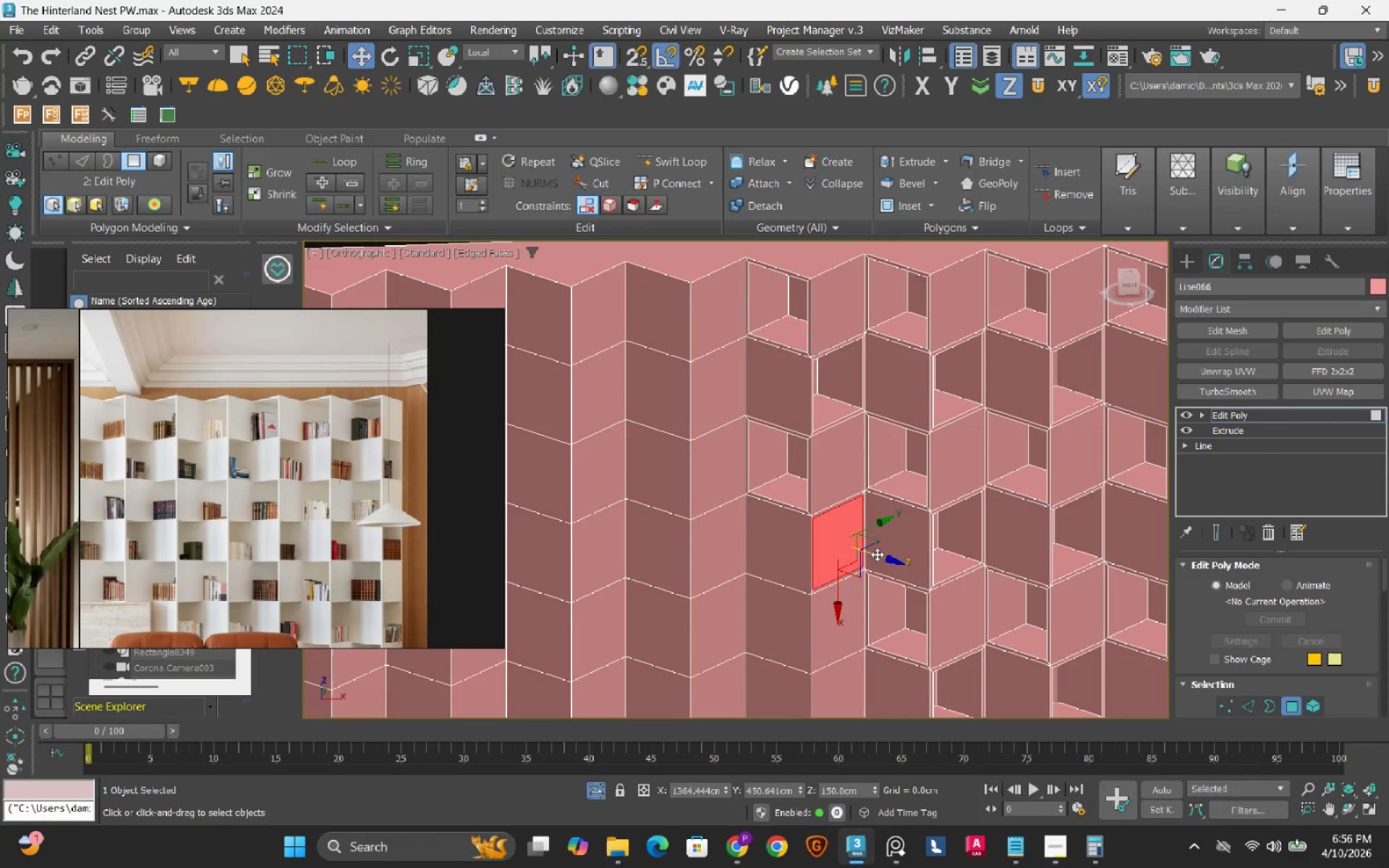 
hold_key(key=ShiftLeft, duration=1.5)
left_click_drag(start_coordinate=[887, 560], to_coordinate=[841, 563])
 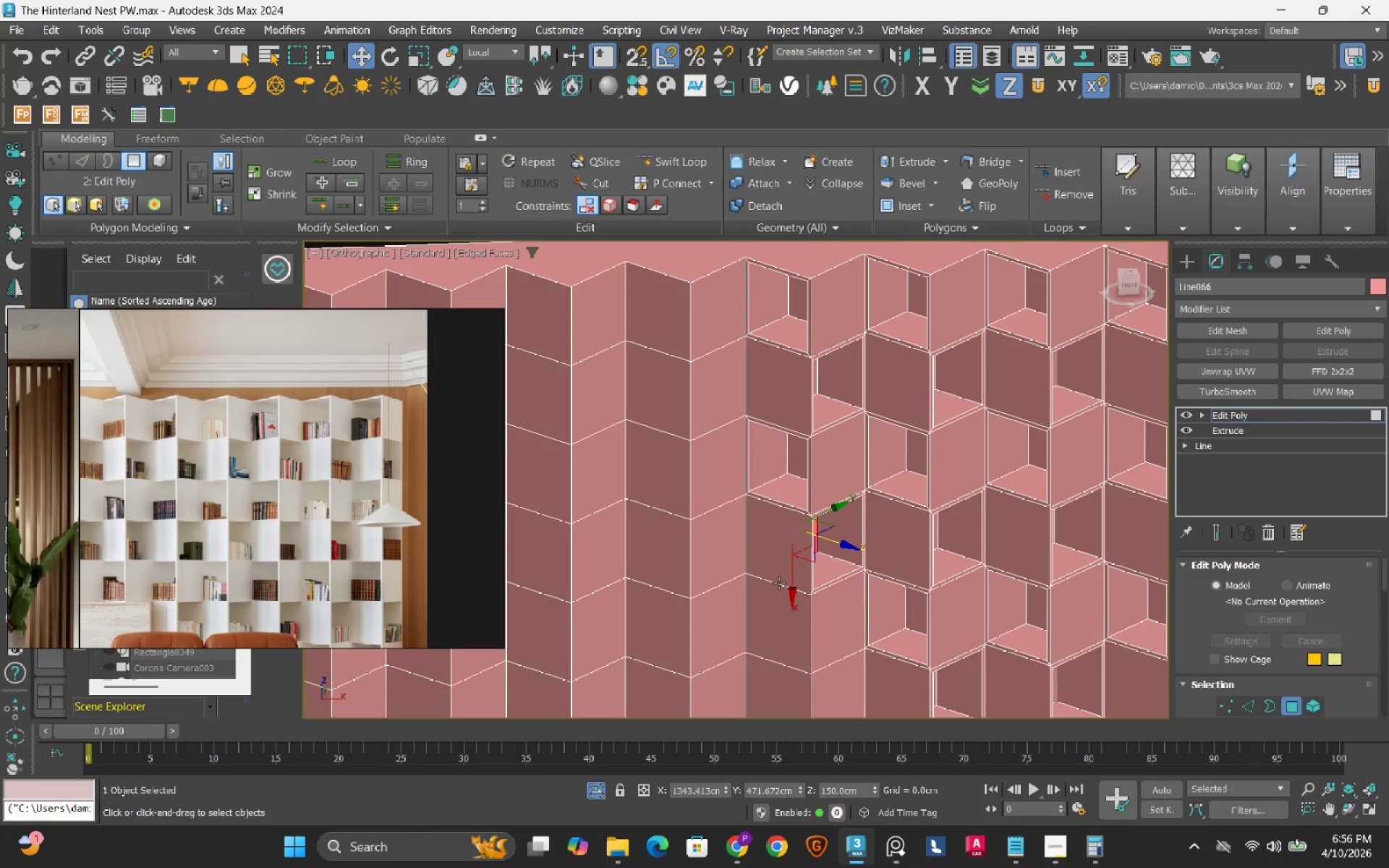 
hold_key(key=ShiftLeft, duration=1.33)
 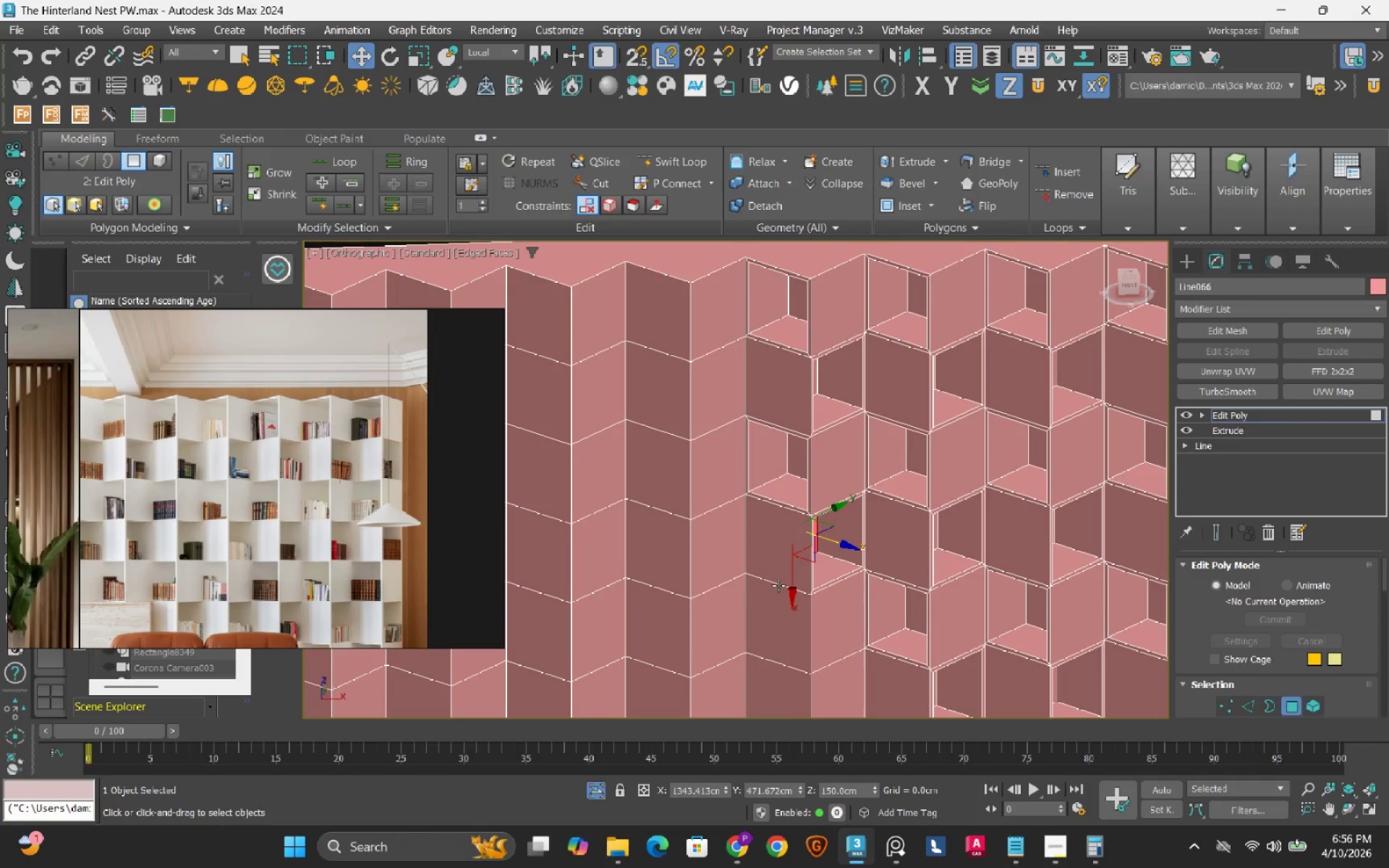 
hold_key(key=ShiftLeft, duration=7.59)
scroll: coordinate [778, 585], scroll_direction: down, amount: 1.0
 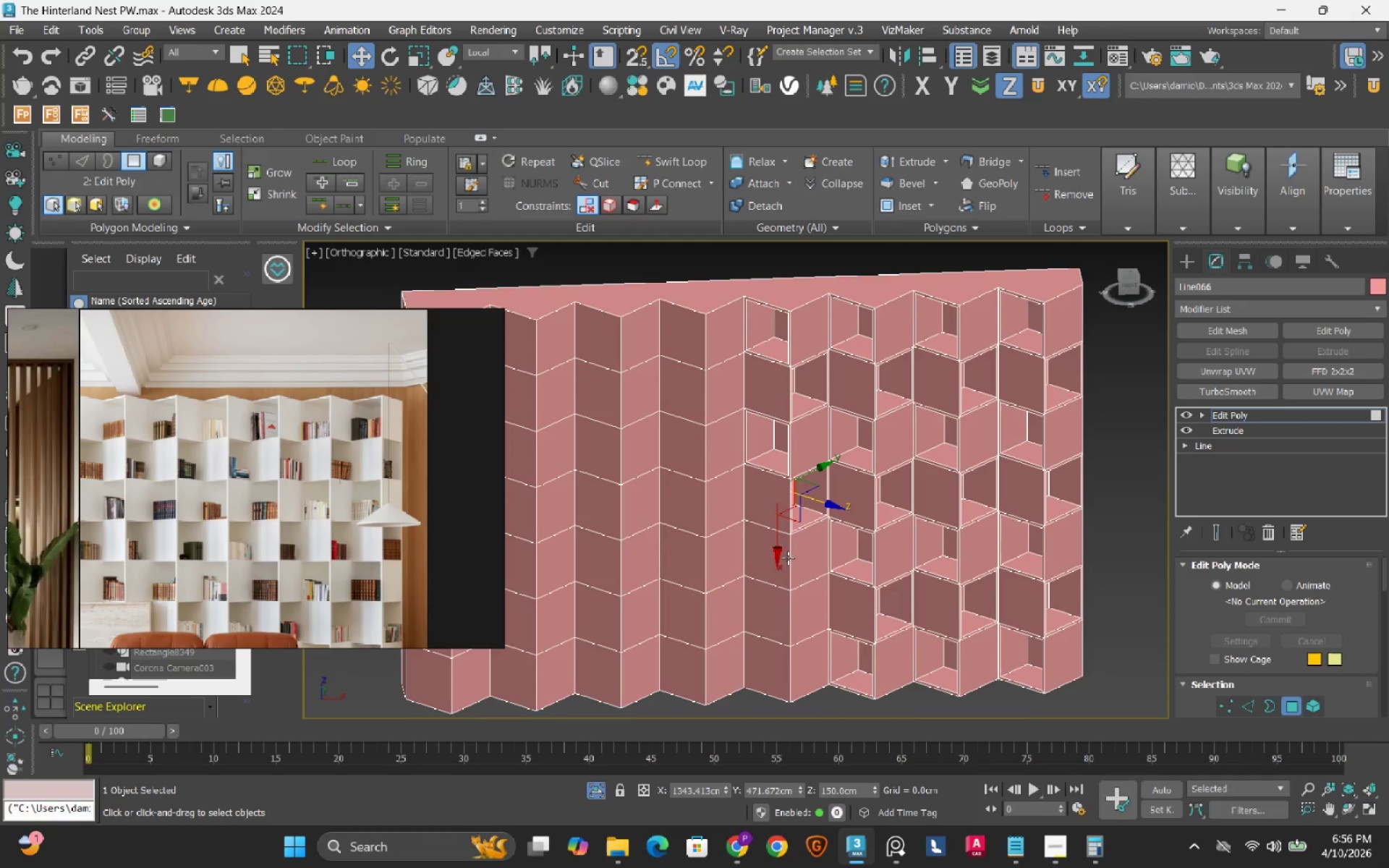 
scroll: coordinate [786, 558], scroll_direction: up, amount: 1.0
 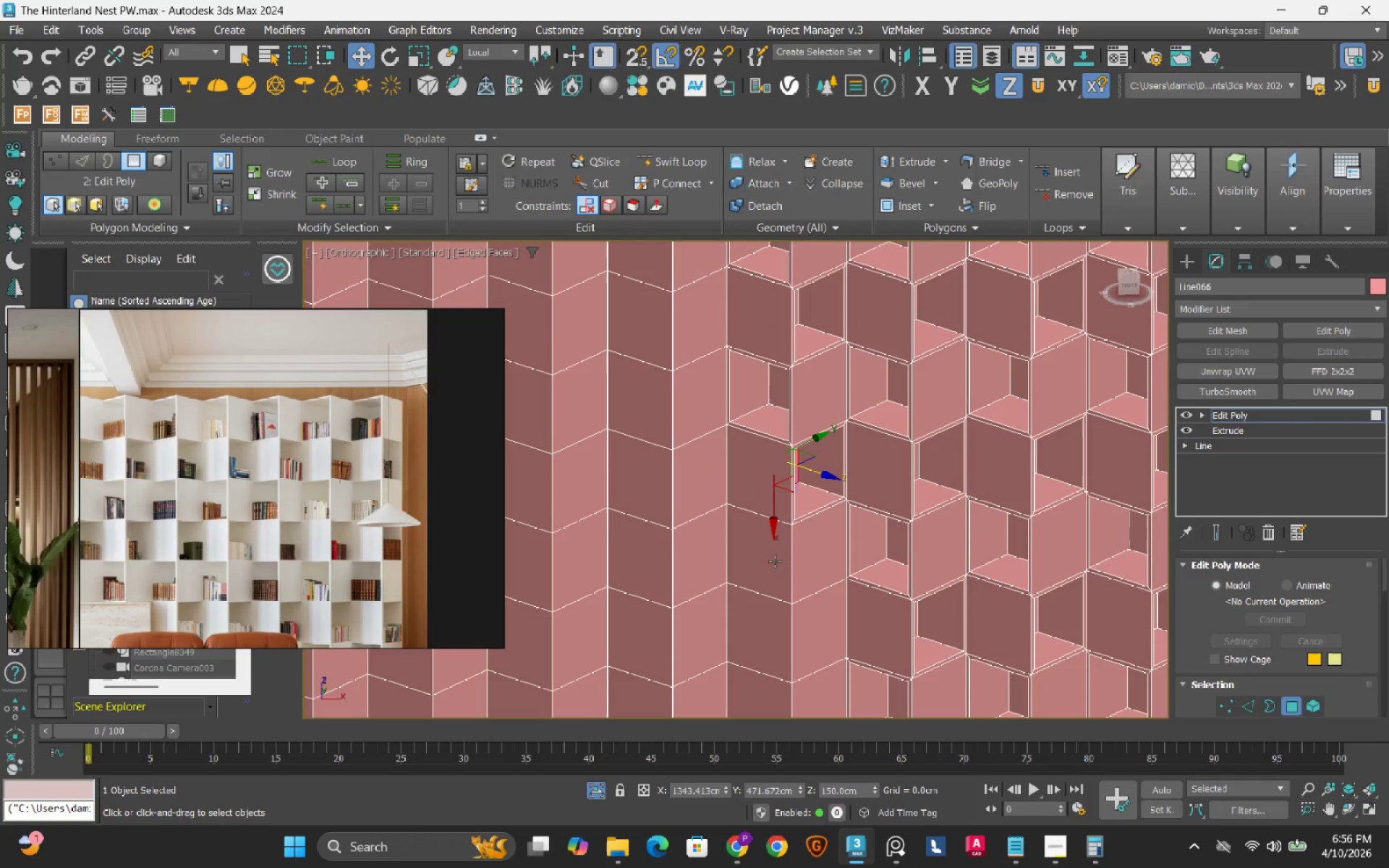 
left_click([759, 566])
 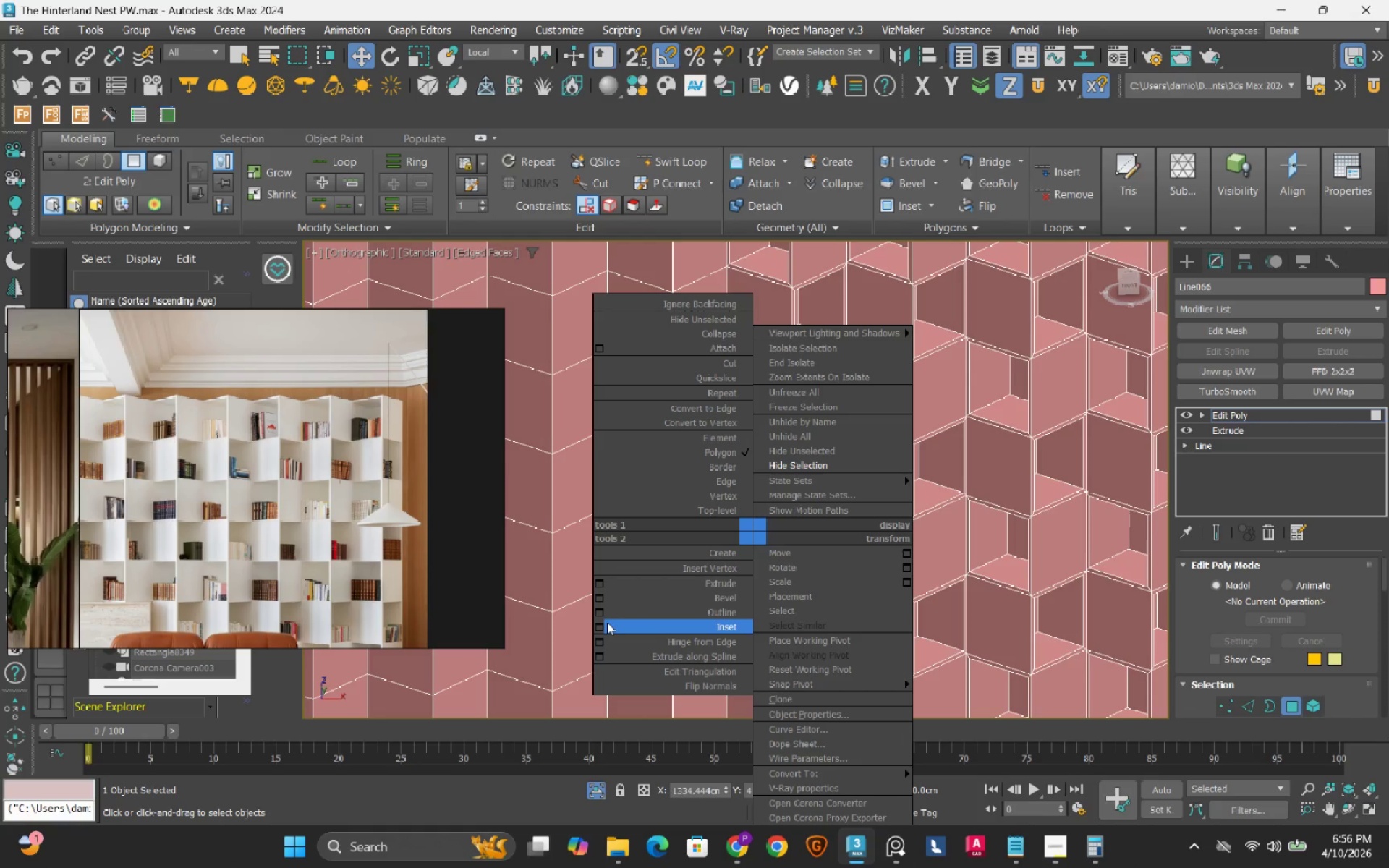 
left_click_drag(start_coordinate=[598, 626], to_coordinate=[598, 655])
 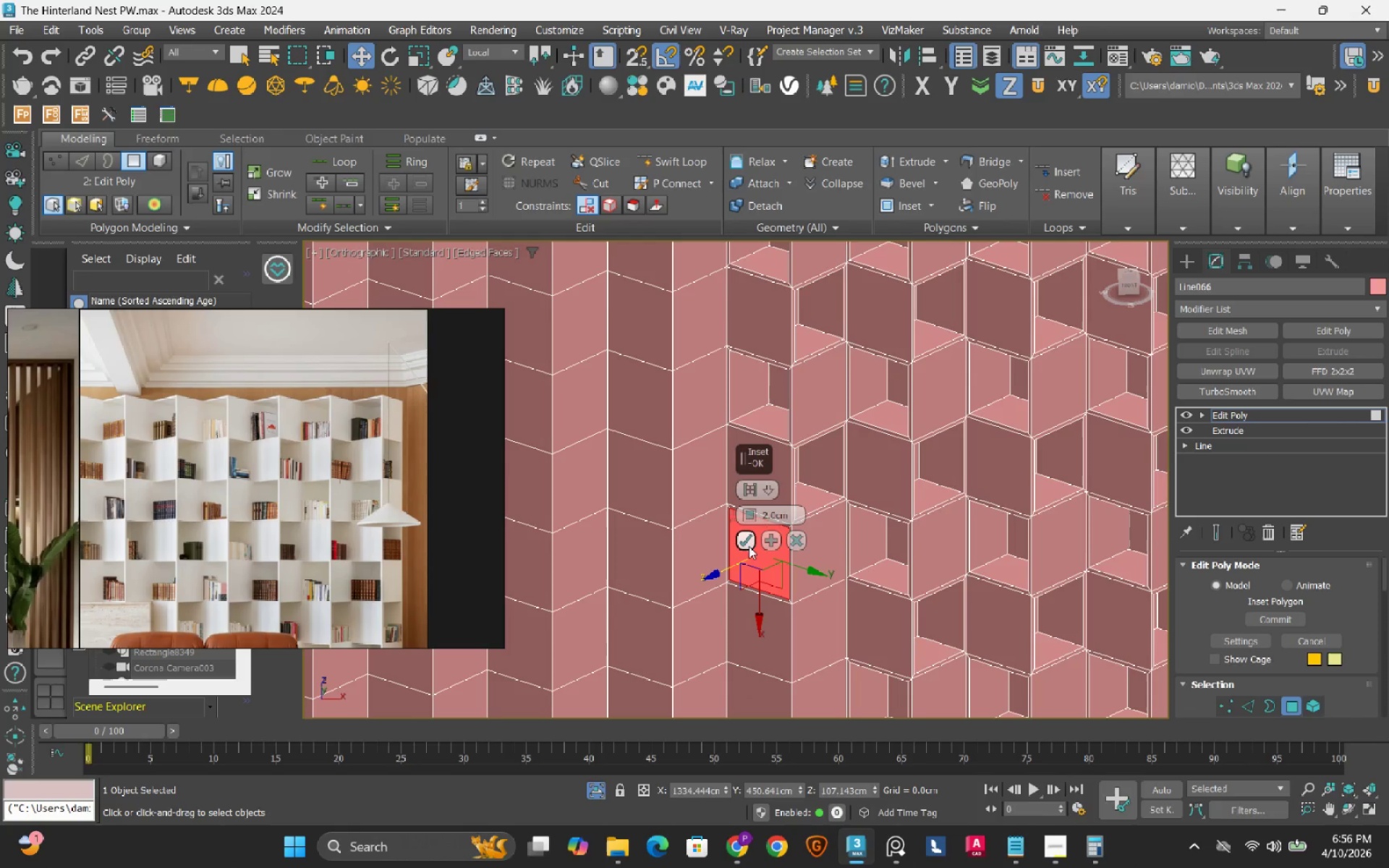 
left_click([751, 545])
 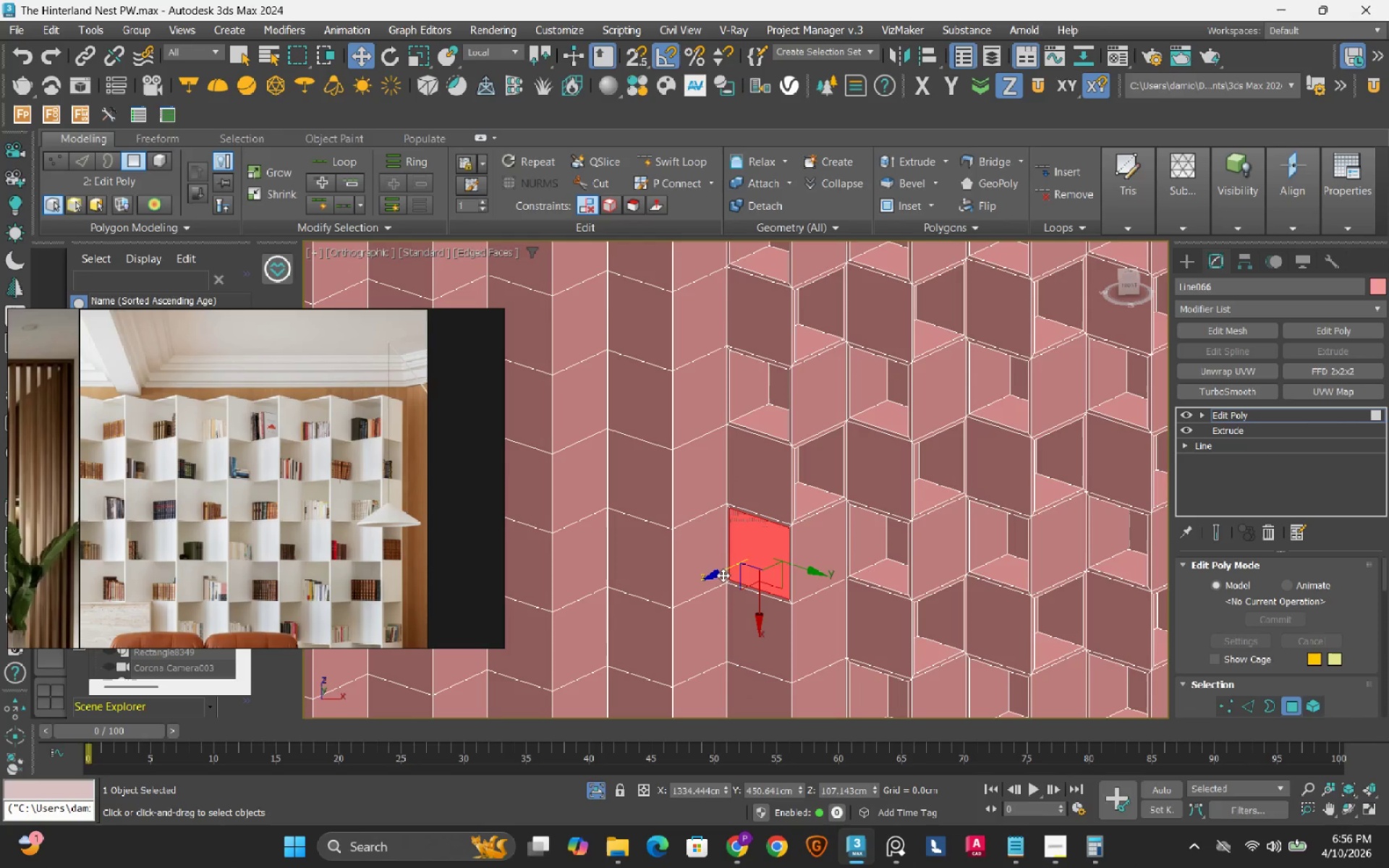 
hold_key(key=ShiftLeft, duration=1.5)
left_click_drag(start_coordinate=[724, 571], to_coordinate=[763, 548])
 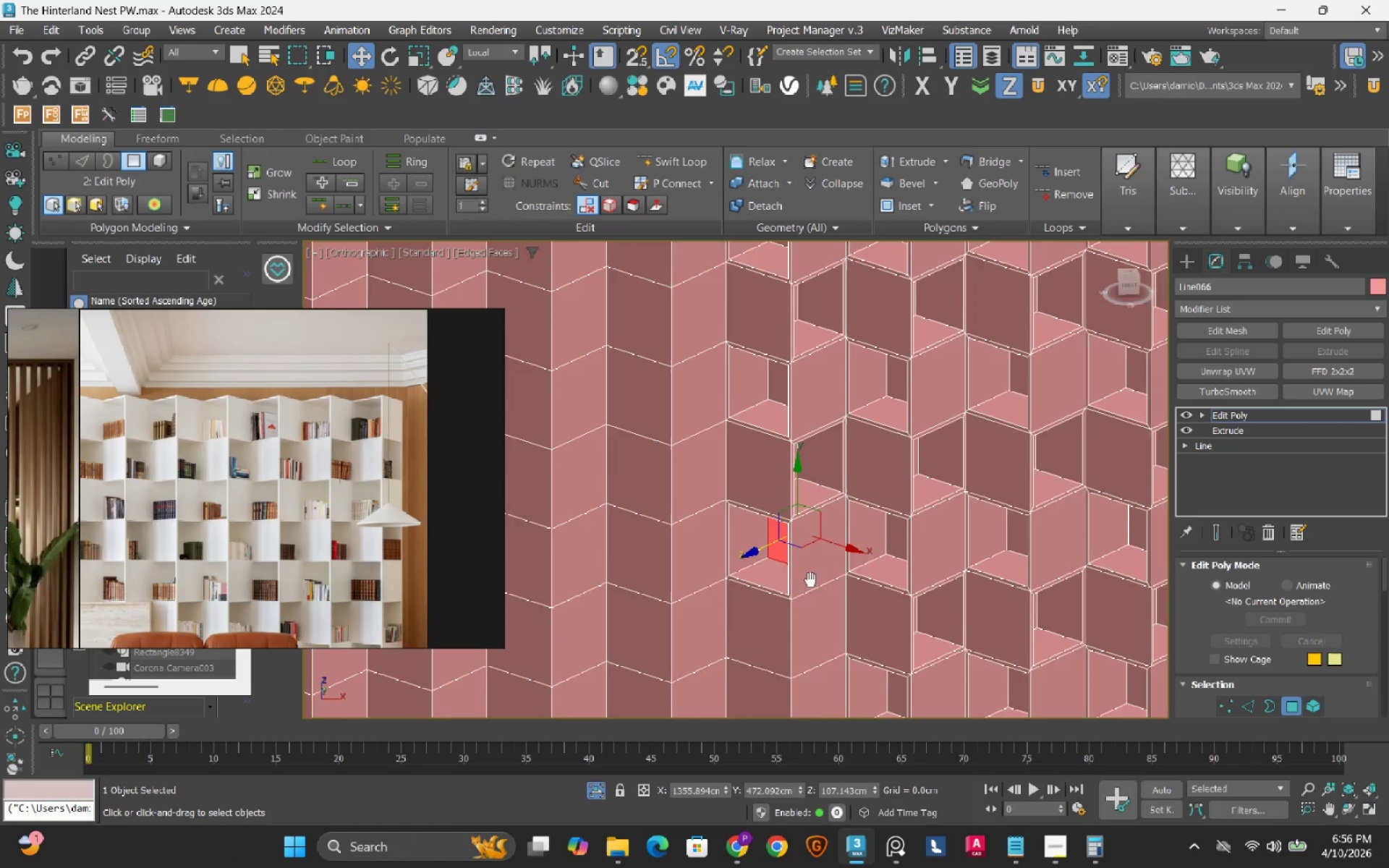 
hold_key(key=ShiftLeft, duration=1.25)
 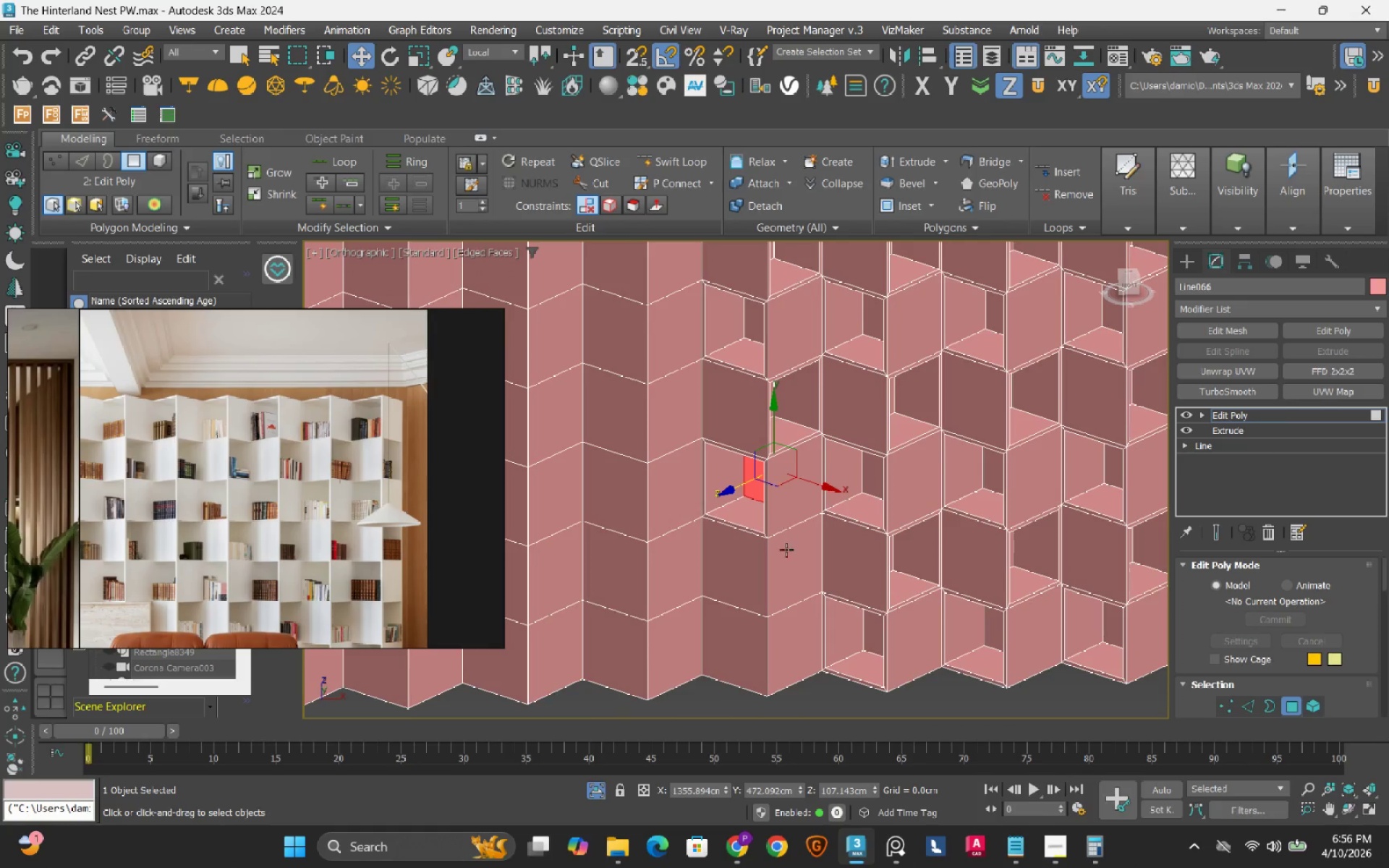 
left_click([786, 558])
 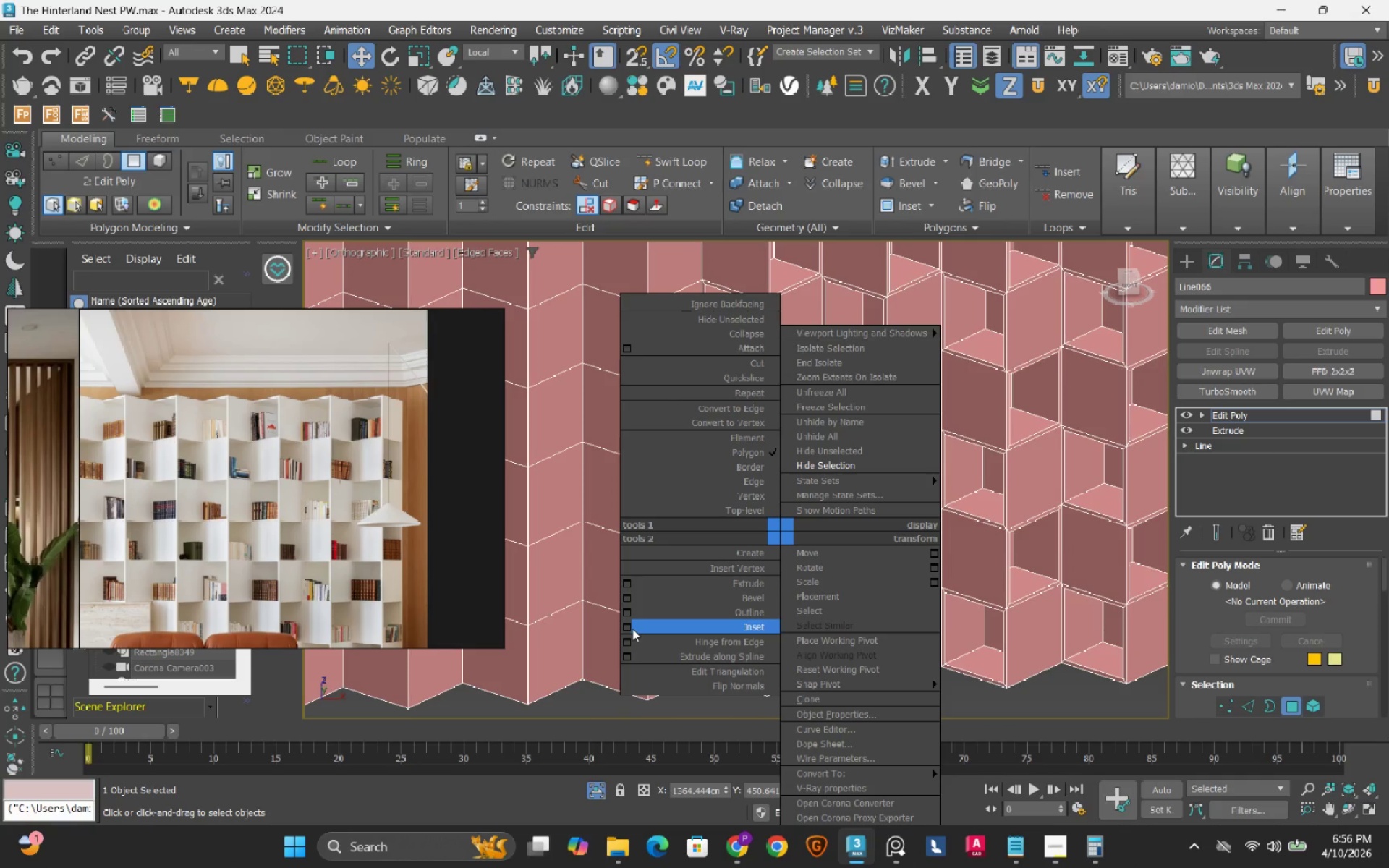 
left_click_drag(start_coordinate=[630, 626], to_coordinate=[630, 647])
 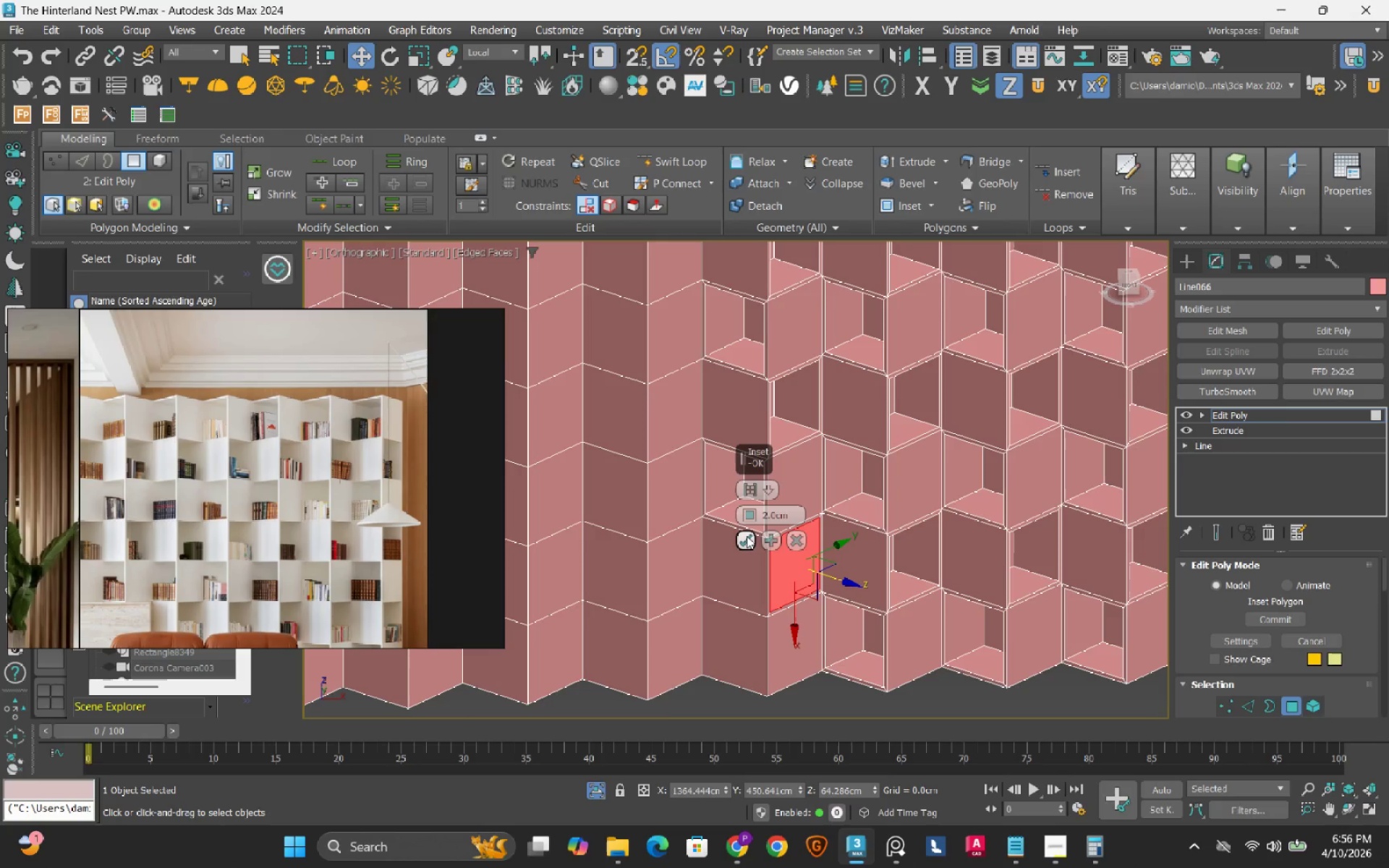 
left_click([747, 536])
 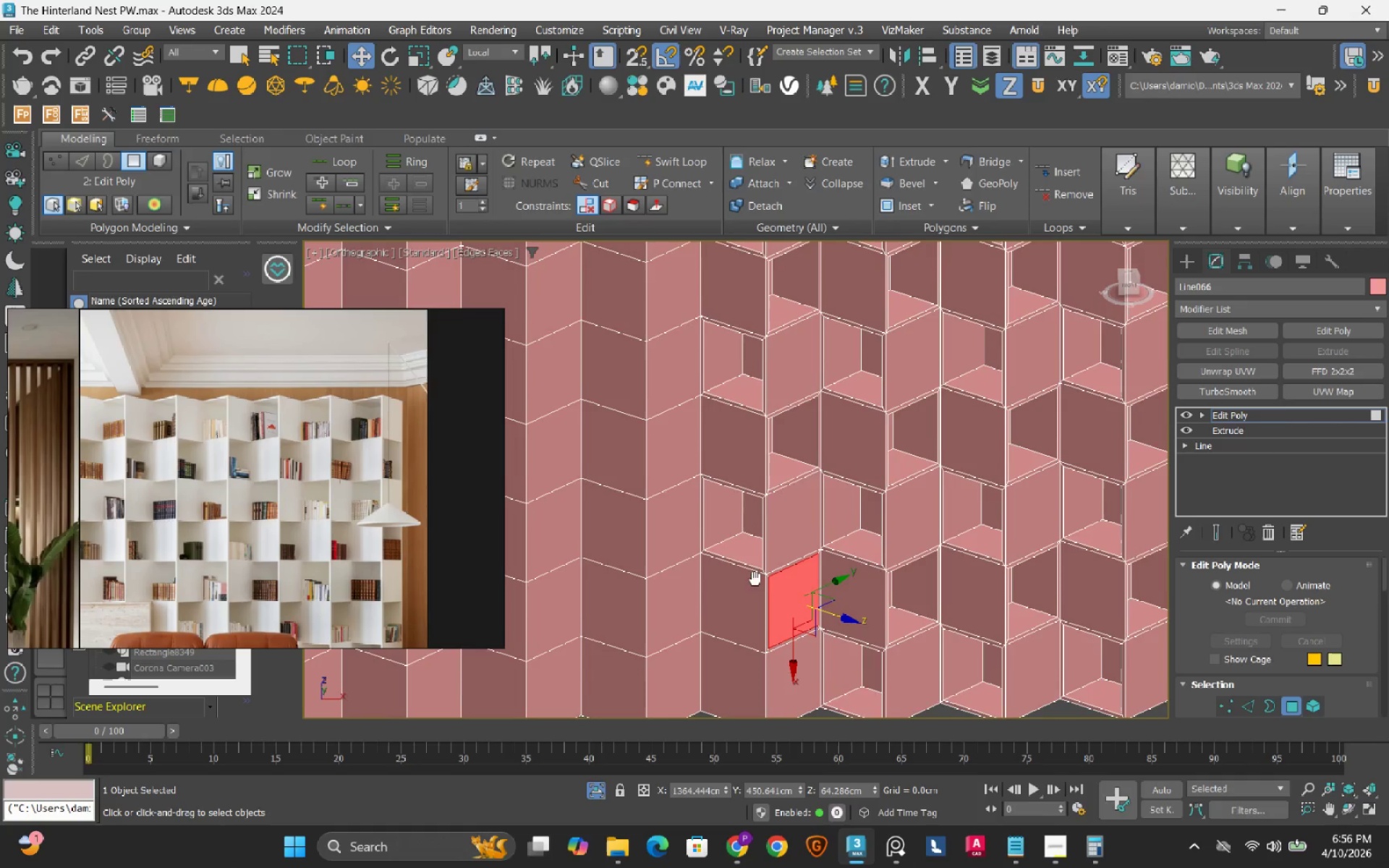 
hold_key(key=ShiftLeft, duration=1.5)
 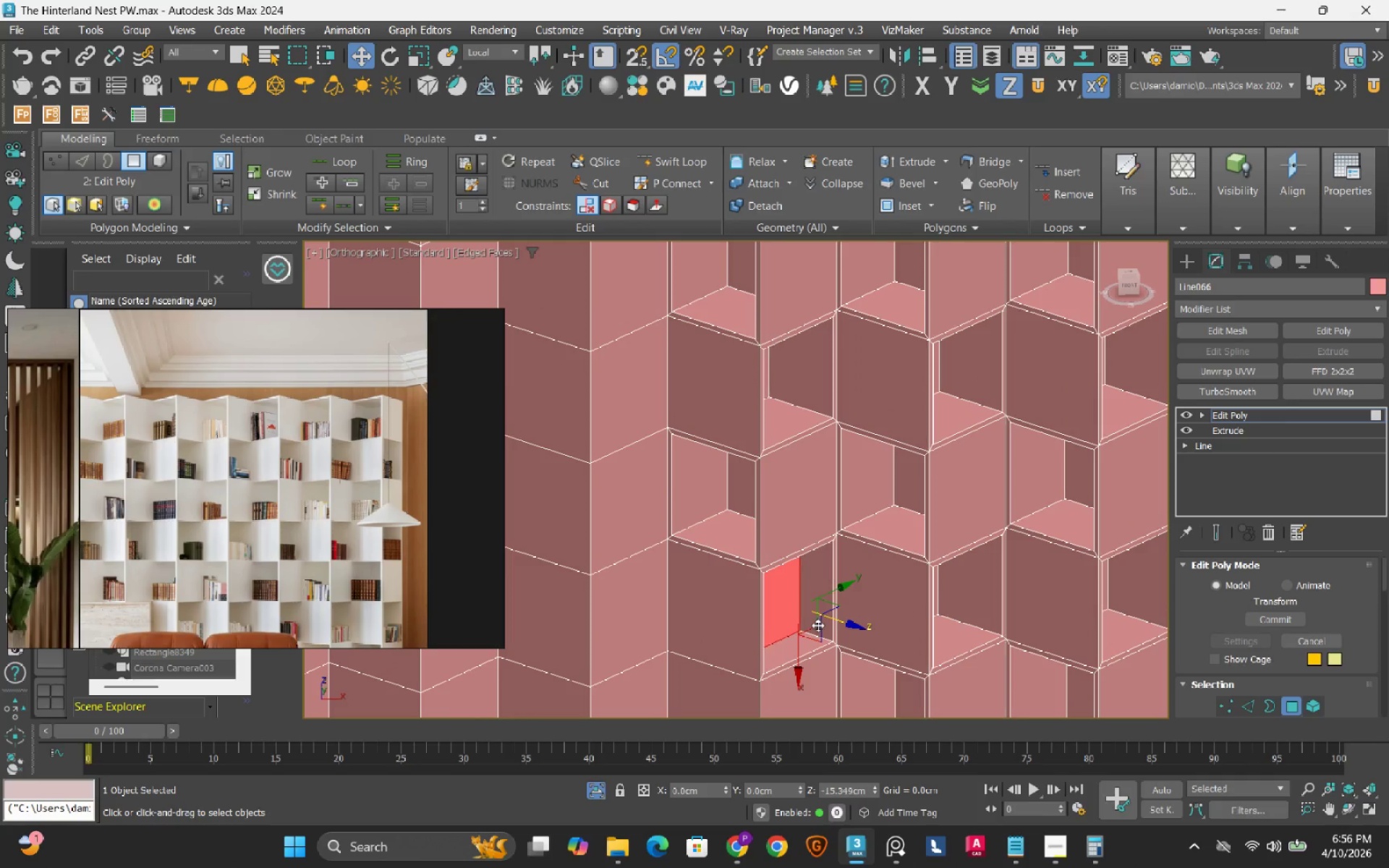 
scroll: coordinate [781, 589], scroll_direction: up, amount: 1.0
 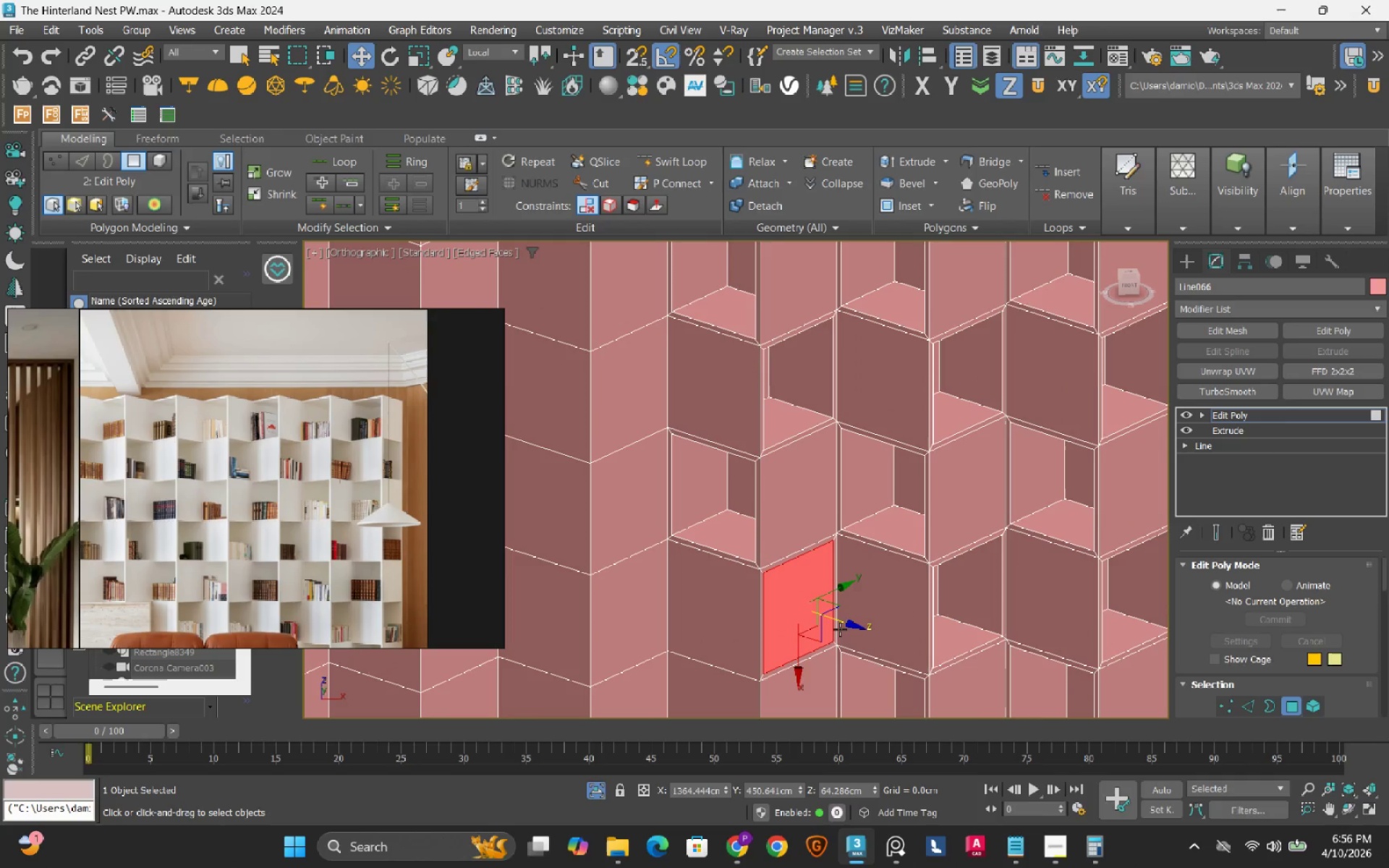 
hold_key(key=ShiftLeft, duration=1.5)
left_click_drag(start_coordinate=[851, 627], to_coordinate=[785, 631])
 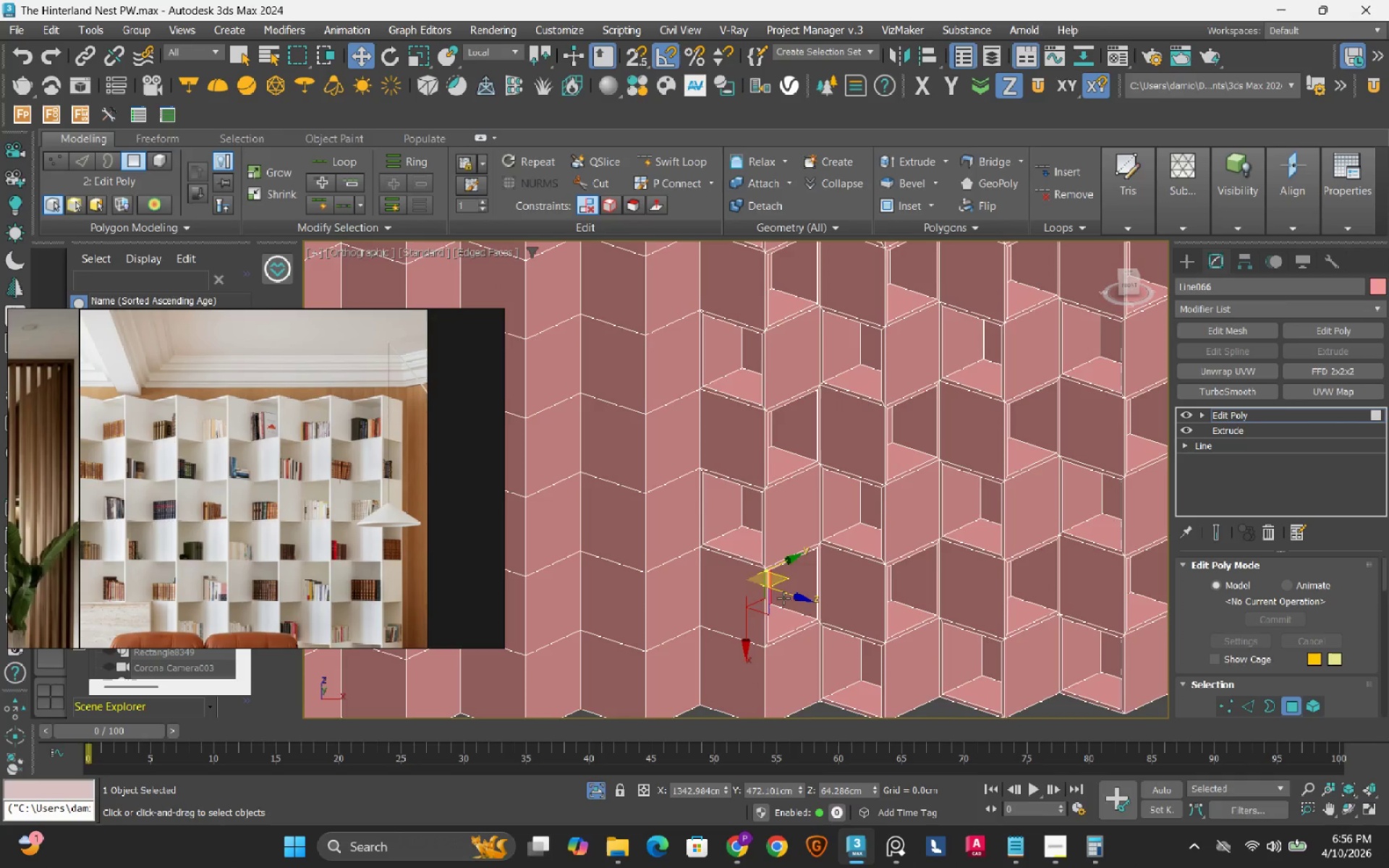 
hold_key(key=ShiftLeft, duration=1.52)
 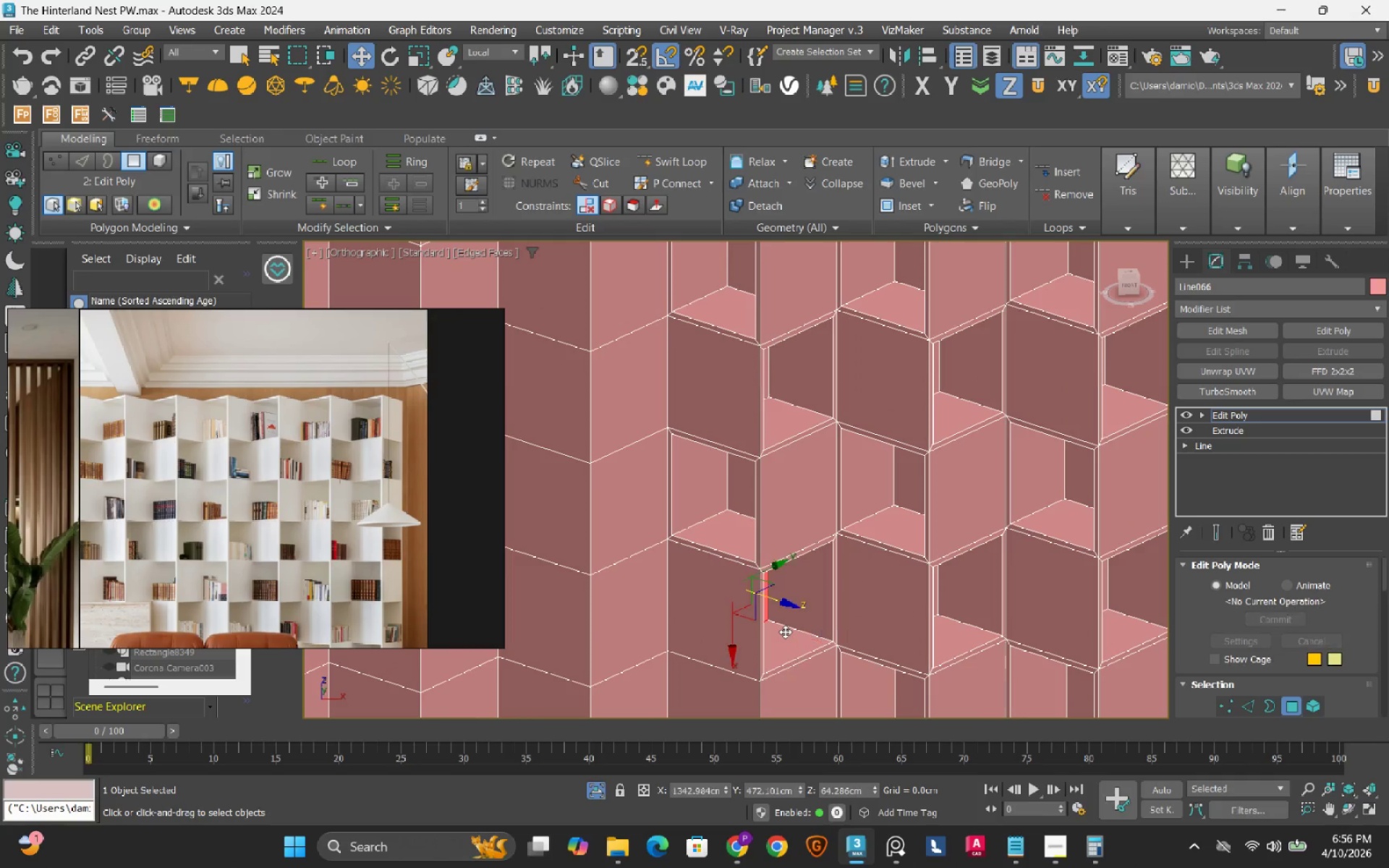 
hold_key(key=ShiftLeft, duration=0.53)
 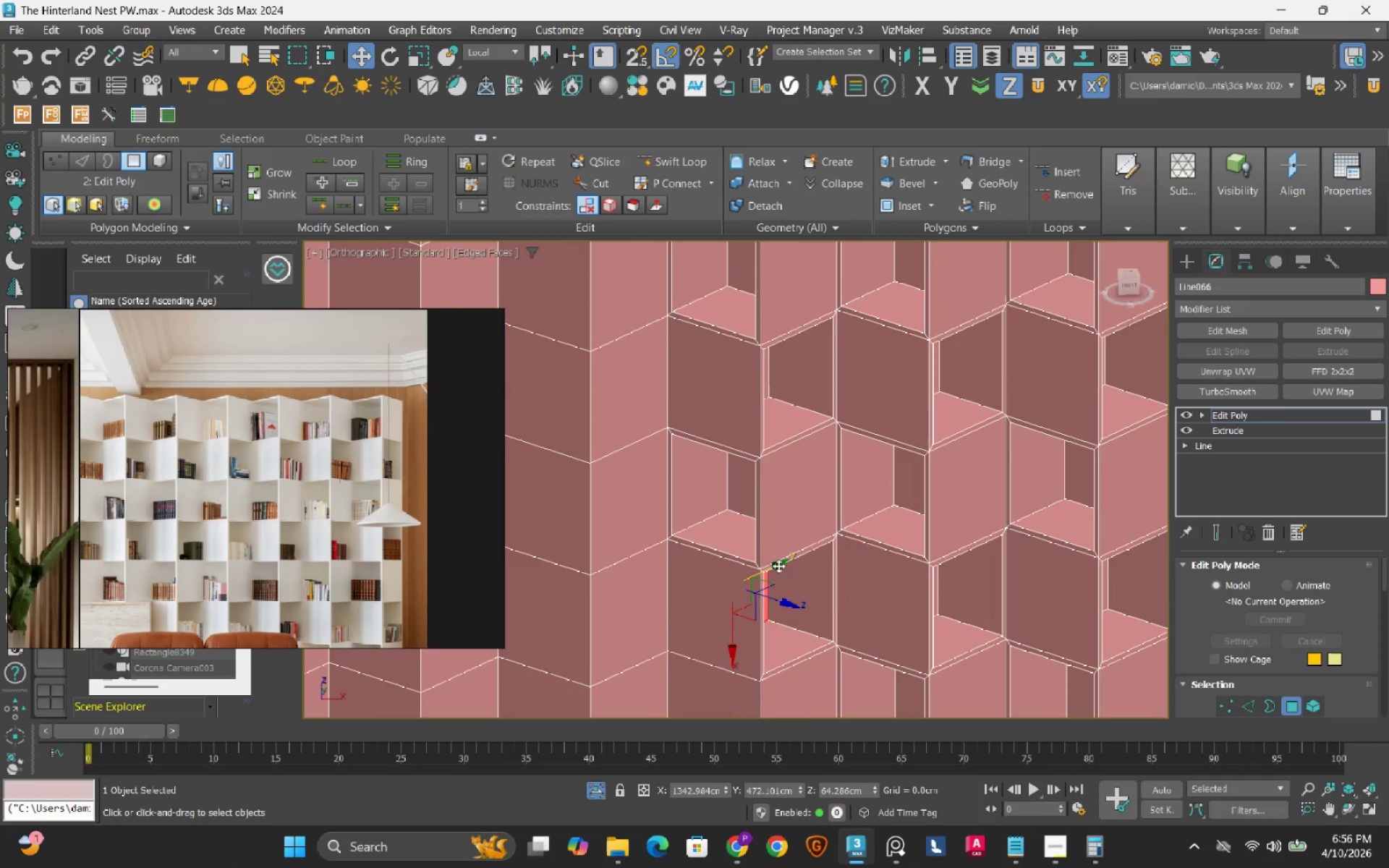 
scroll: coordinate [778, 566], scroll_direction: down, amount: 1.0
 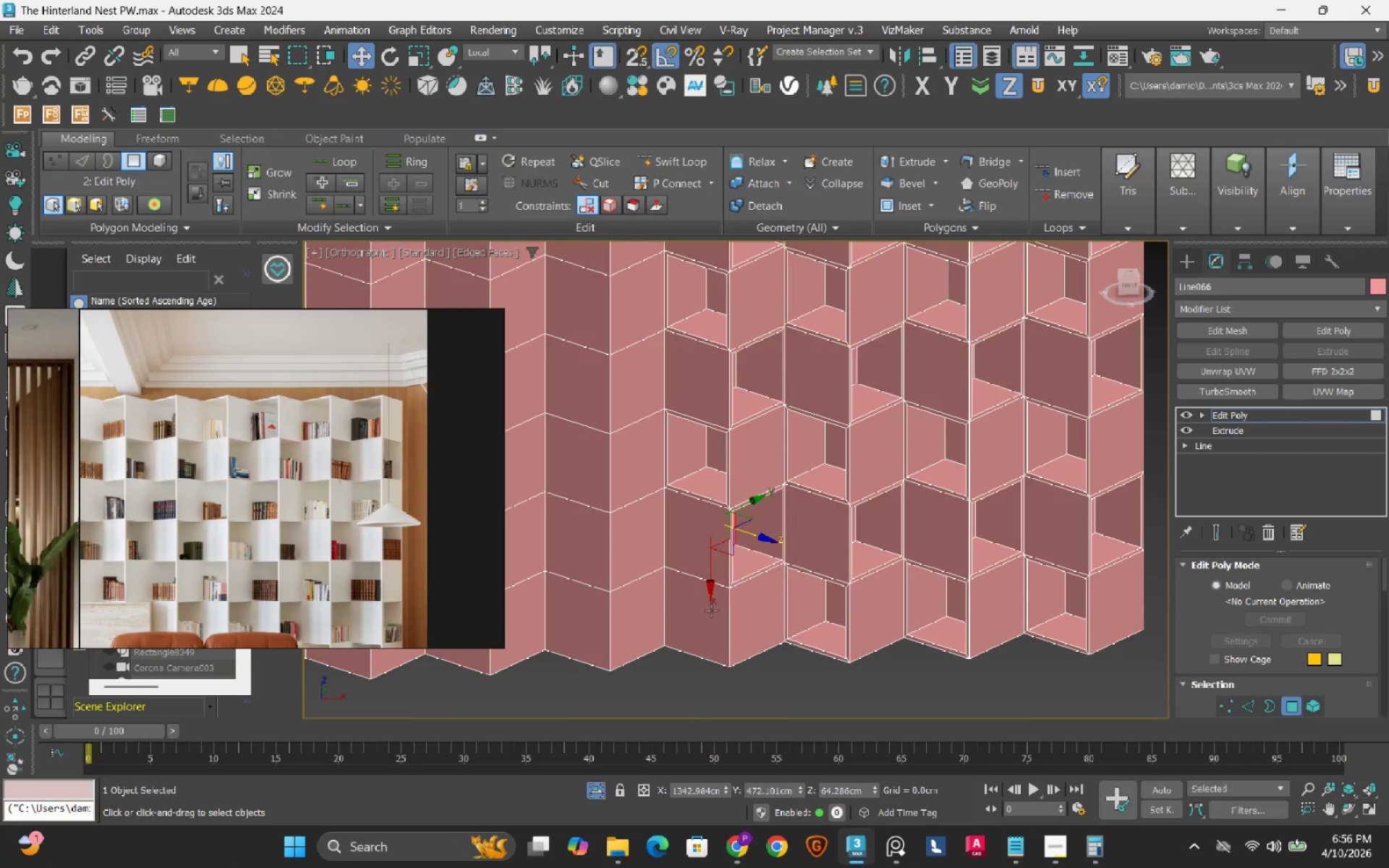 
left_click([702, 623])
 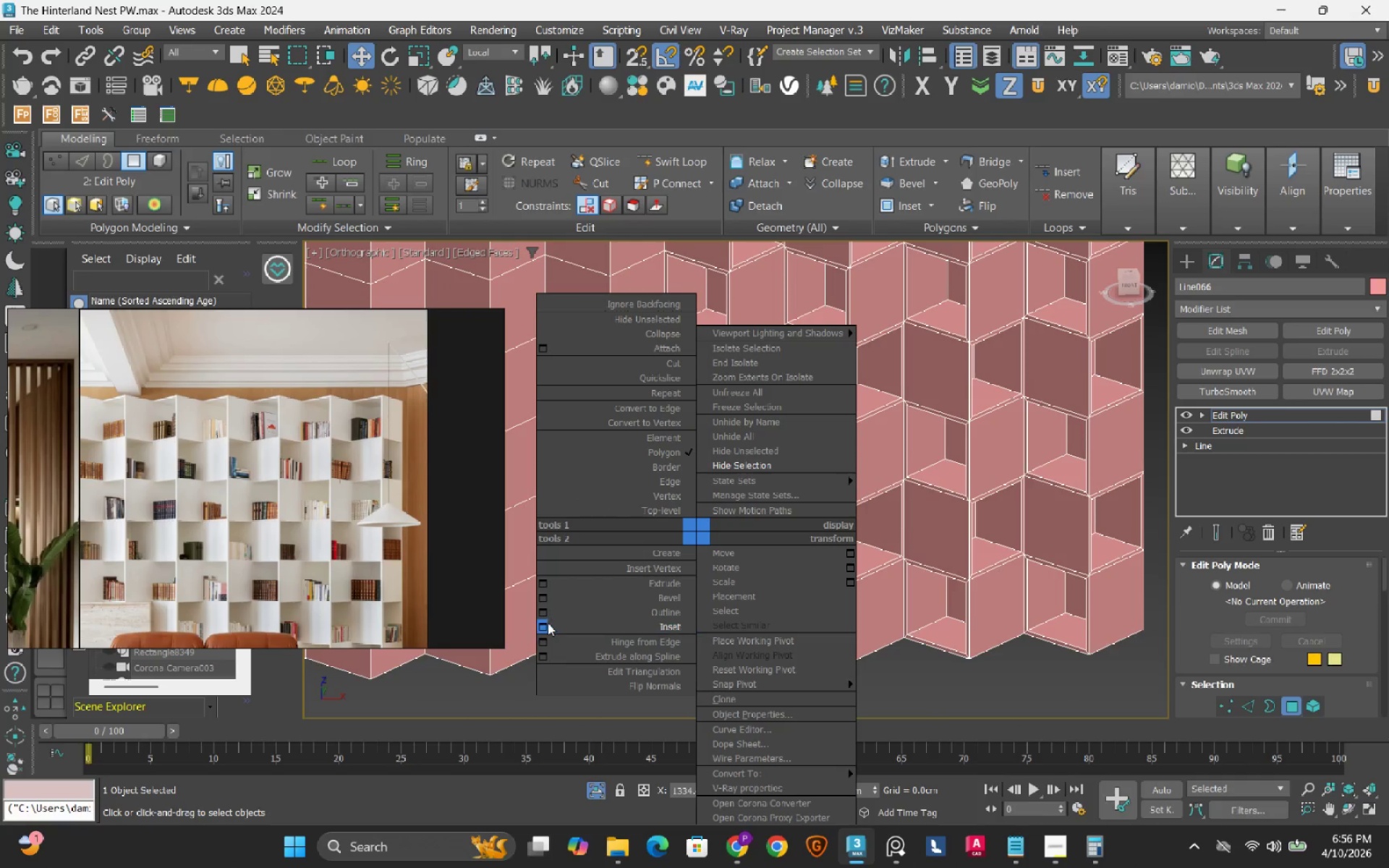 
left_click_drag(start_coordinate=[542, 623], to_coordinate=[542, 708])
 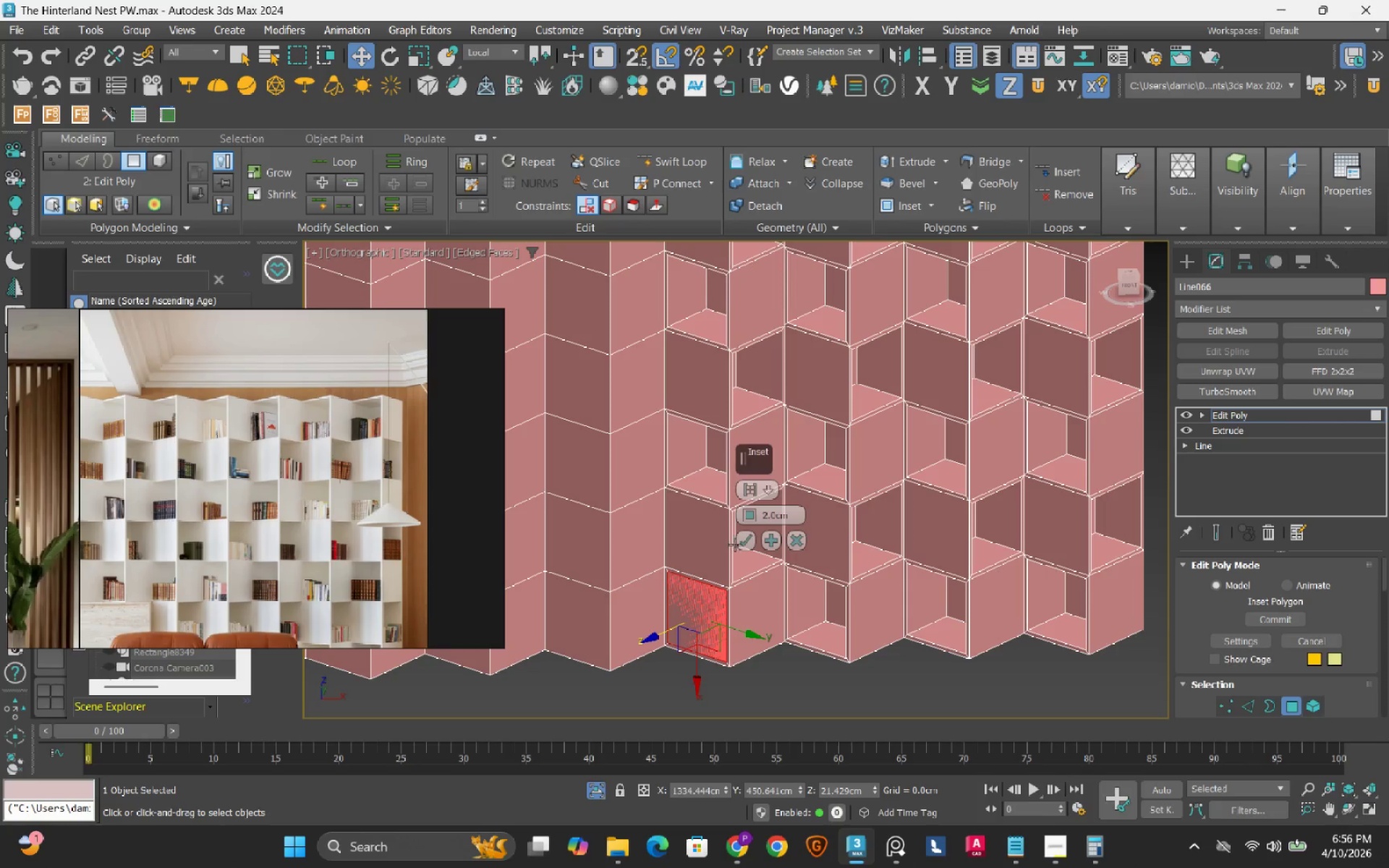 
left_click([742, 543])
 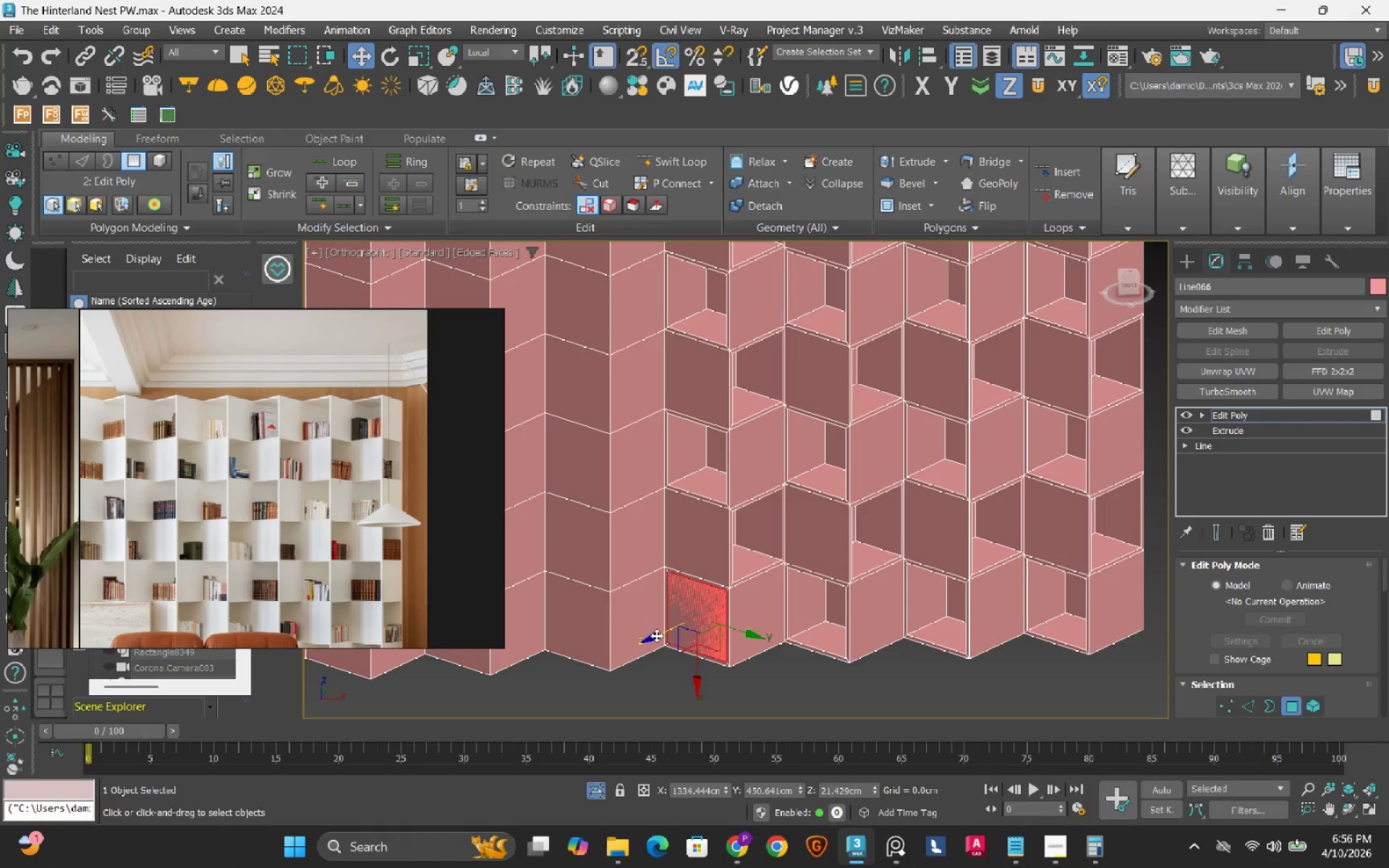 
hold_key(key=ShiftLeft, duration=1.5)
left_click_drag(start_coordinate=[656, 635], to_coordinate=[696, 618])
 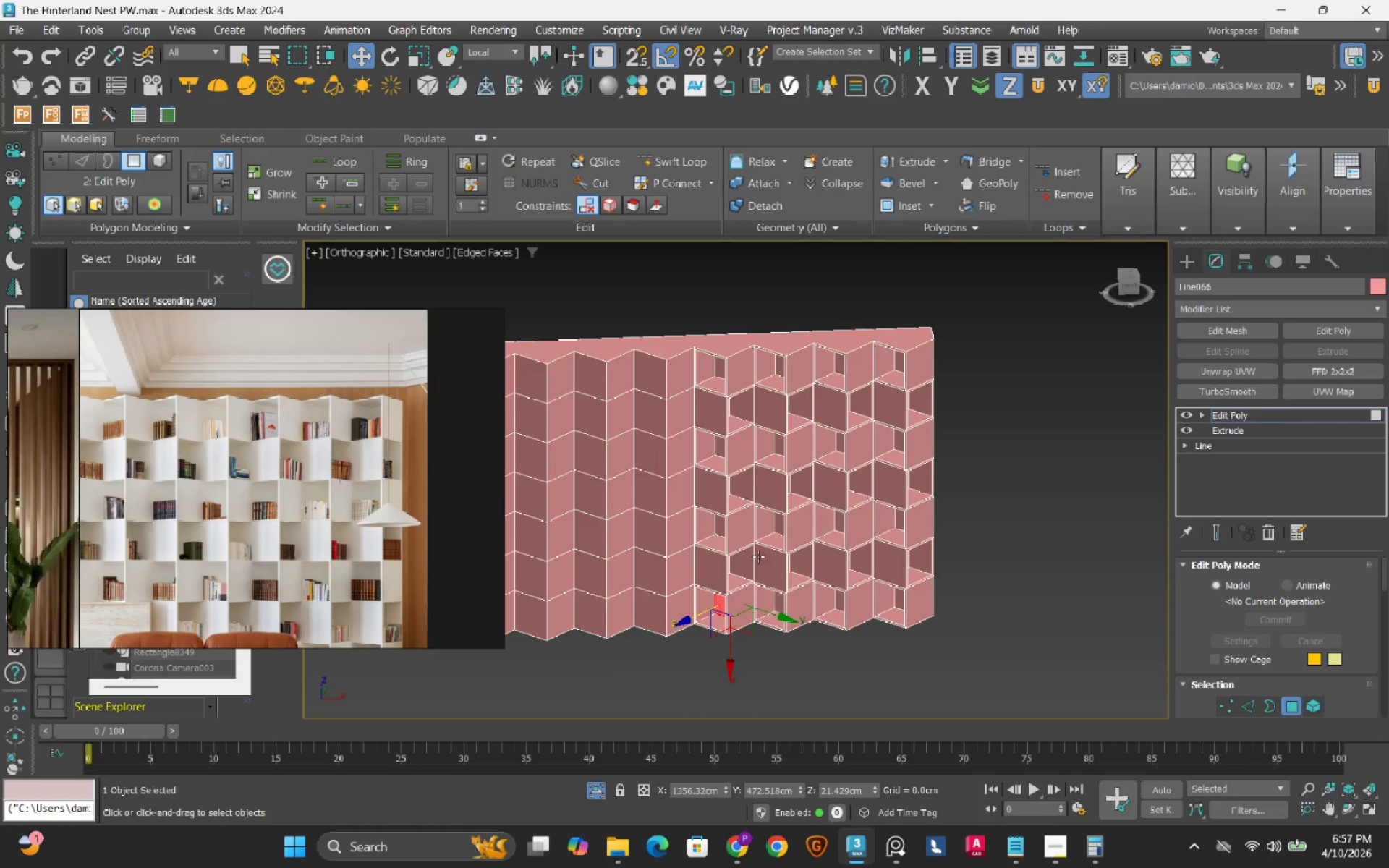 
hold_key(key=ShiftLeft, duration=1.51)
 